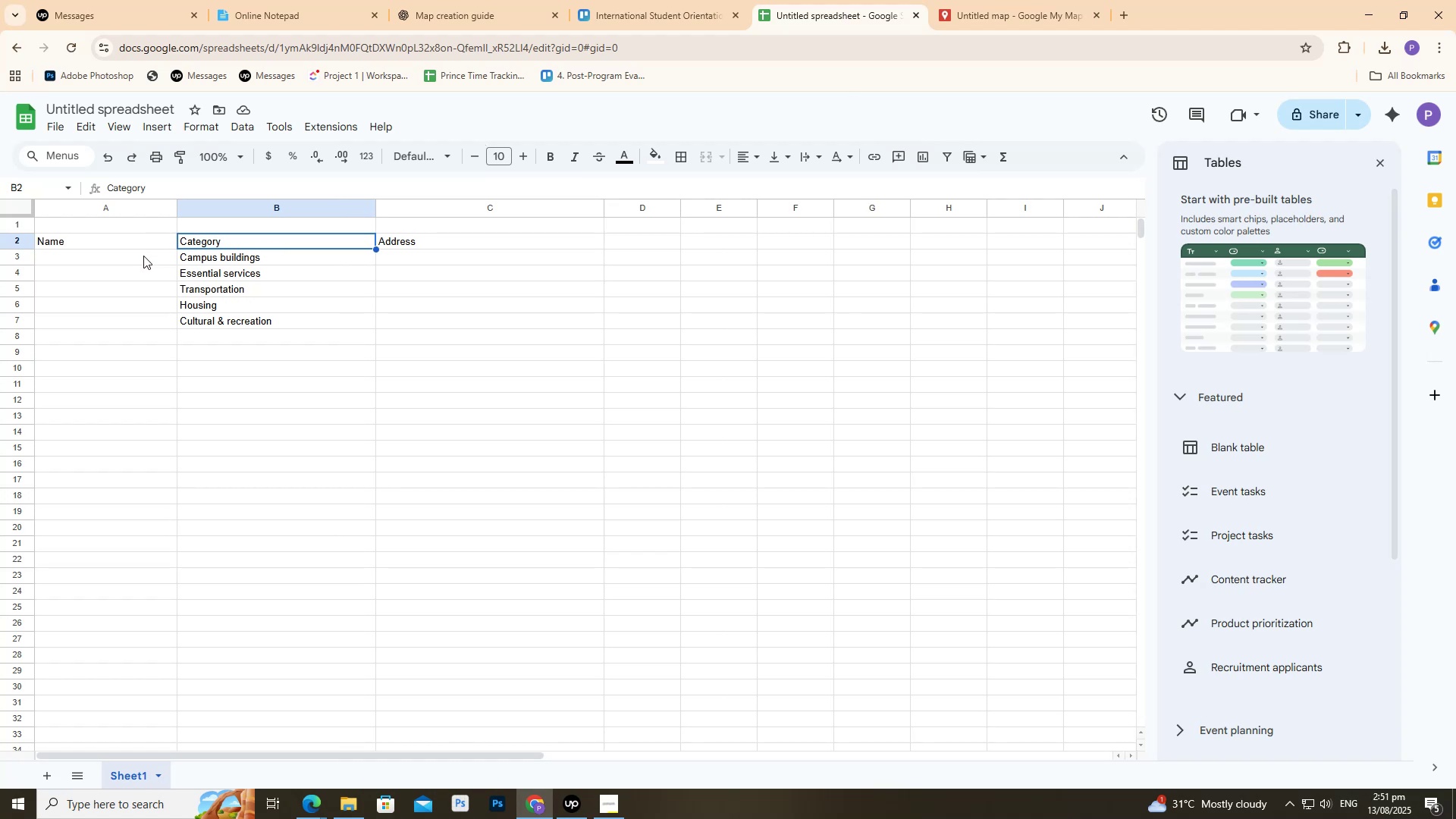 
left_click([143, 256])
 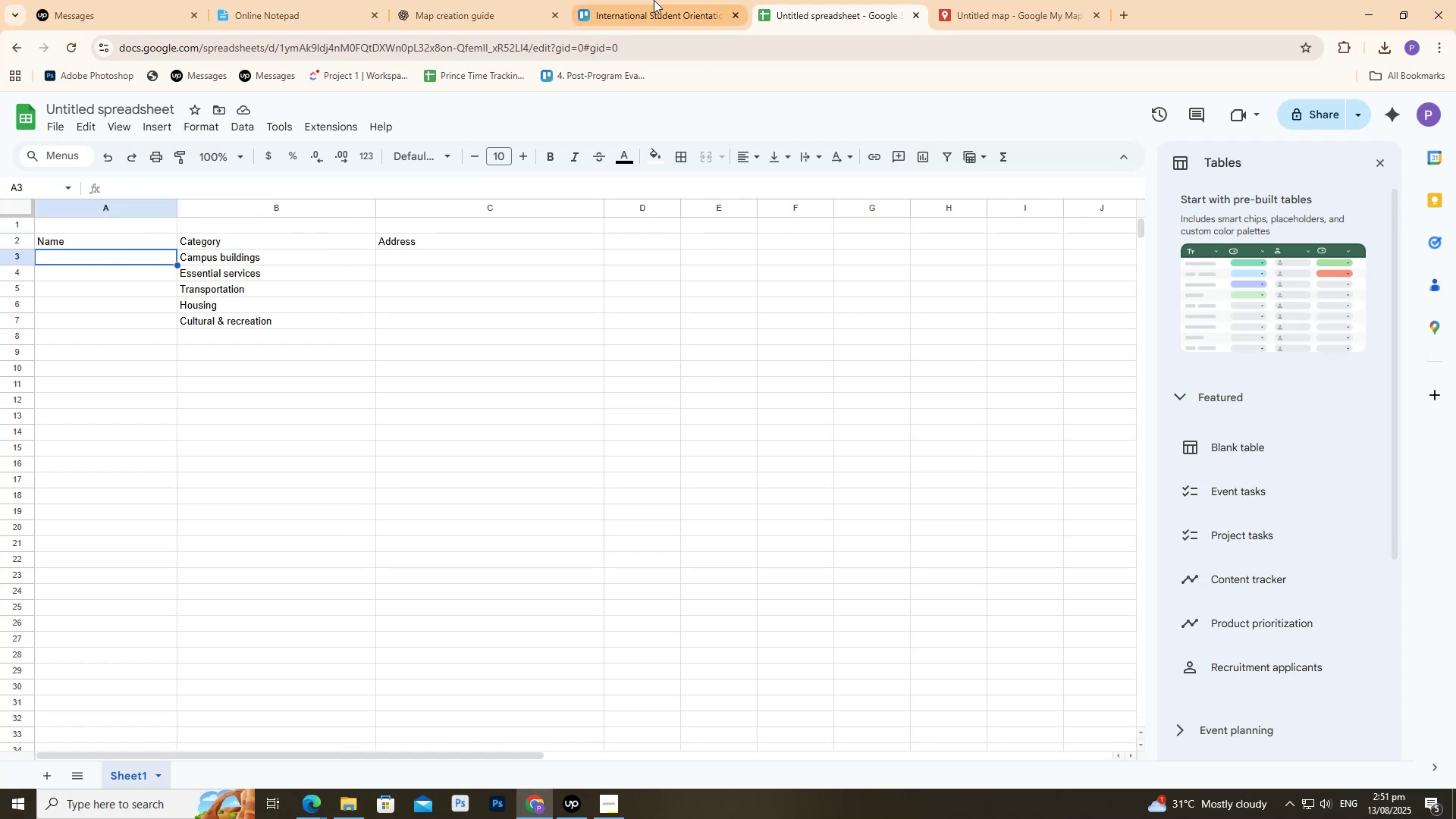 
double_click([651, 0])
 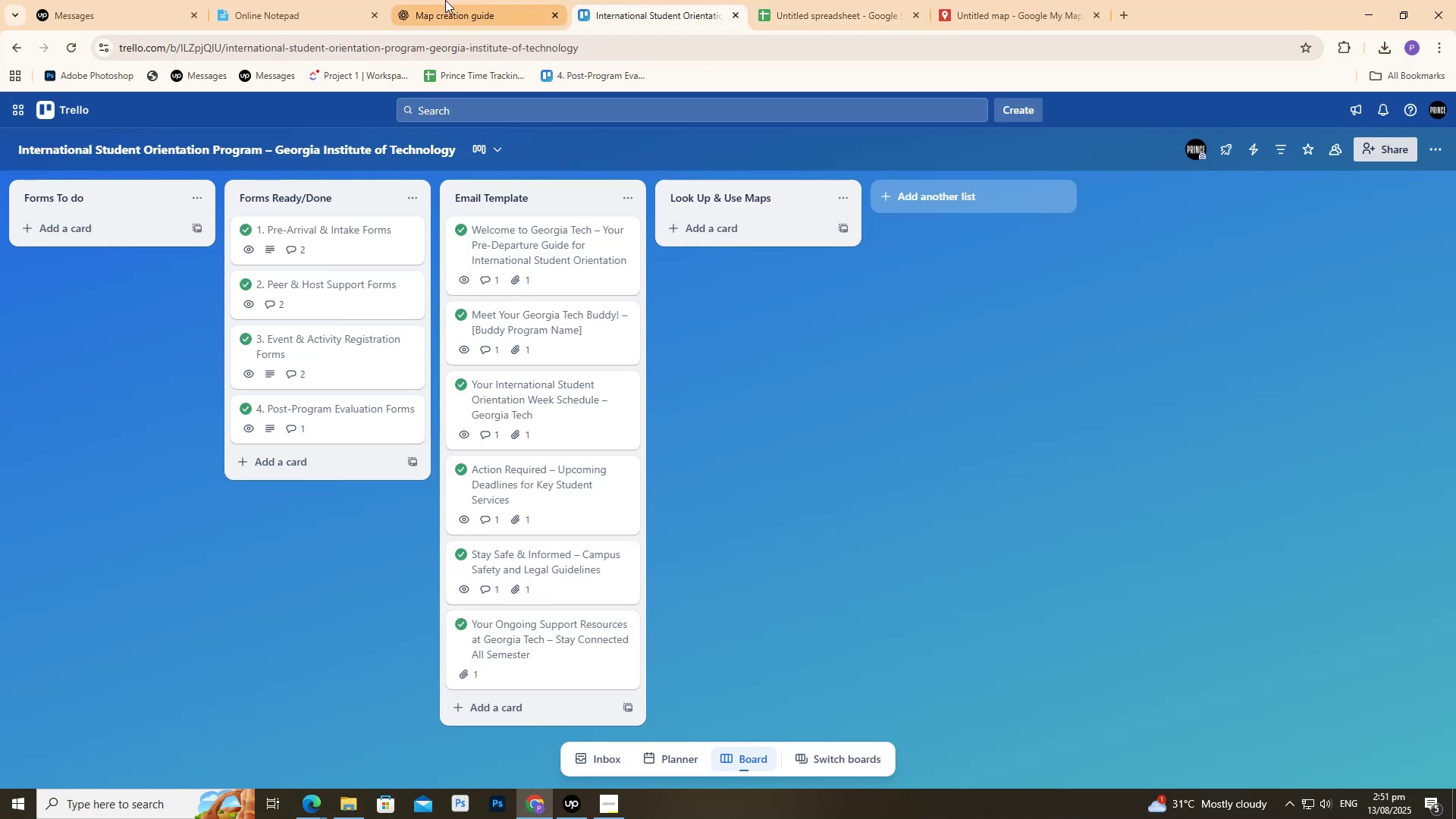 
triple_click([444, 0])
 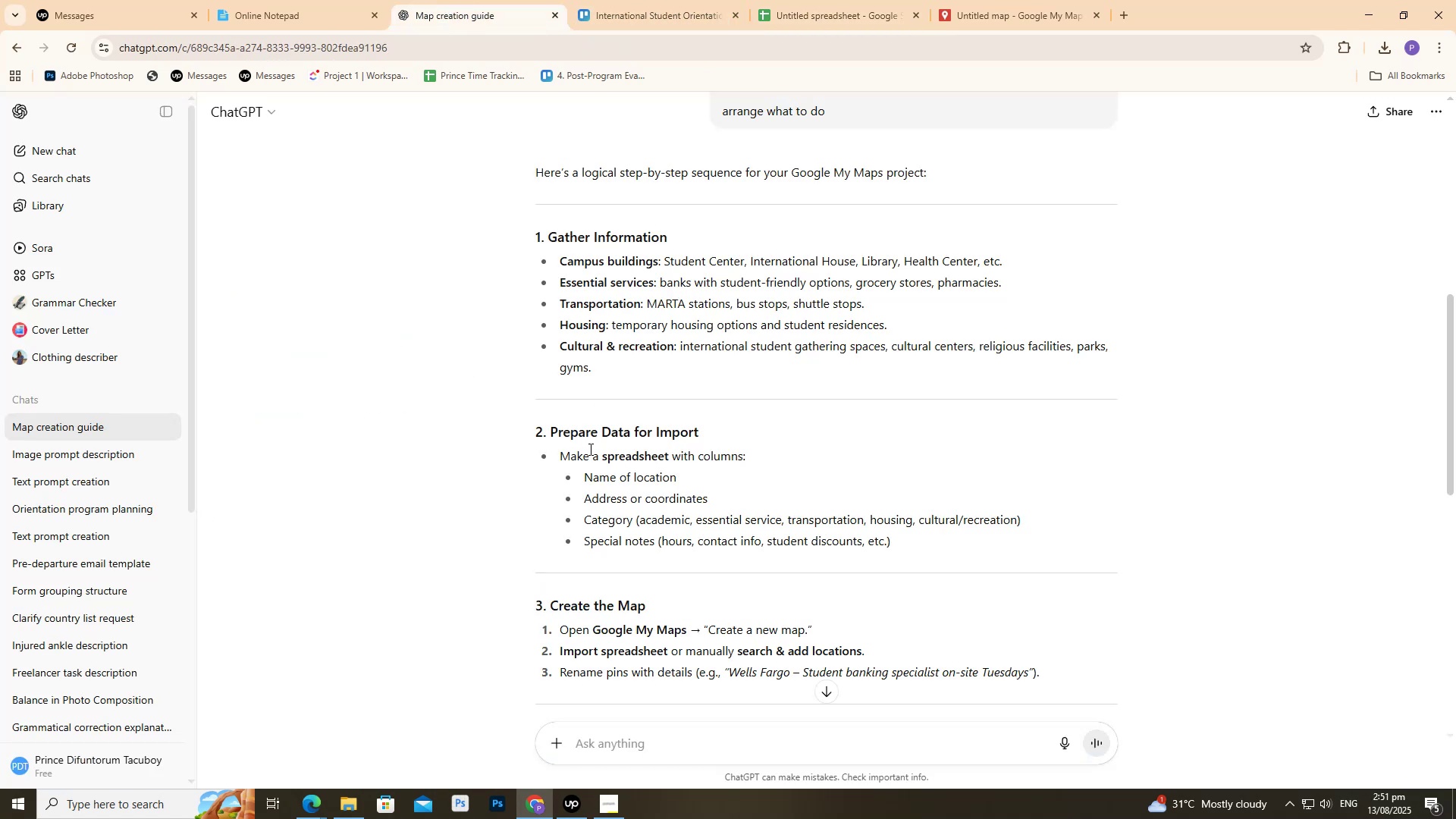 
wait(5.78)
 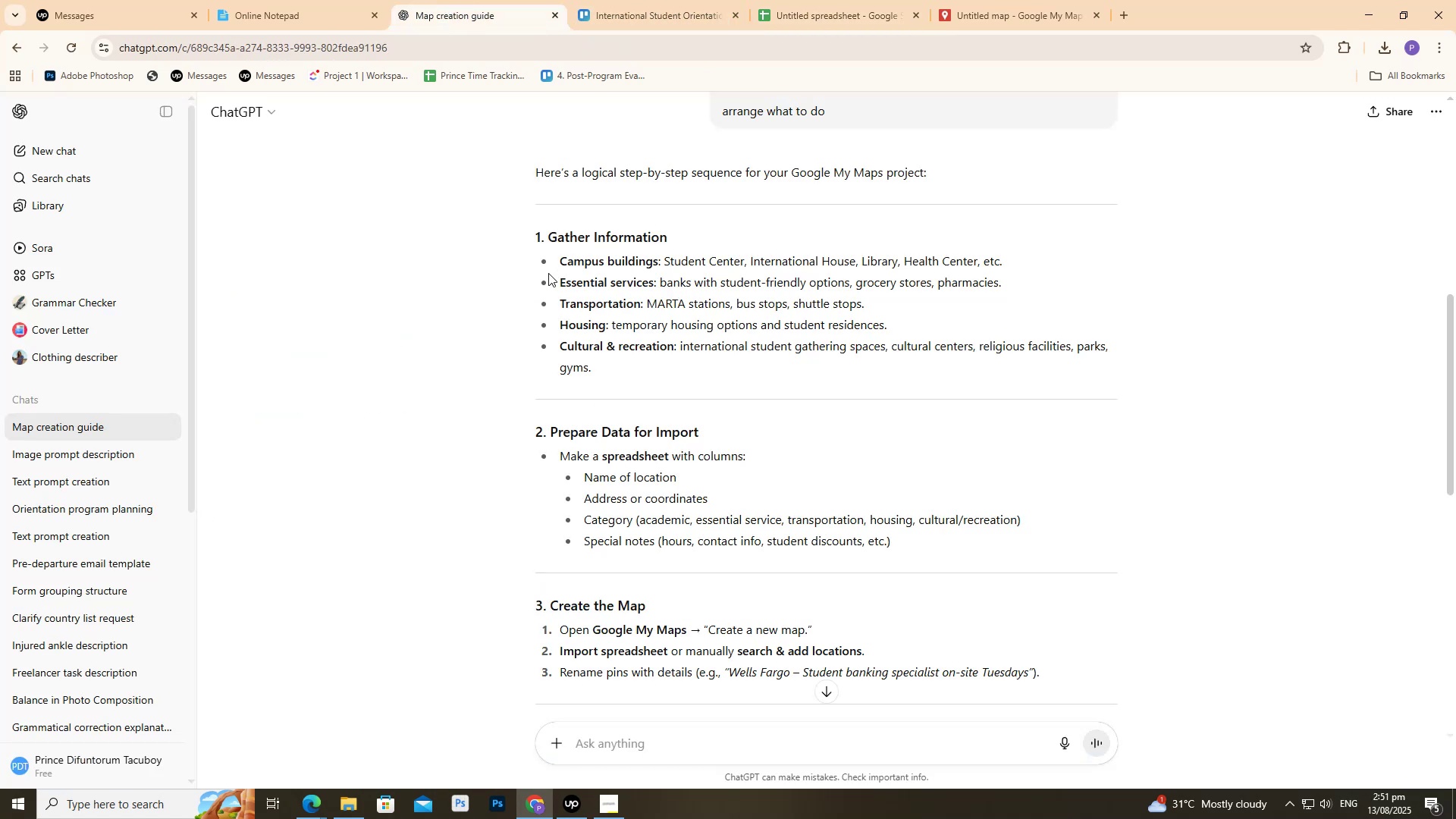 
left_click_drag(start_coordinate=[577, 504], to_coordinate=[717, 504])
 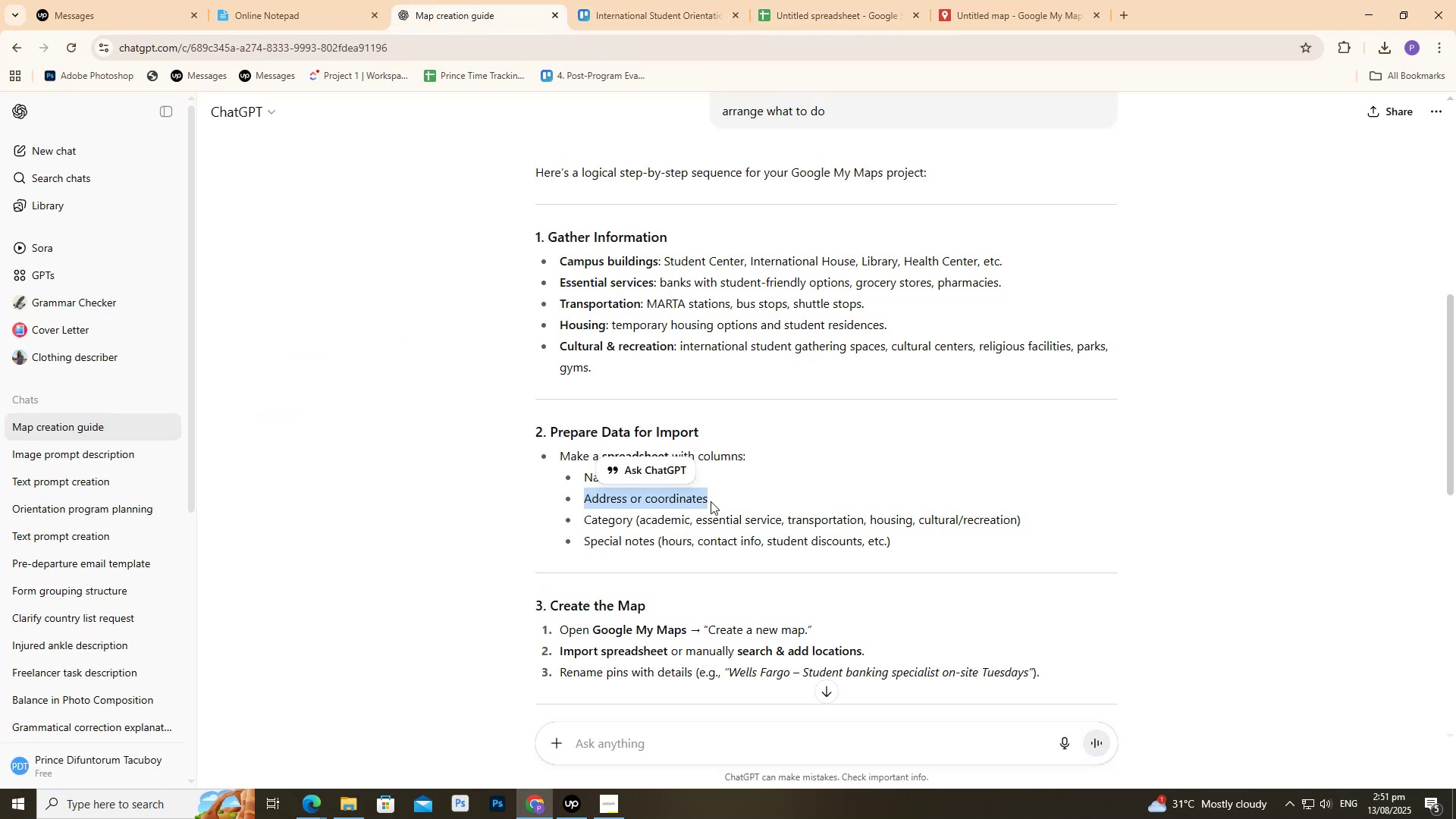 
mouse_move([713, 507])
 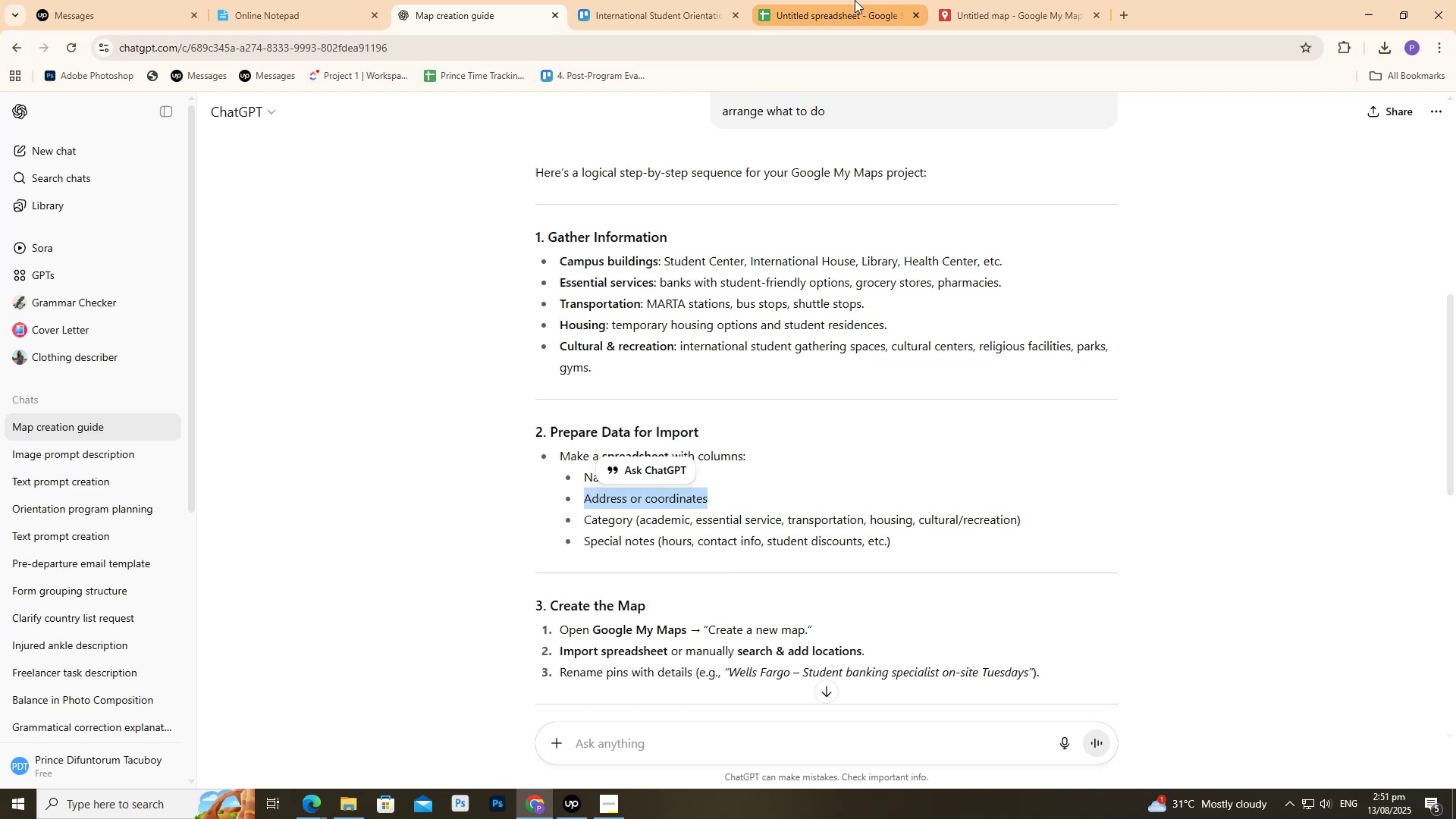 
double_click([855, 0])
 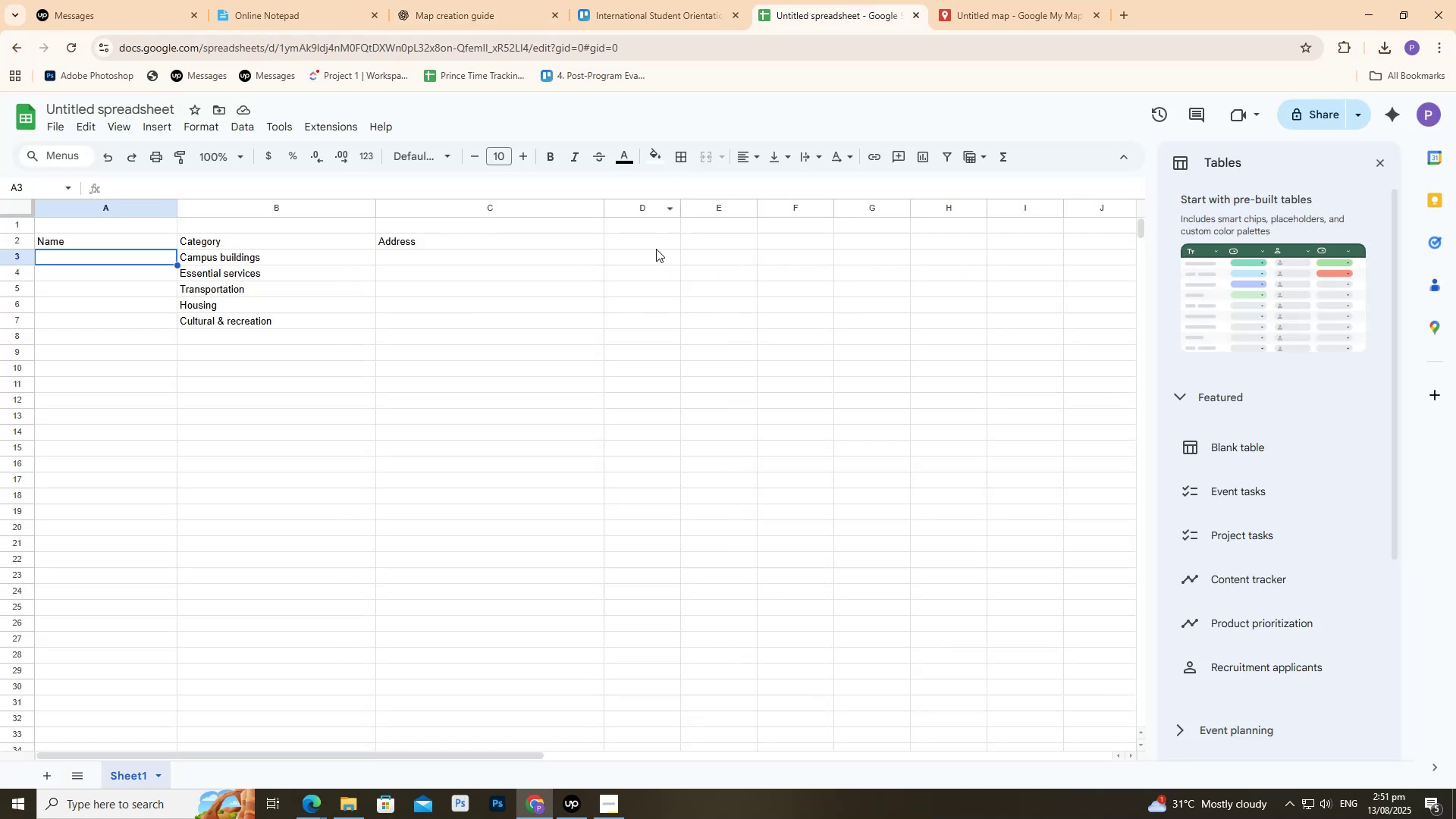 
left_click([657, 248])
 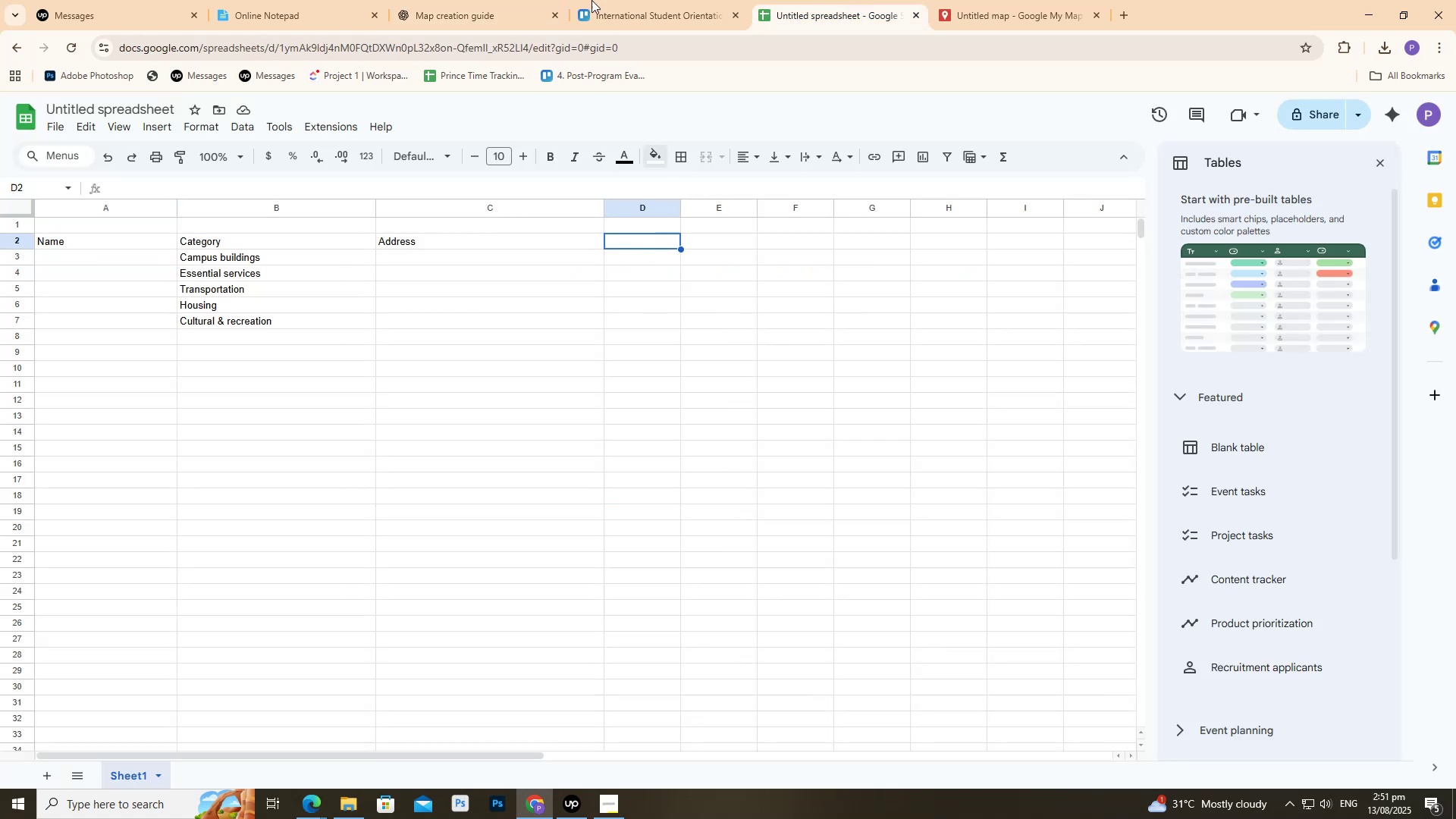 
left_click([541, 0])
 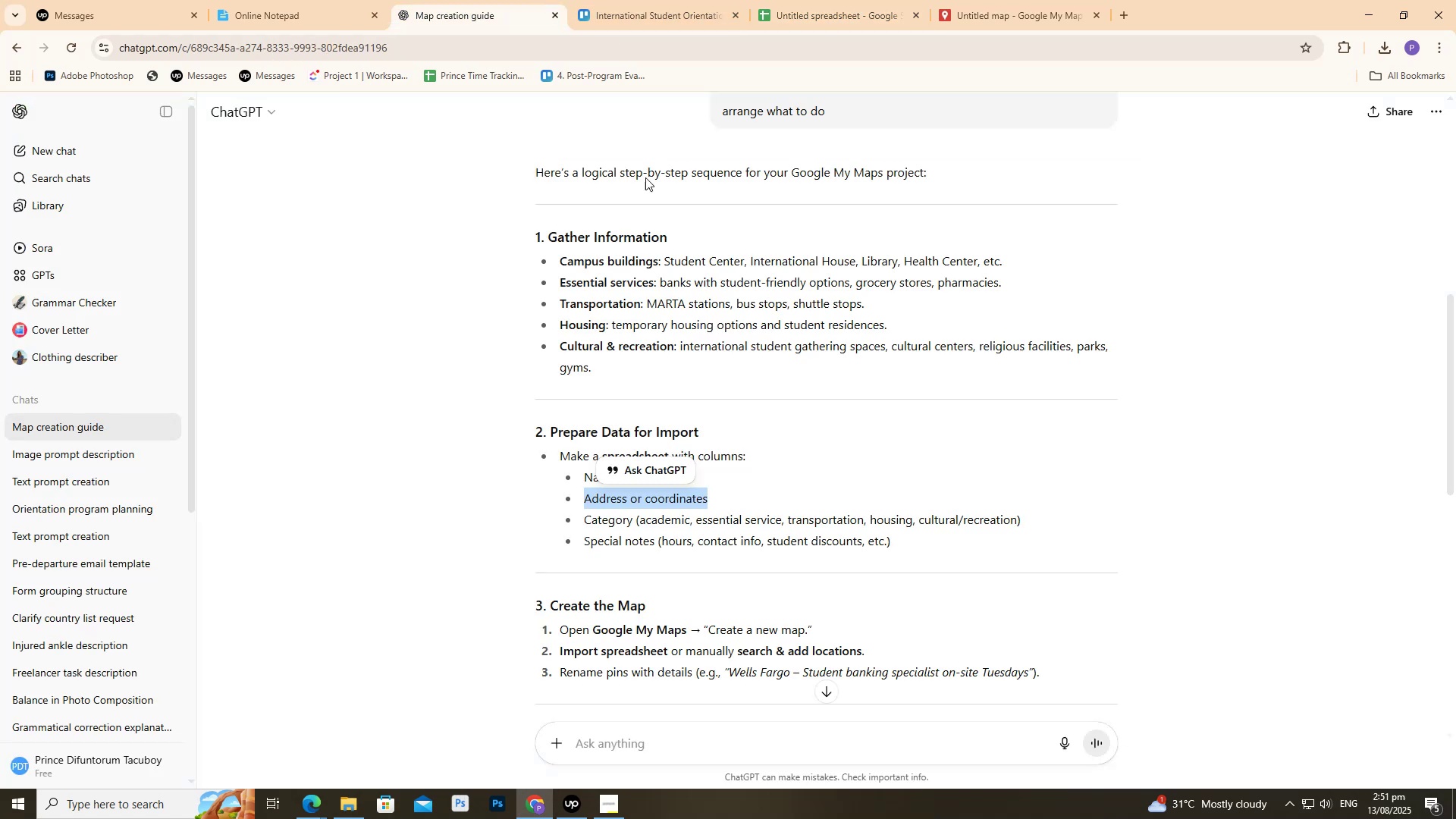 
left_click([877, 461])
 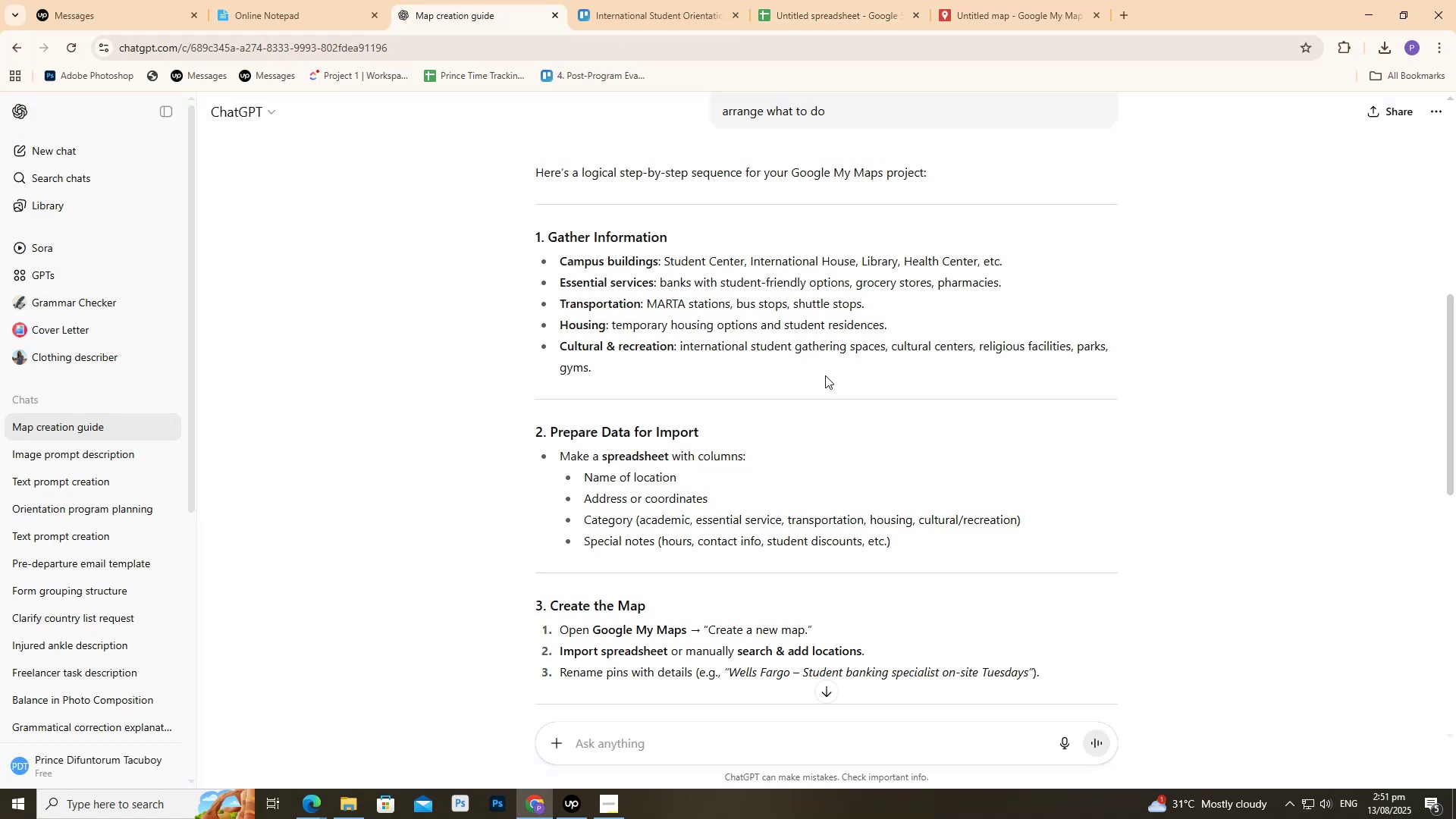 
left_click([831, 0])
 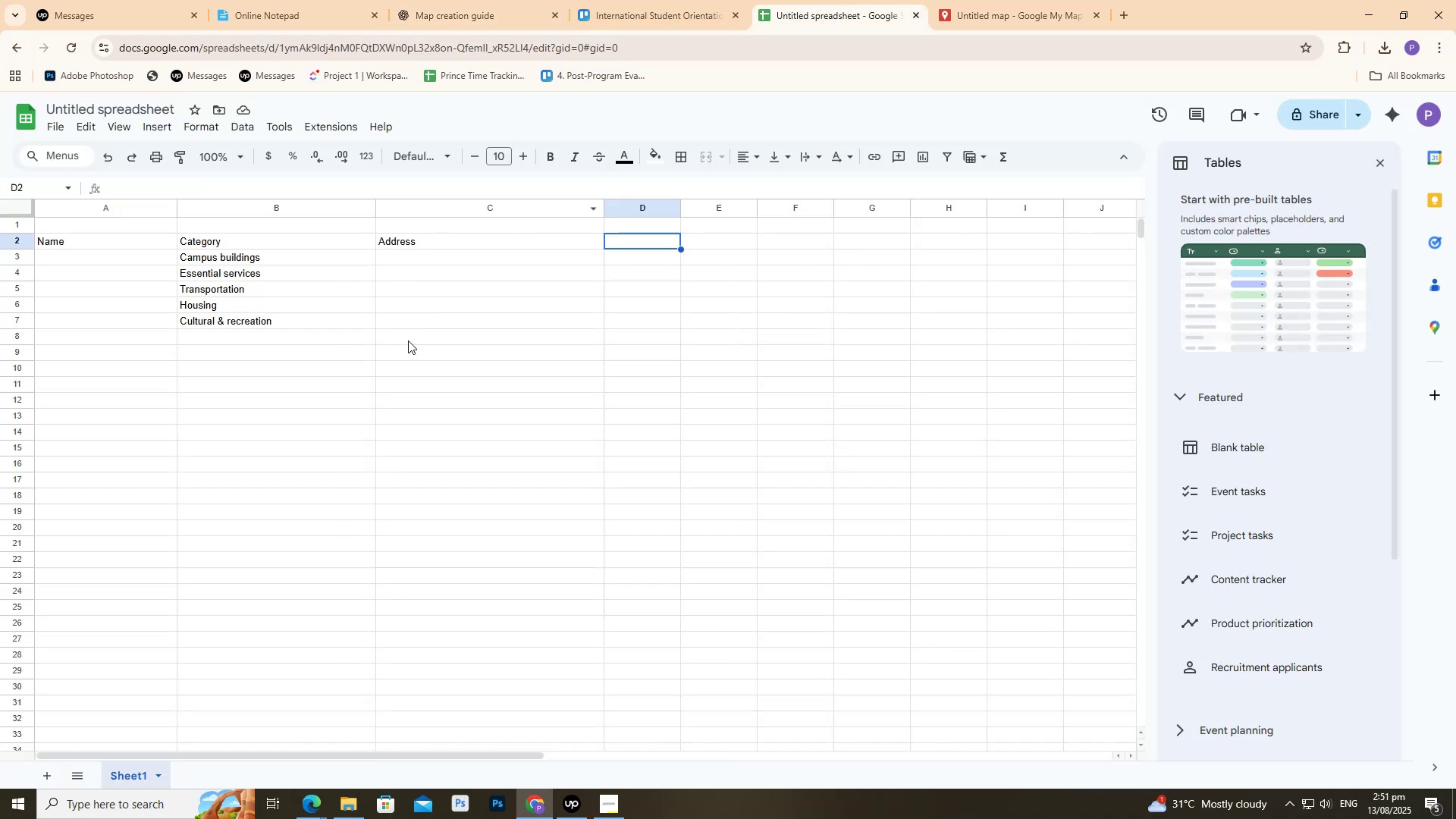 
double_click([408, 344])
 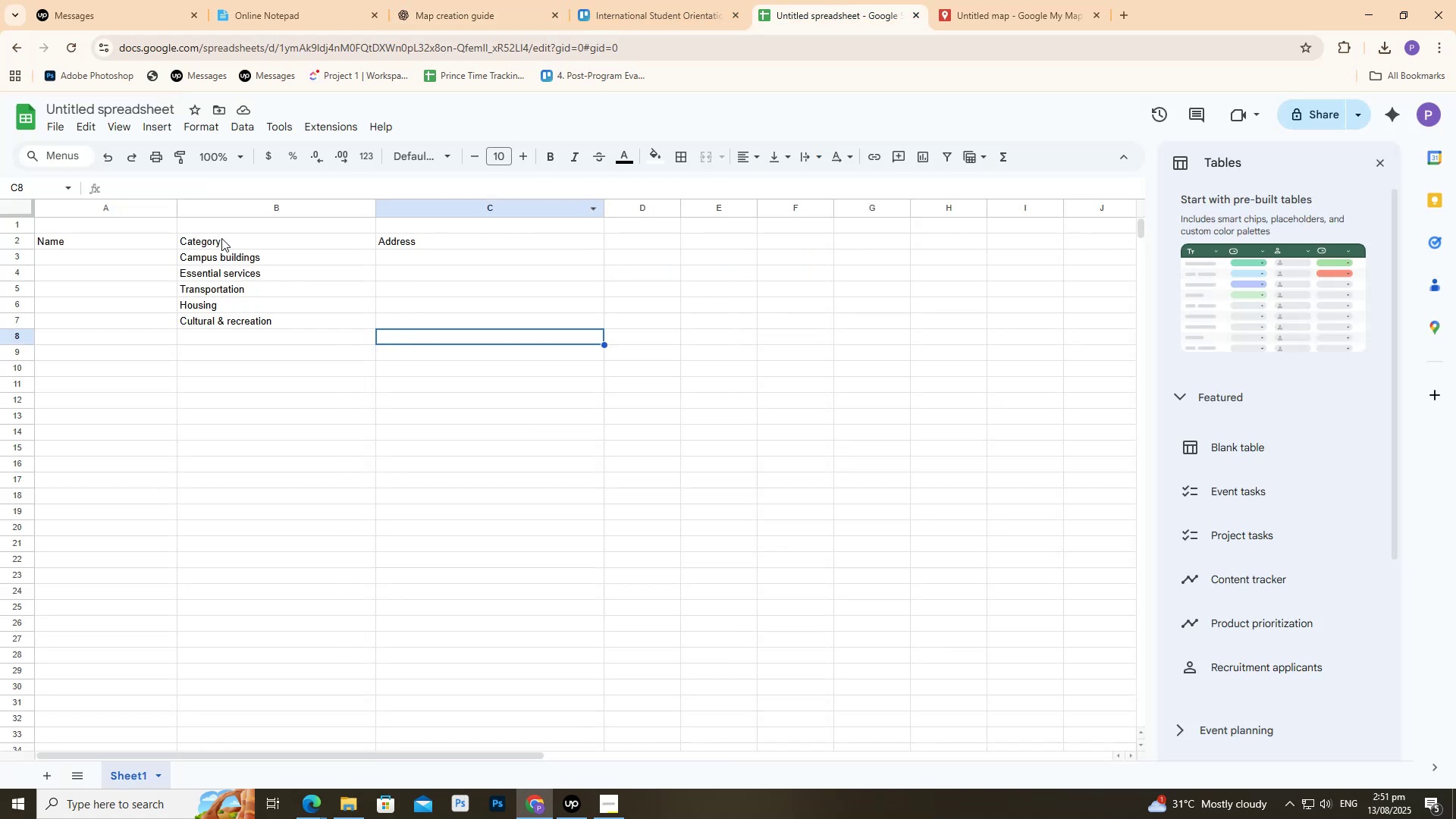 
left_click([221, 238])
 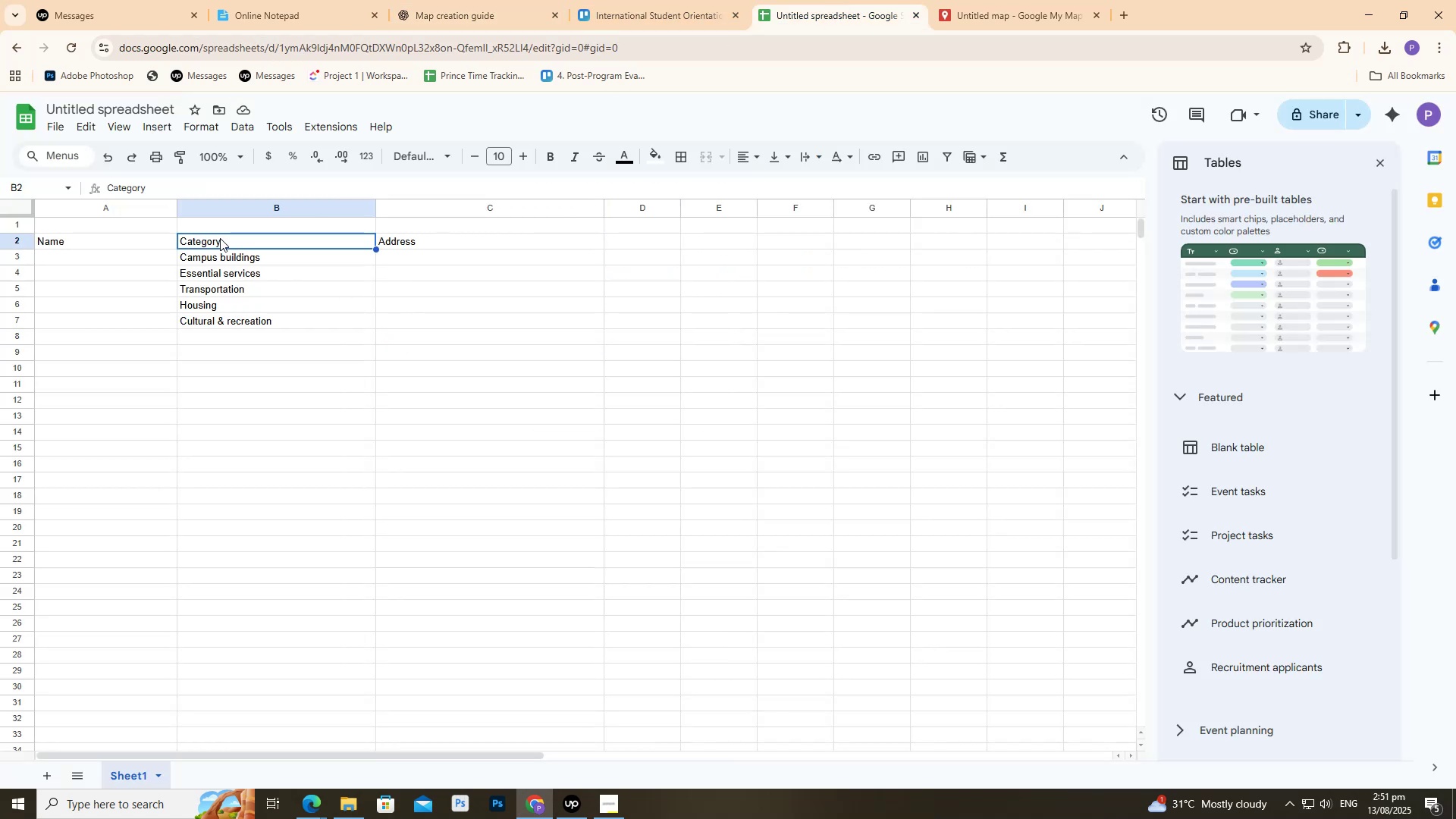 
left_click_drag(start_coordinate=[220, 238], to_coordinate=[259, 243])
 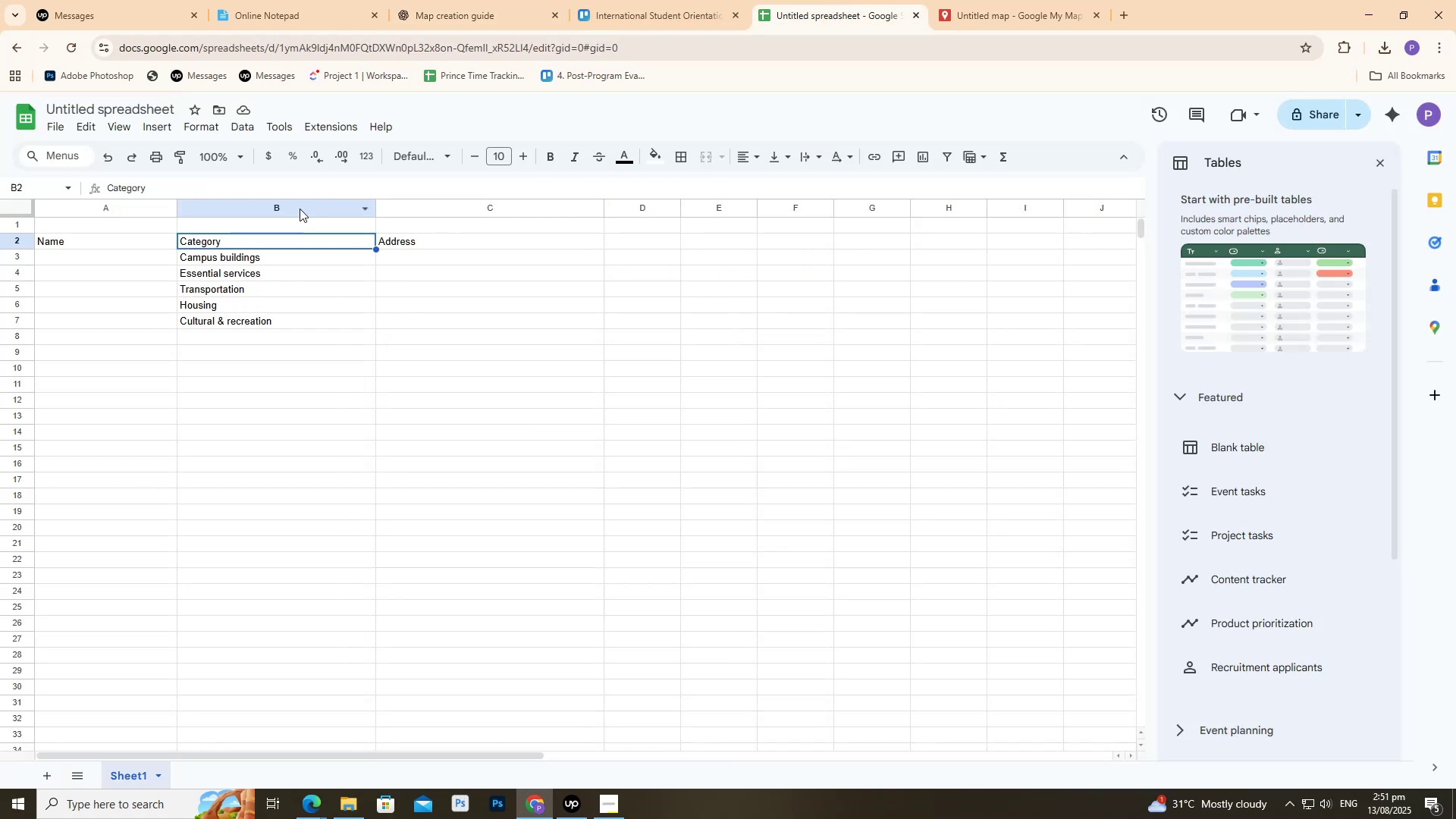 
left_click_drag(start_coordinate=[300, 209], to_coordinate=[484, 224])
 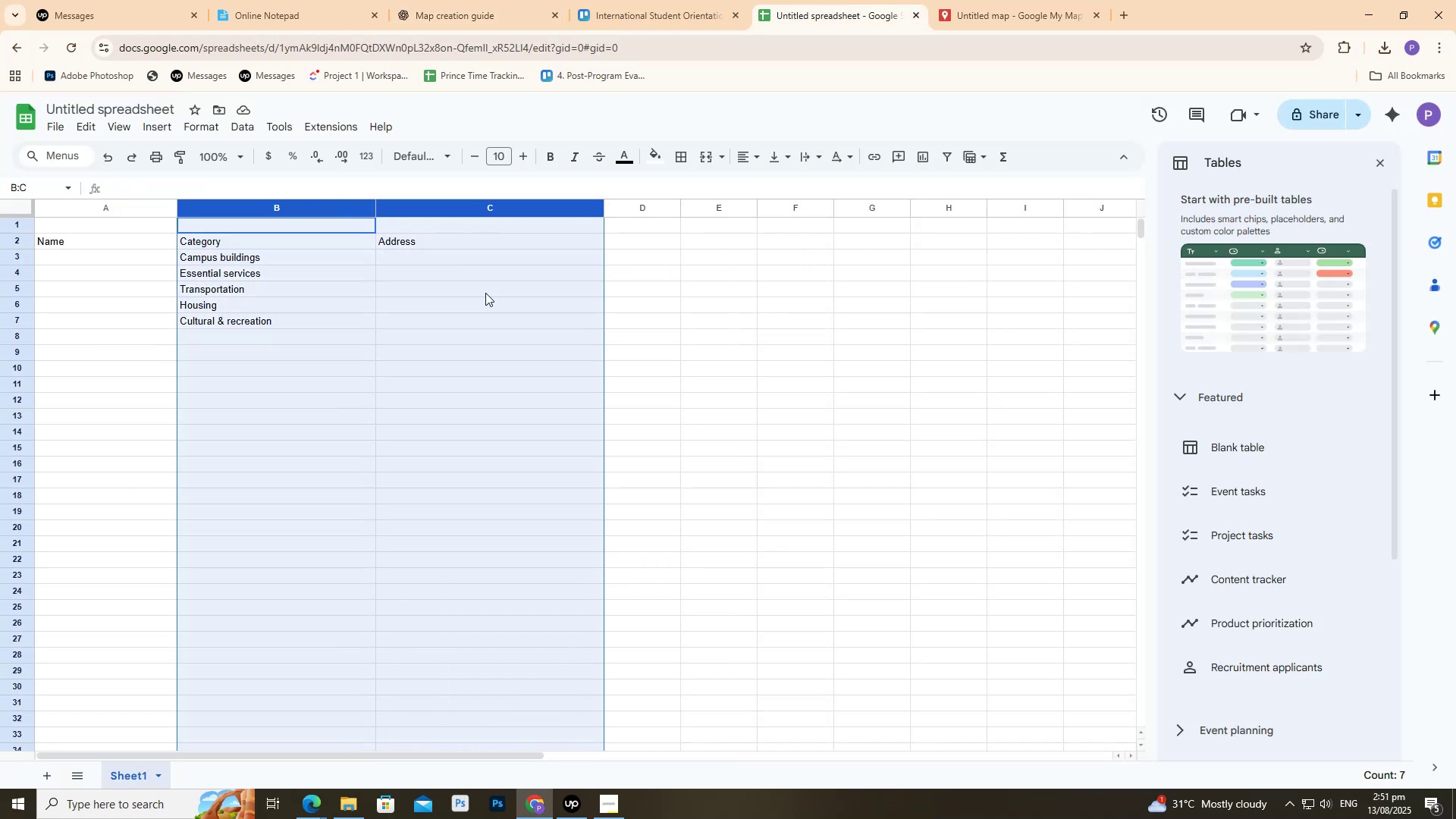 
left_click_drag(start_coordinate=[492, 320], to_coordinate=[488, 319])
 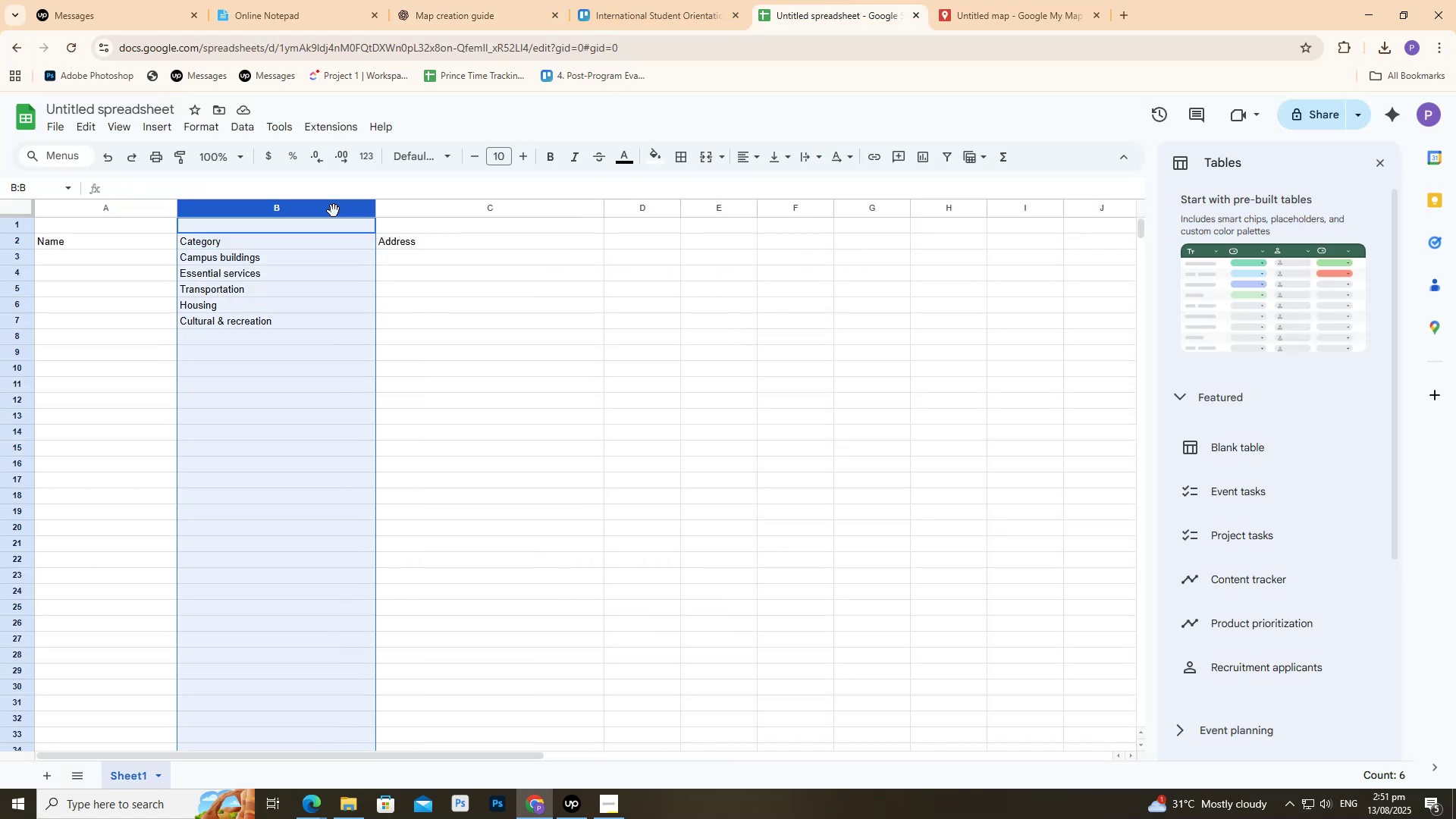 
right_click([334, 211])
 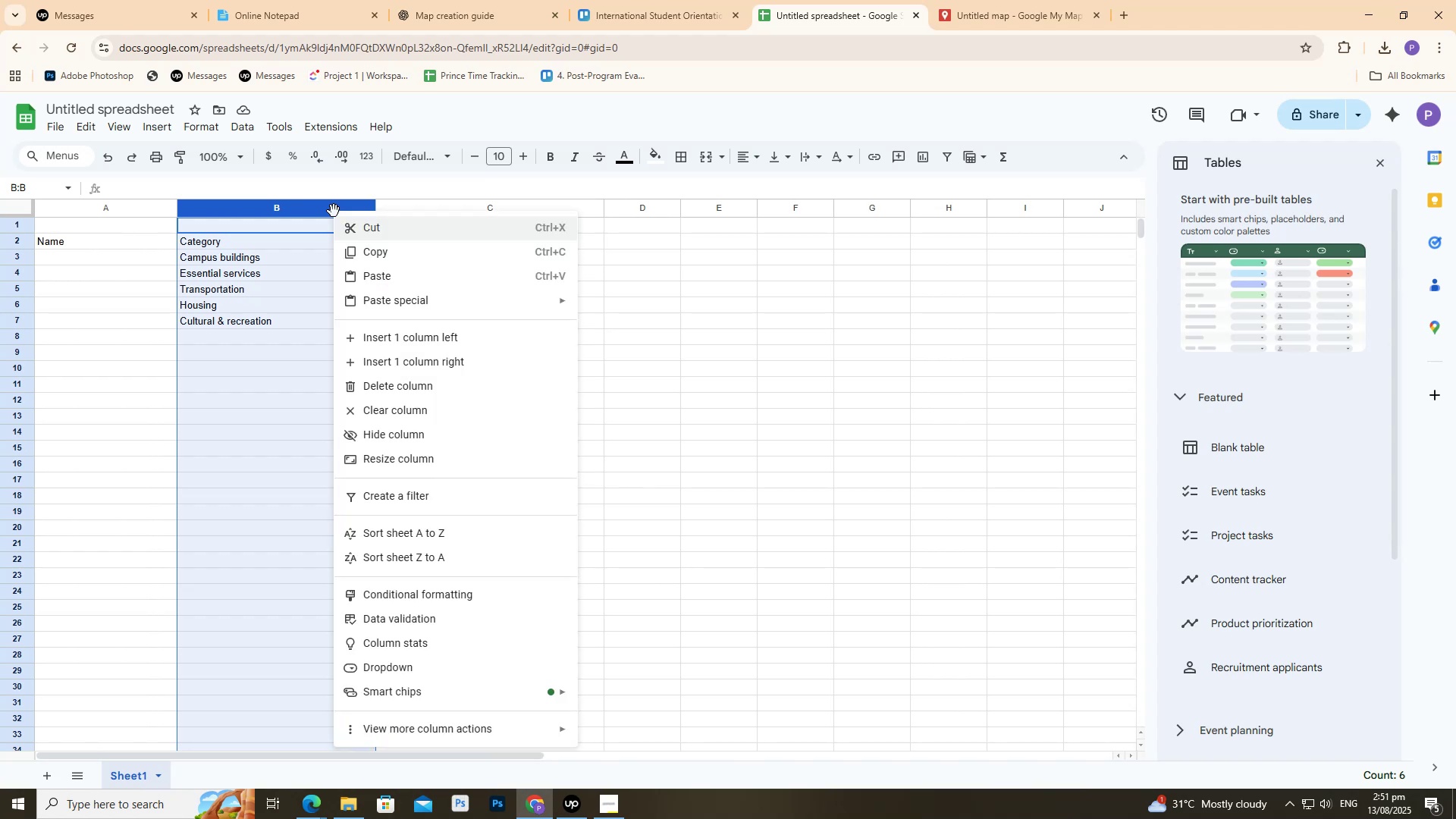 
wait(5.03)
 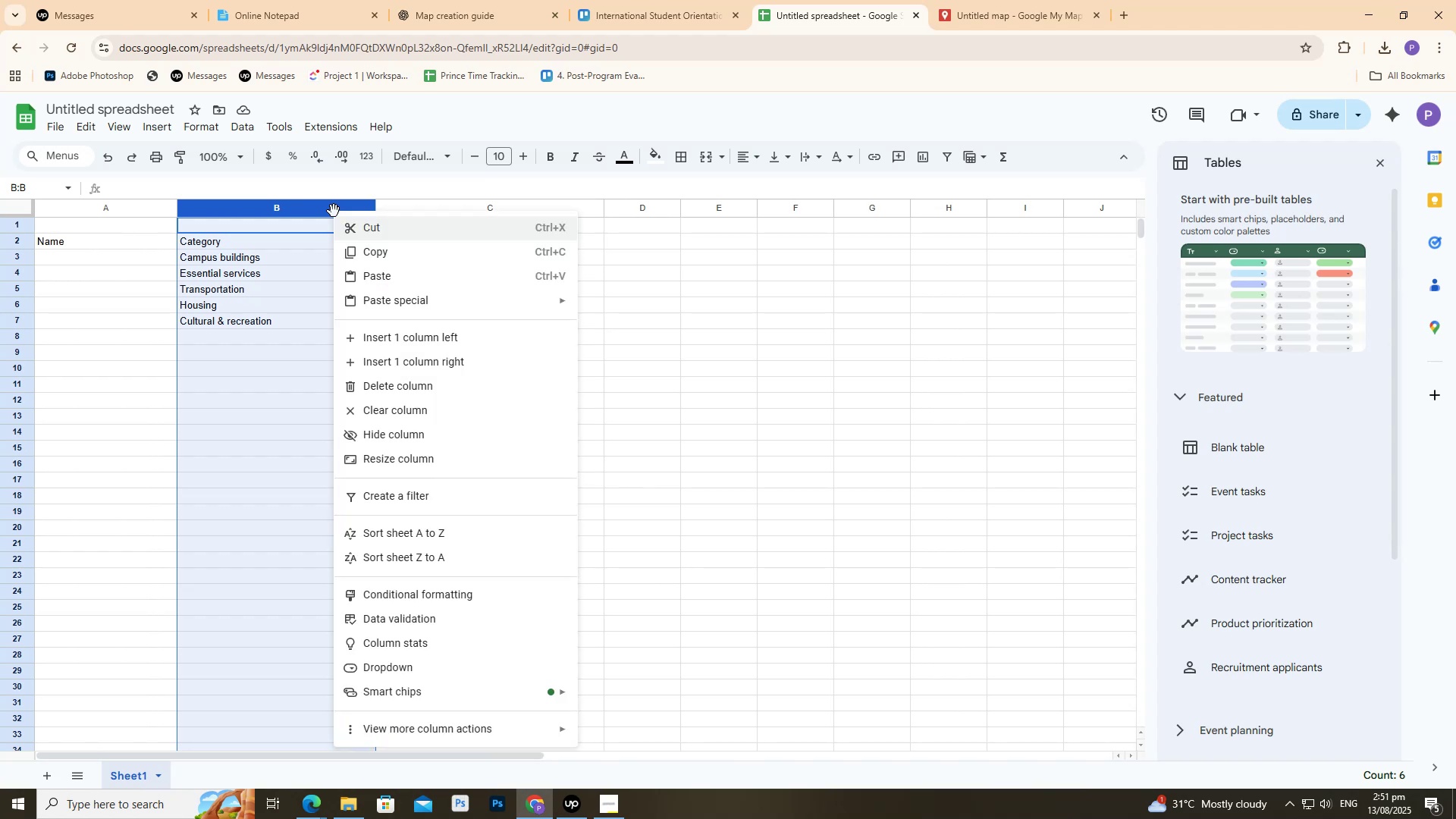 
left_click_drag(start_coordinate=[264, 473], to_coordinate=[270, 477])
 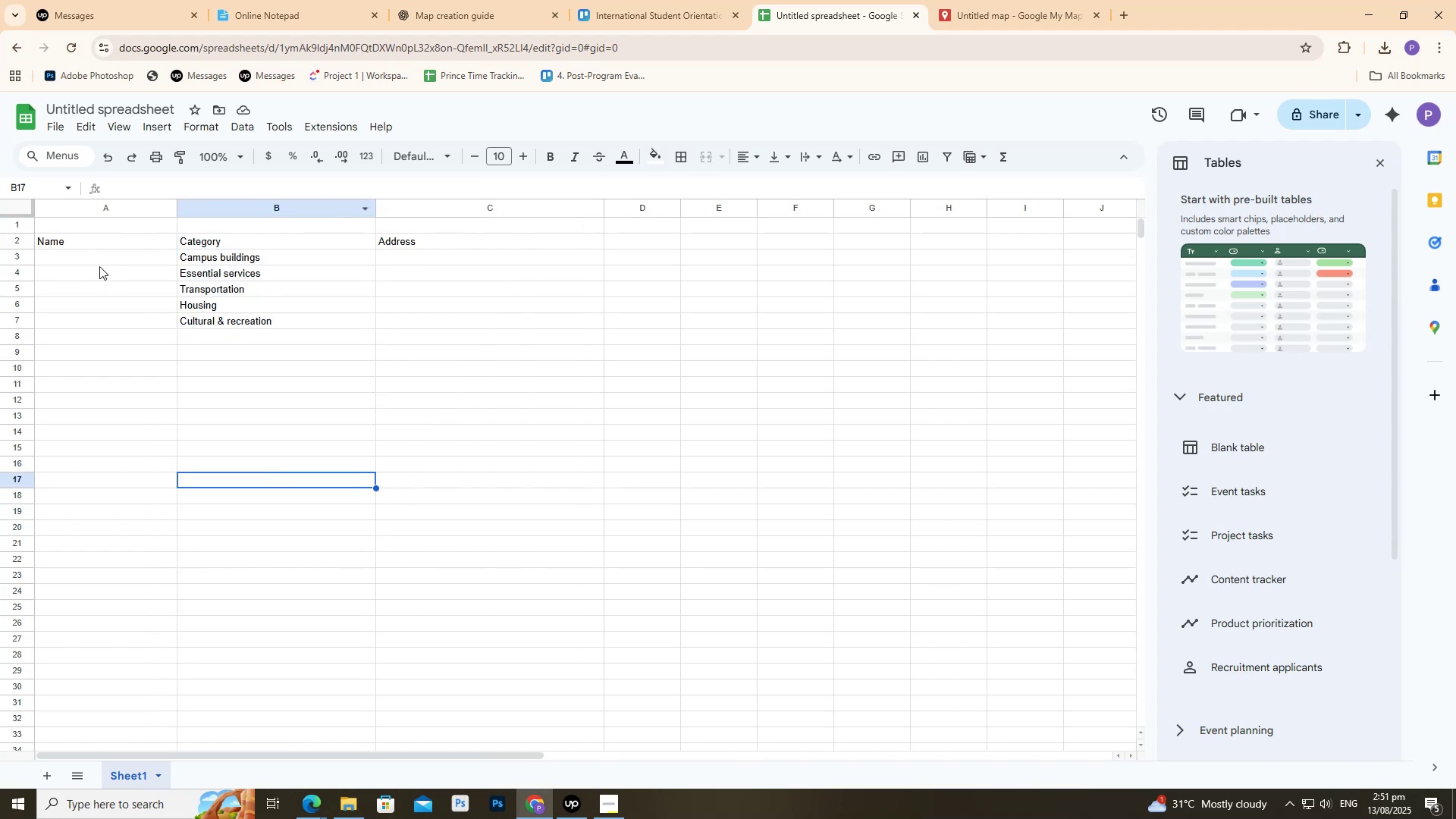 
double_click([96, 261])
 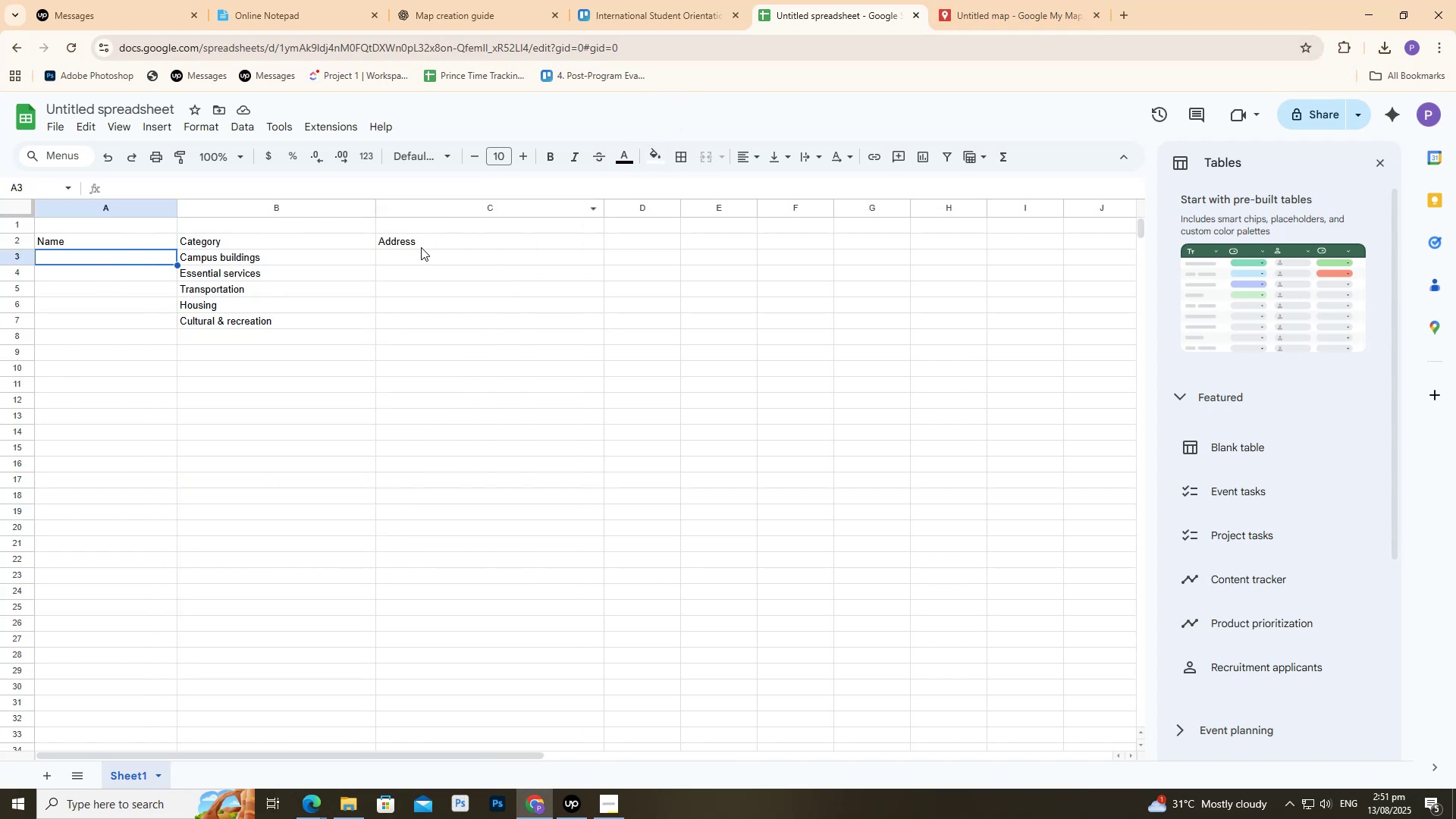 
left_click([458, 0])
 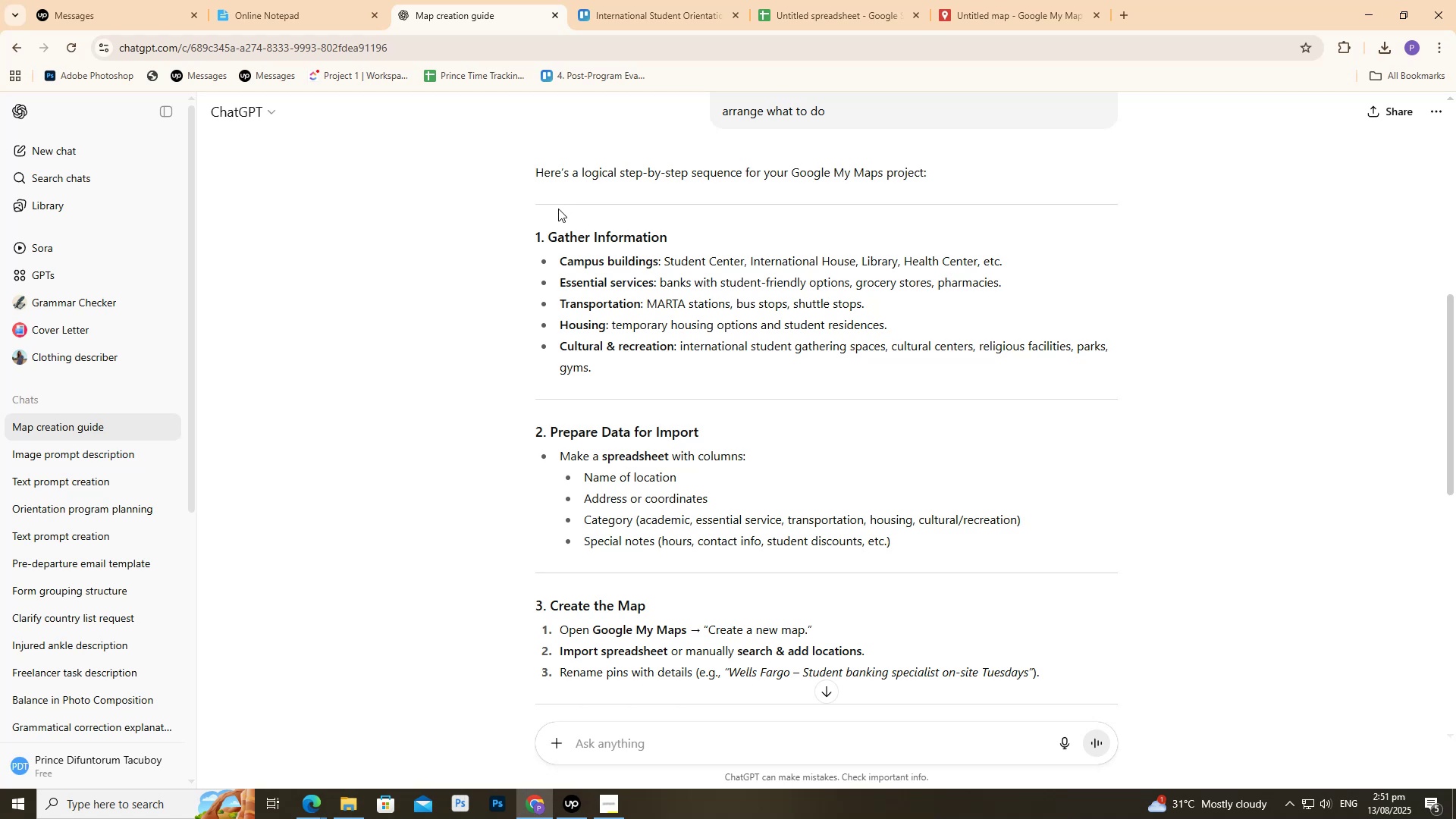 
scroll: coordinate [556, 207], scroll_direction: down, amount: 1.0
 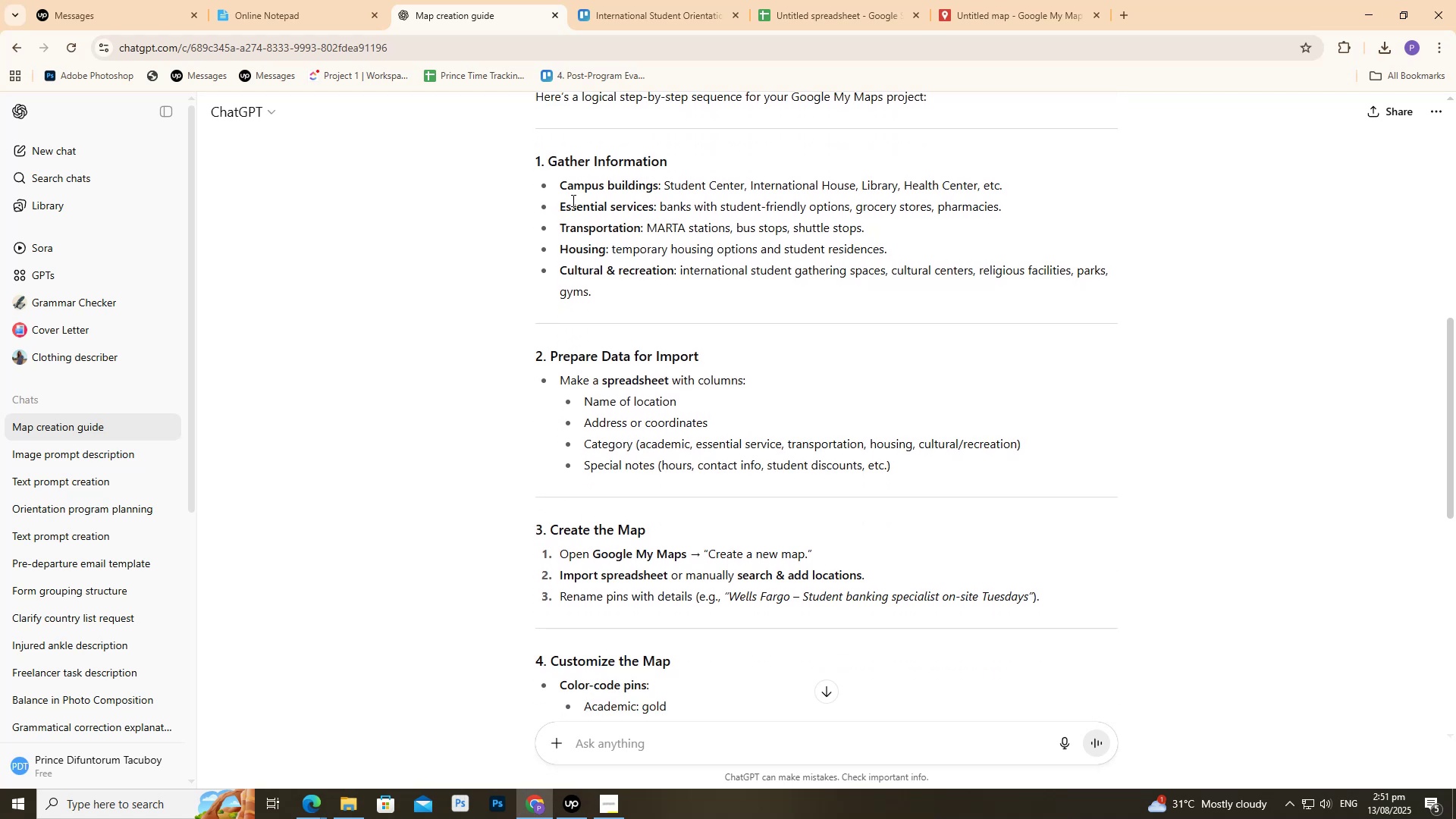 
wait(10.58)
 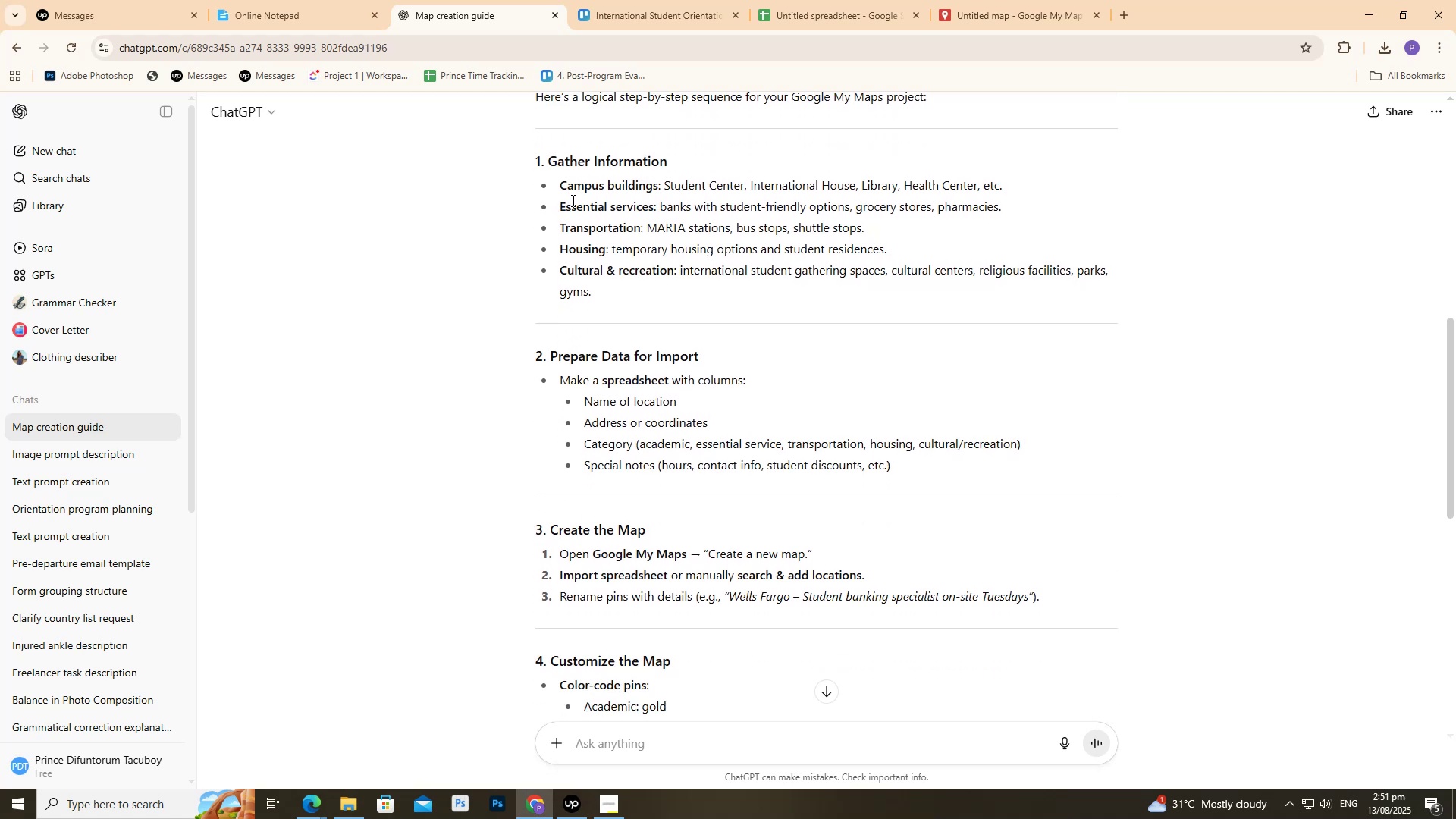 
left_click([638, 0])
 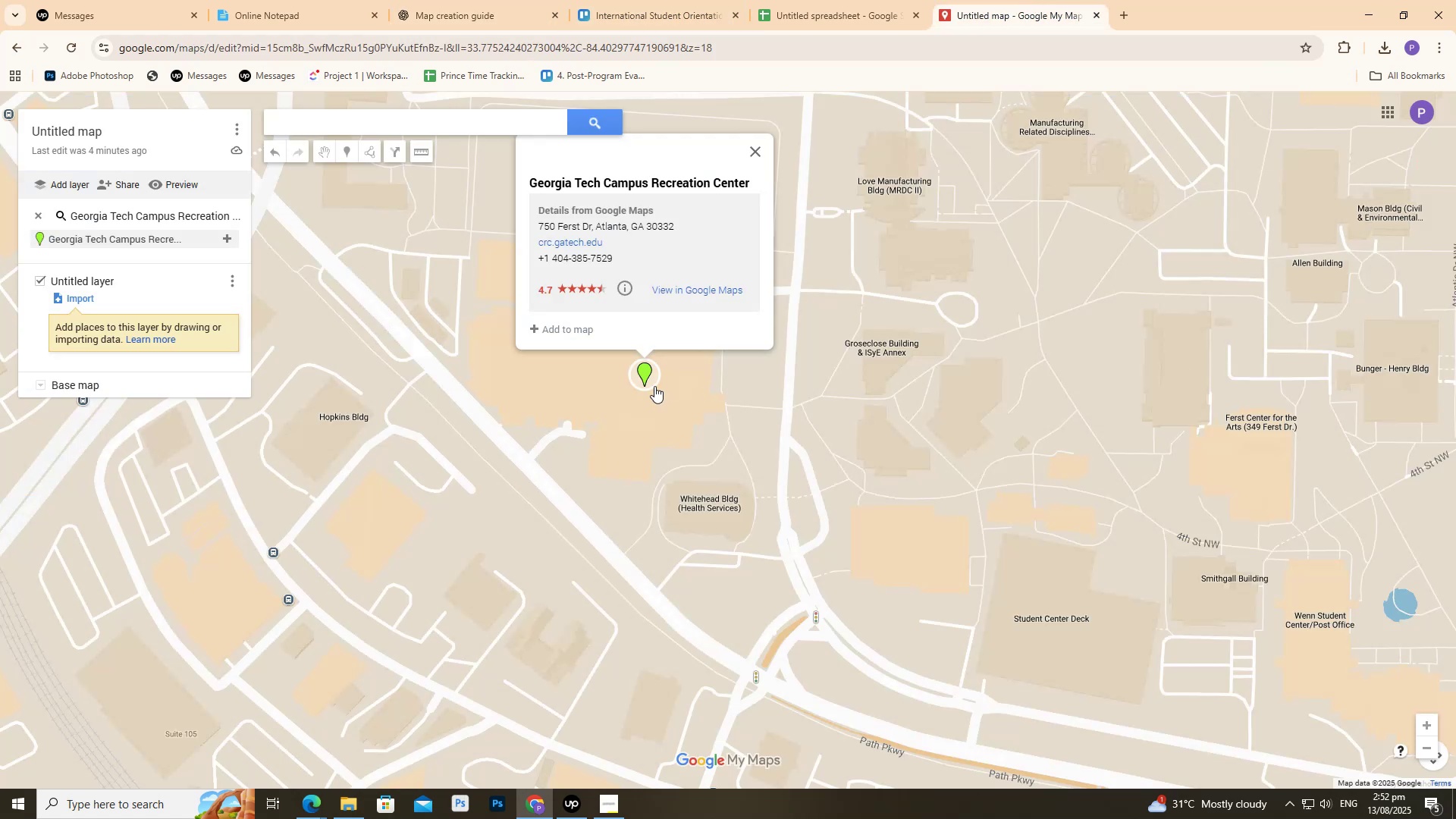 
left_click([646, 379])
 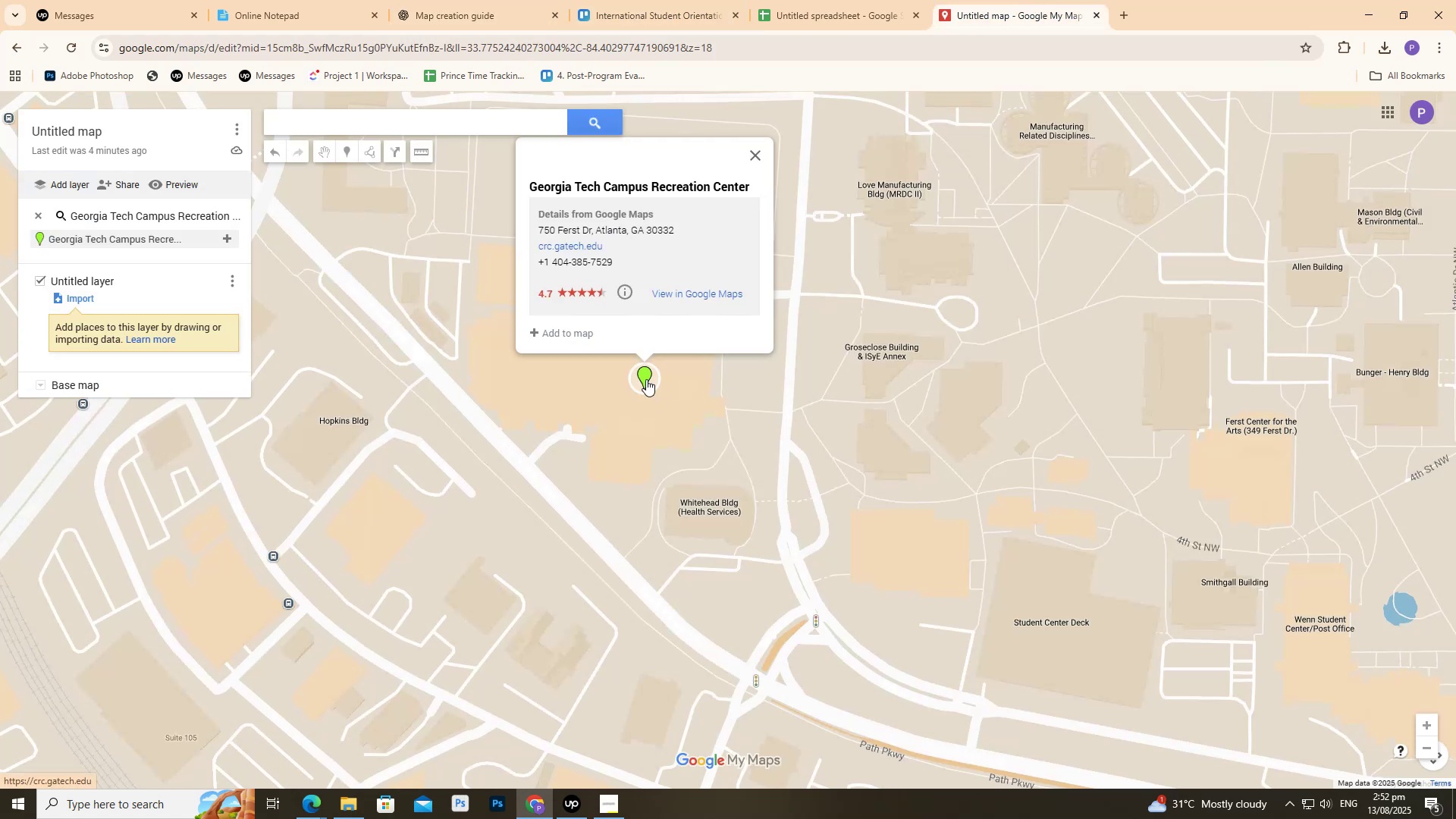 
scroll: coordinate [620, 407], scroll_direction: up, amount: 8.0
 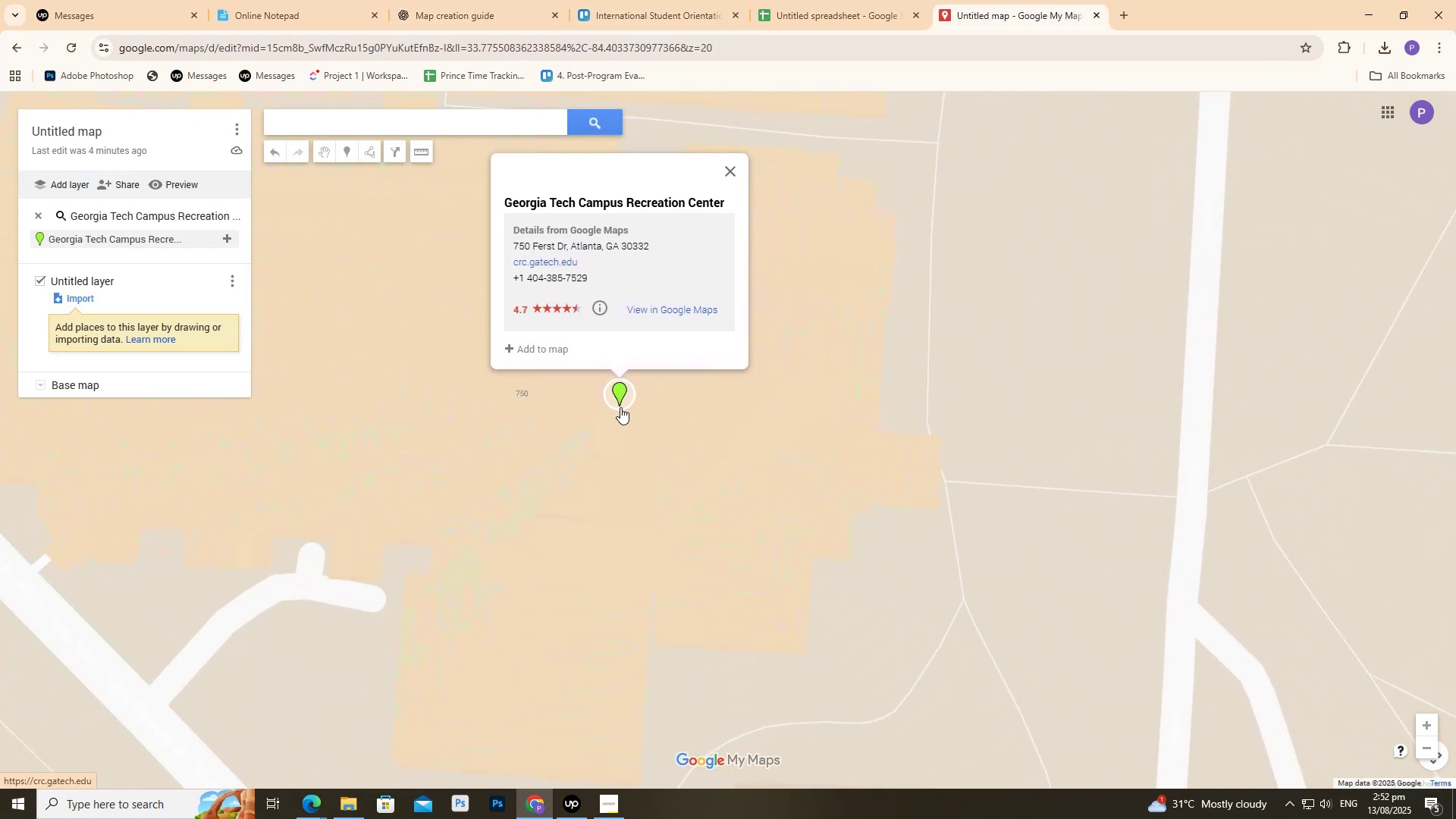 
scroll: coordinate [621, 406], scroll_direction: down, amount: 2.0
 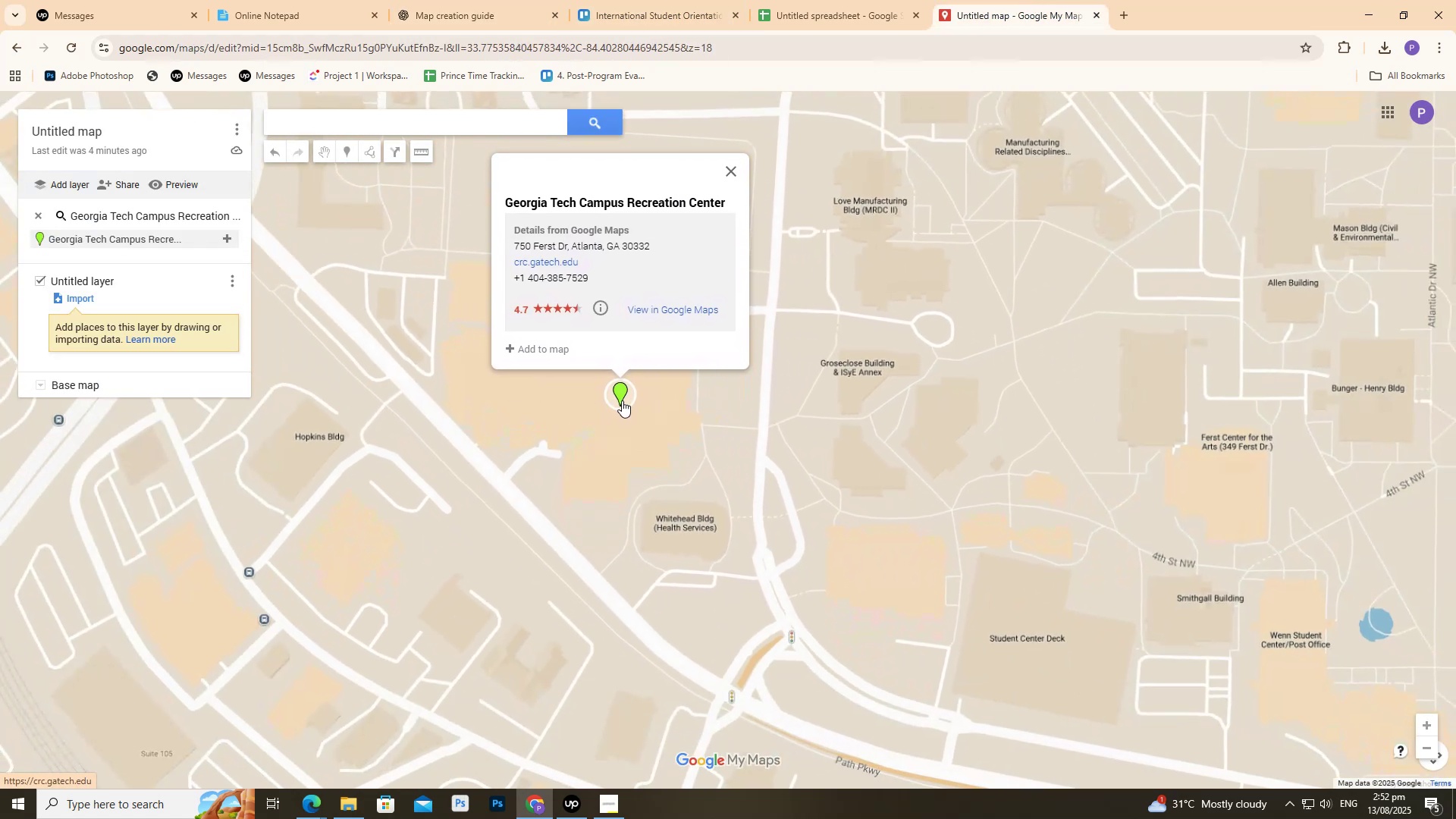 
scroll: coordinate [622, 400], scroll_direction: up, amount: 1.0
 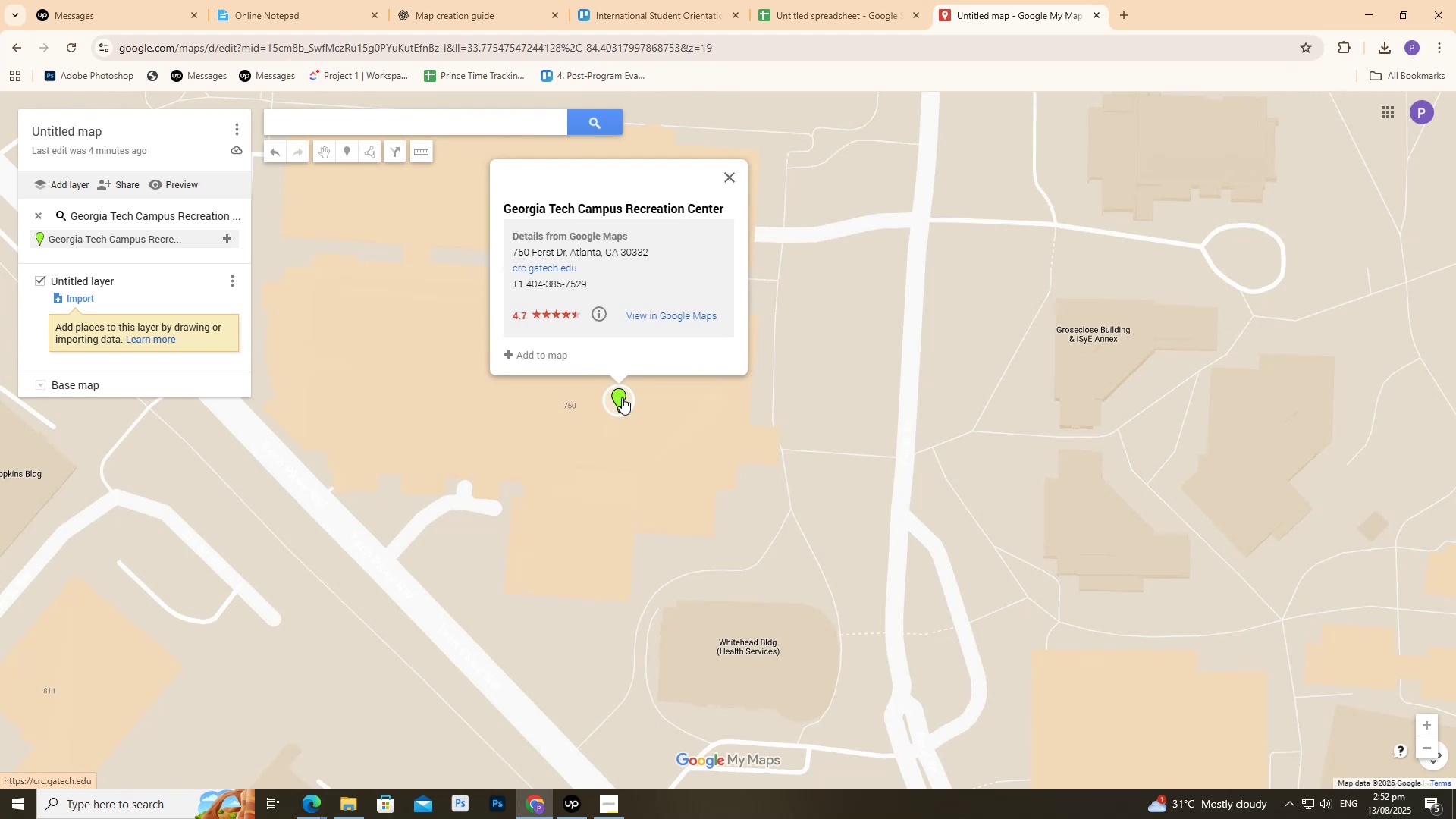 
left_click_drag(start_coordinate=[474, 5], to_coordinate=[471, 11])
 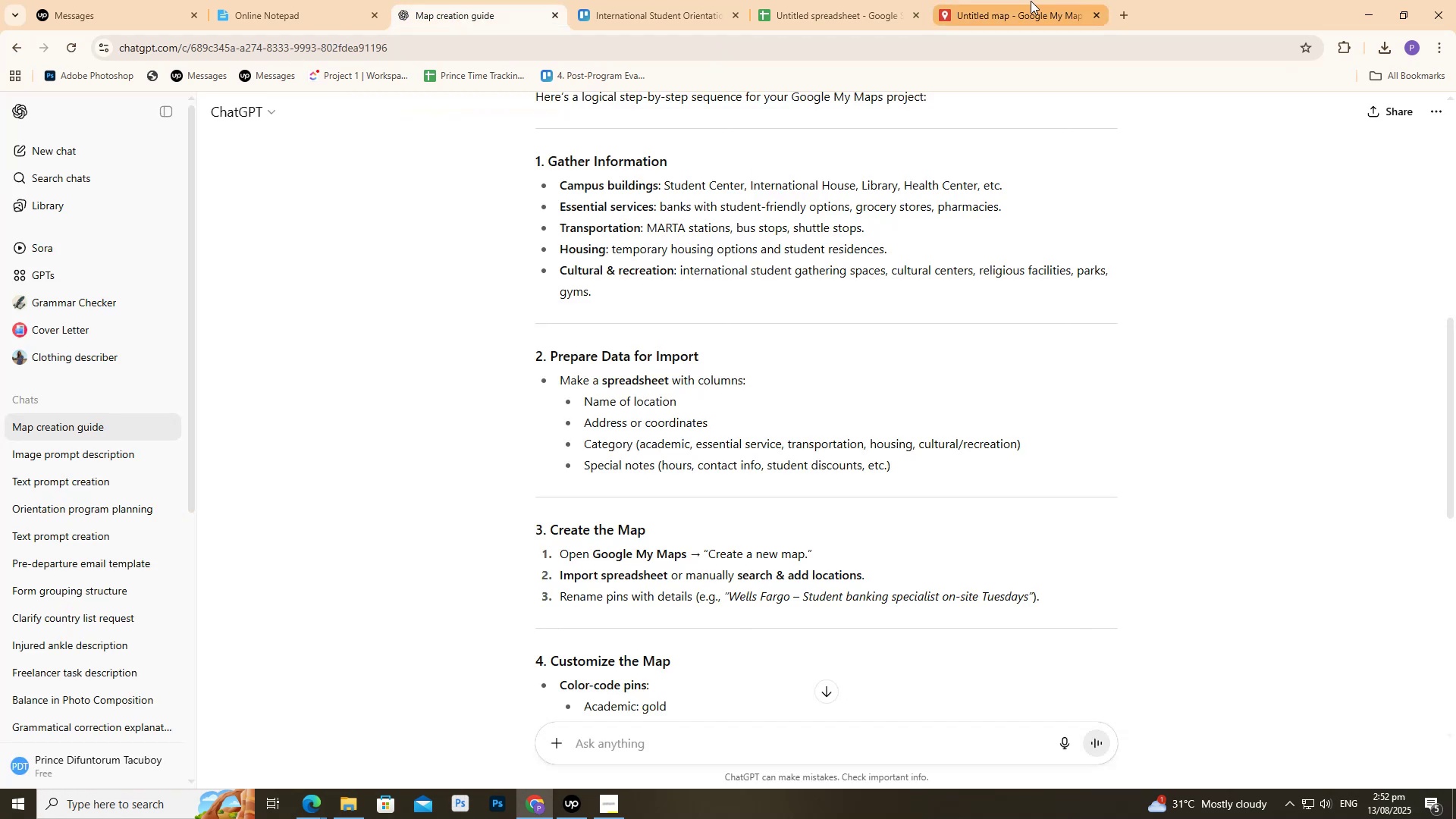 
left_click([1028, 2])
 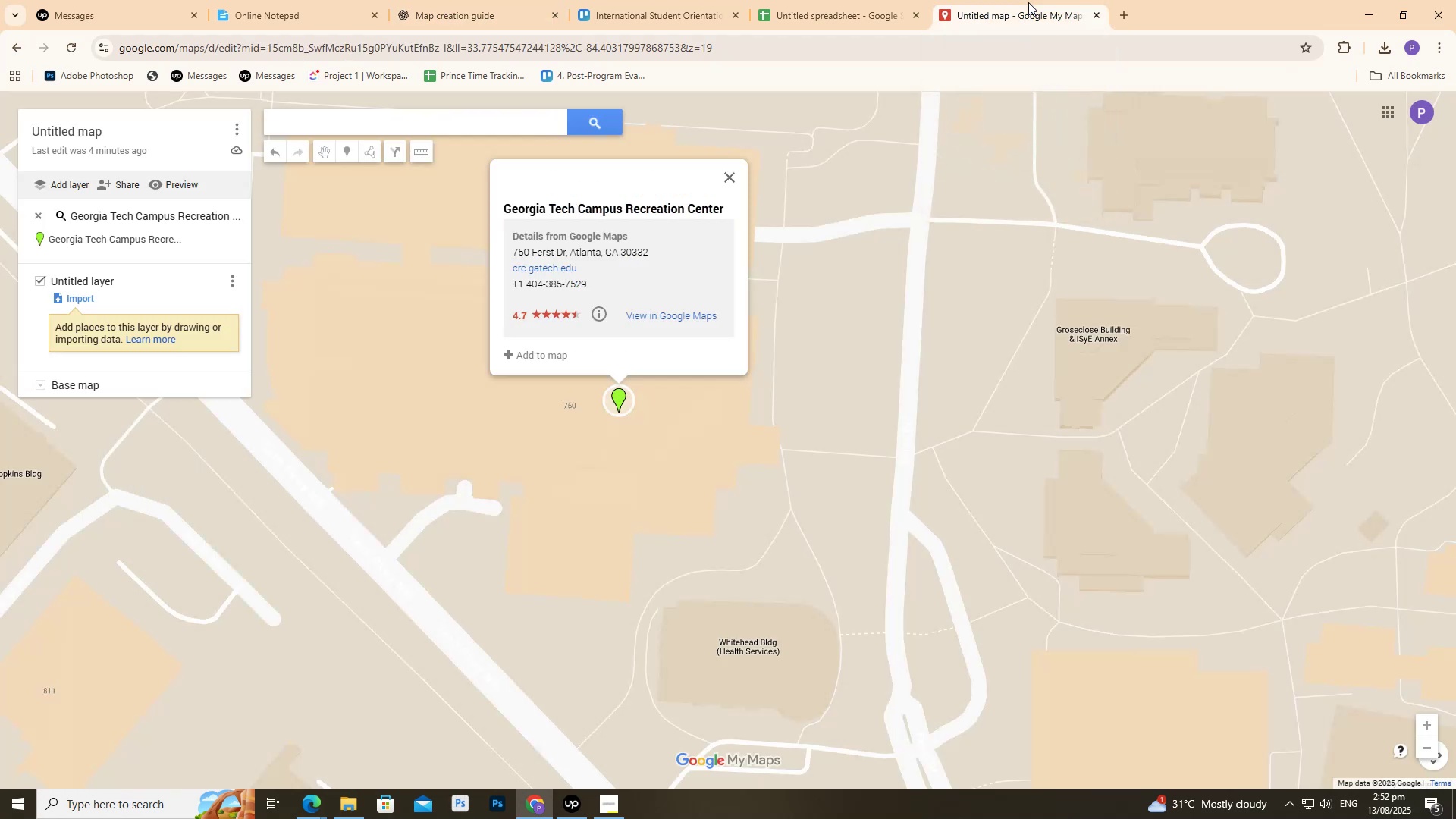 
scroll: coordinate [940, 365], scroll_direction: down, amount: 2.0
 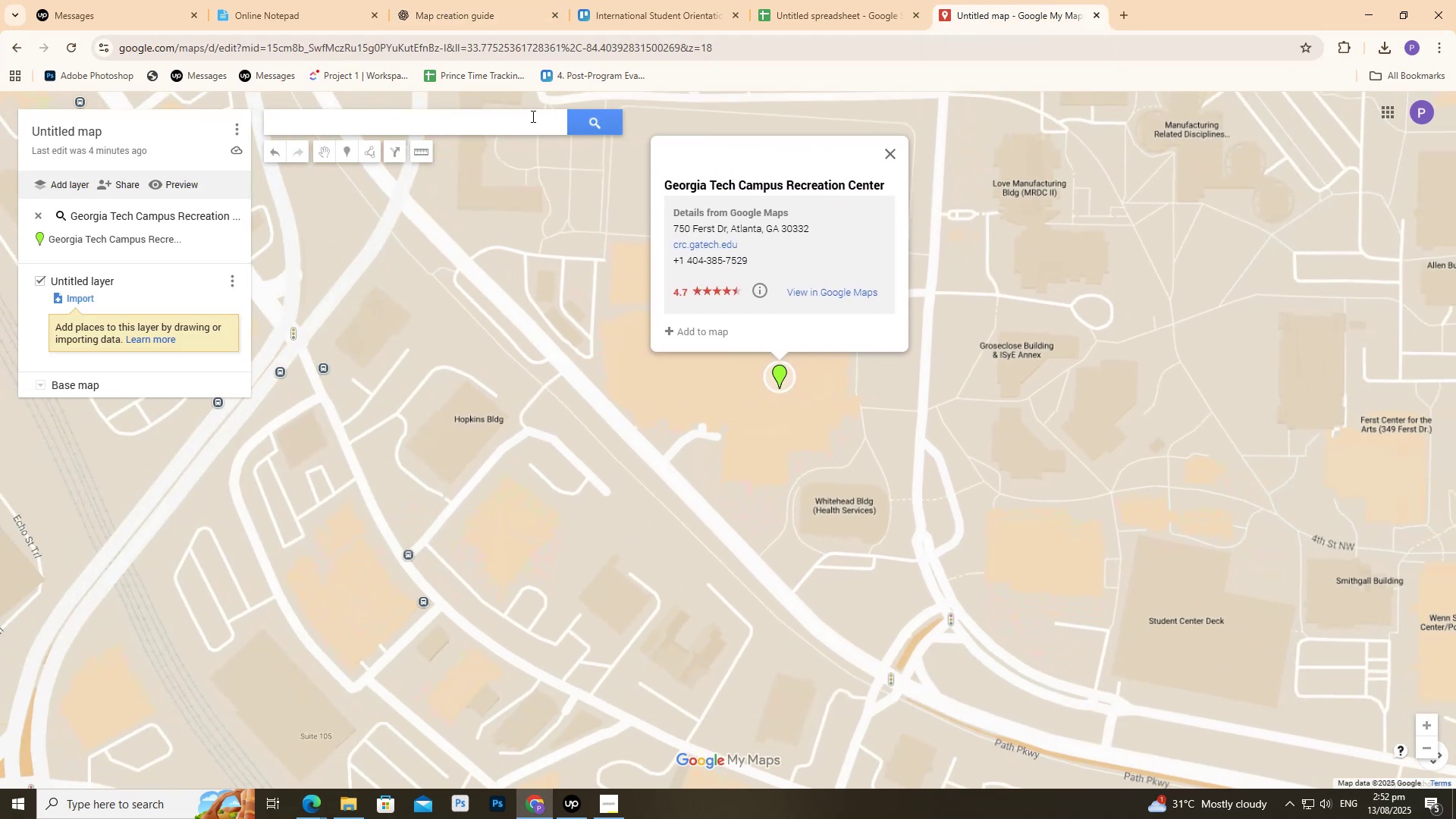 
left_click([513, 126])
 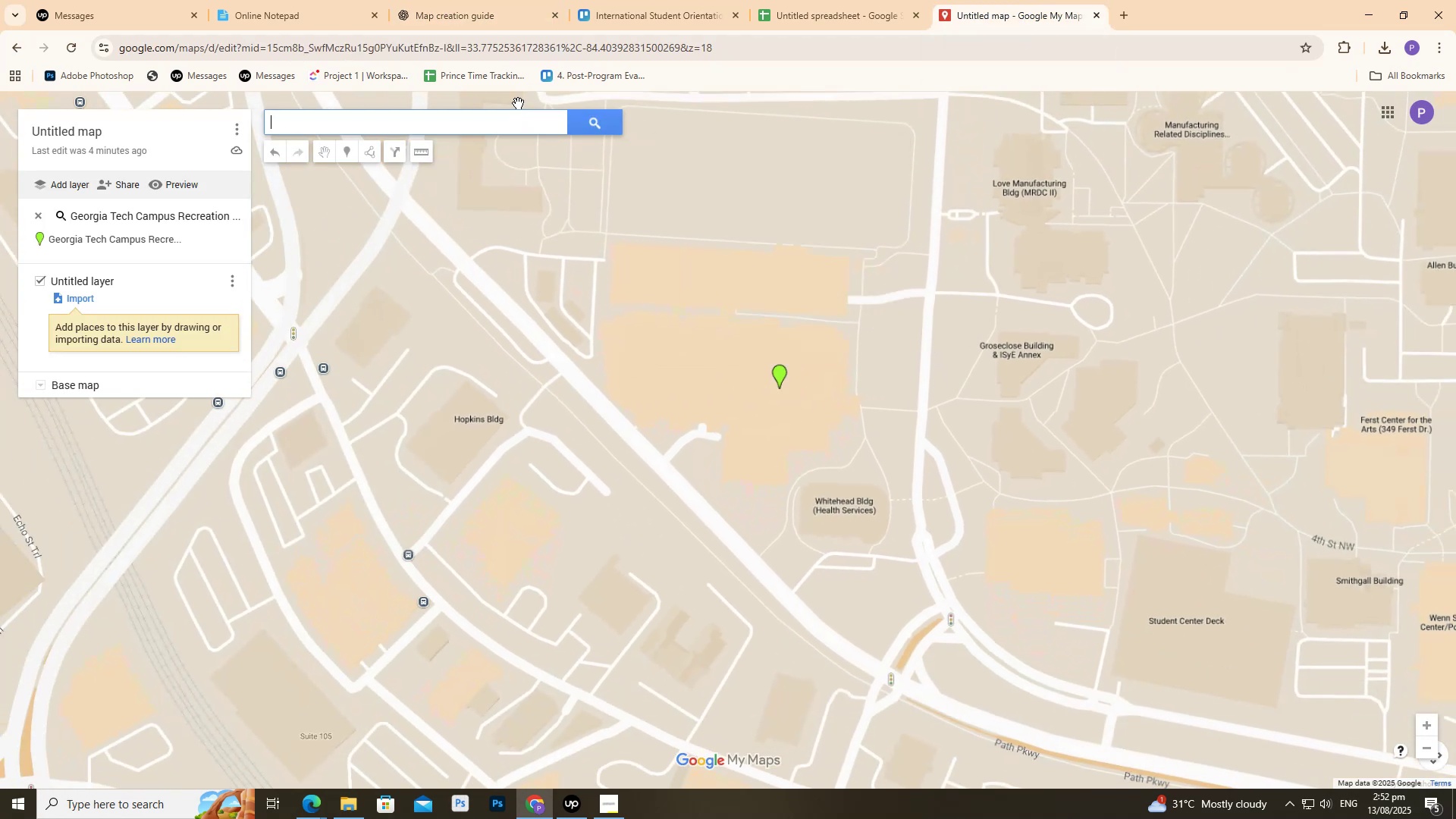 
type(bus stops)
 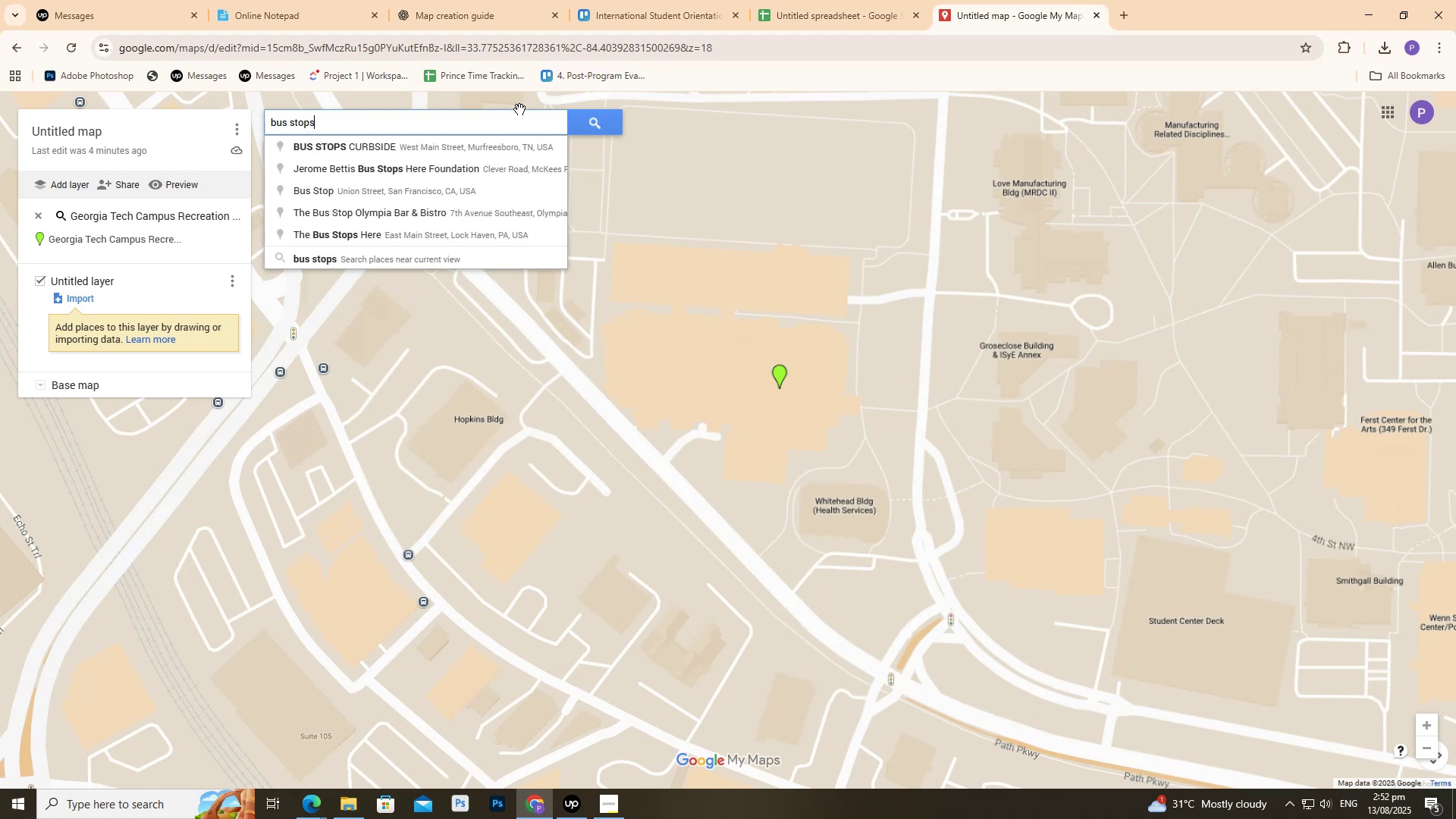 
left_click([1112, 566])
 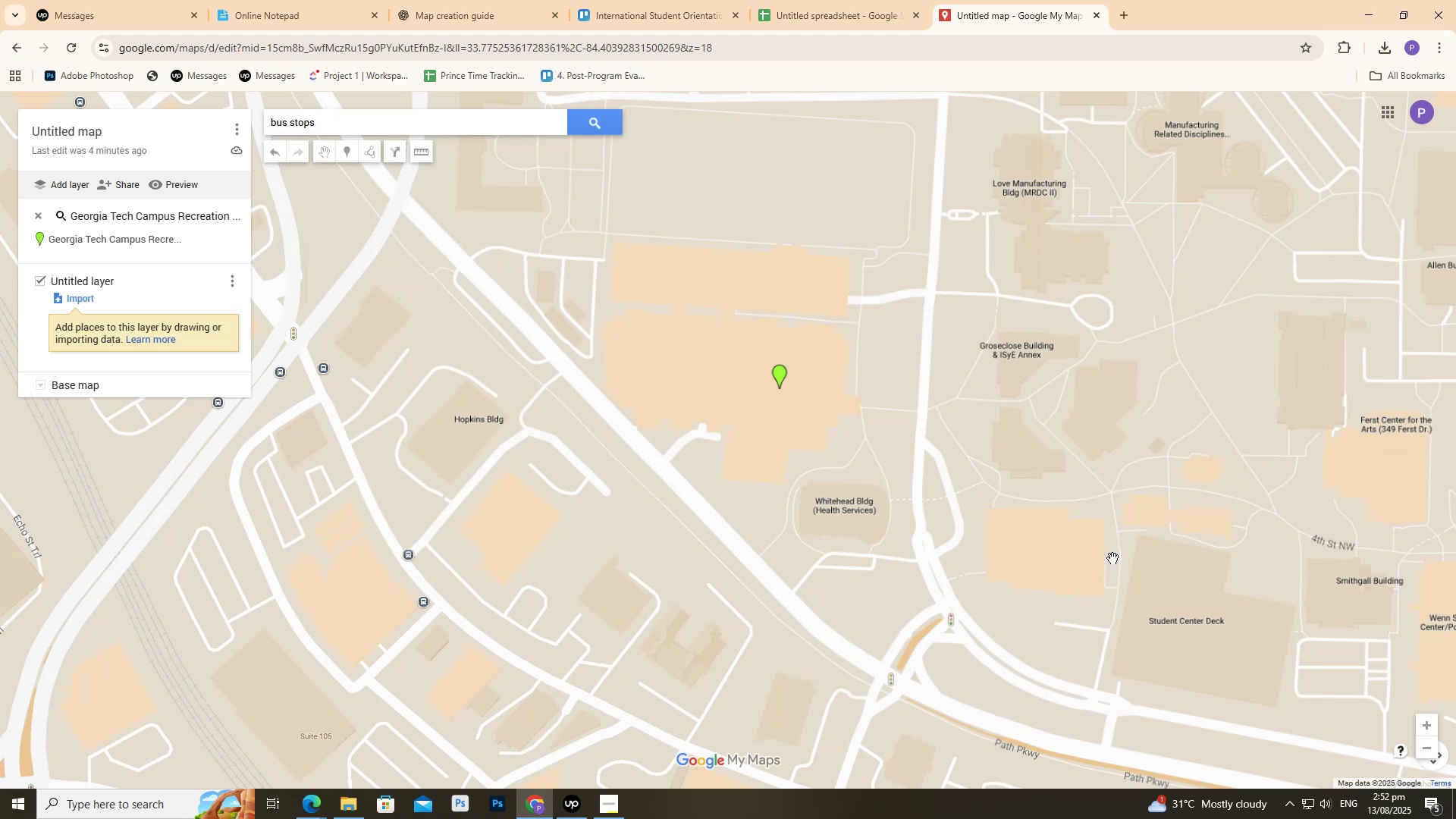 
scroll: coordinate [597, 568], scroll_direction: up, amount: 3.0
 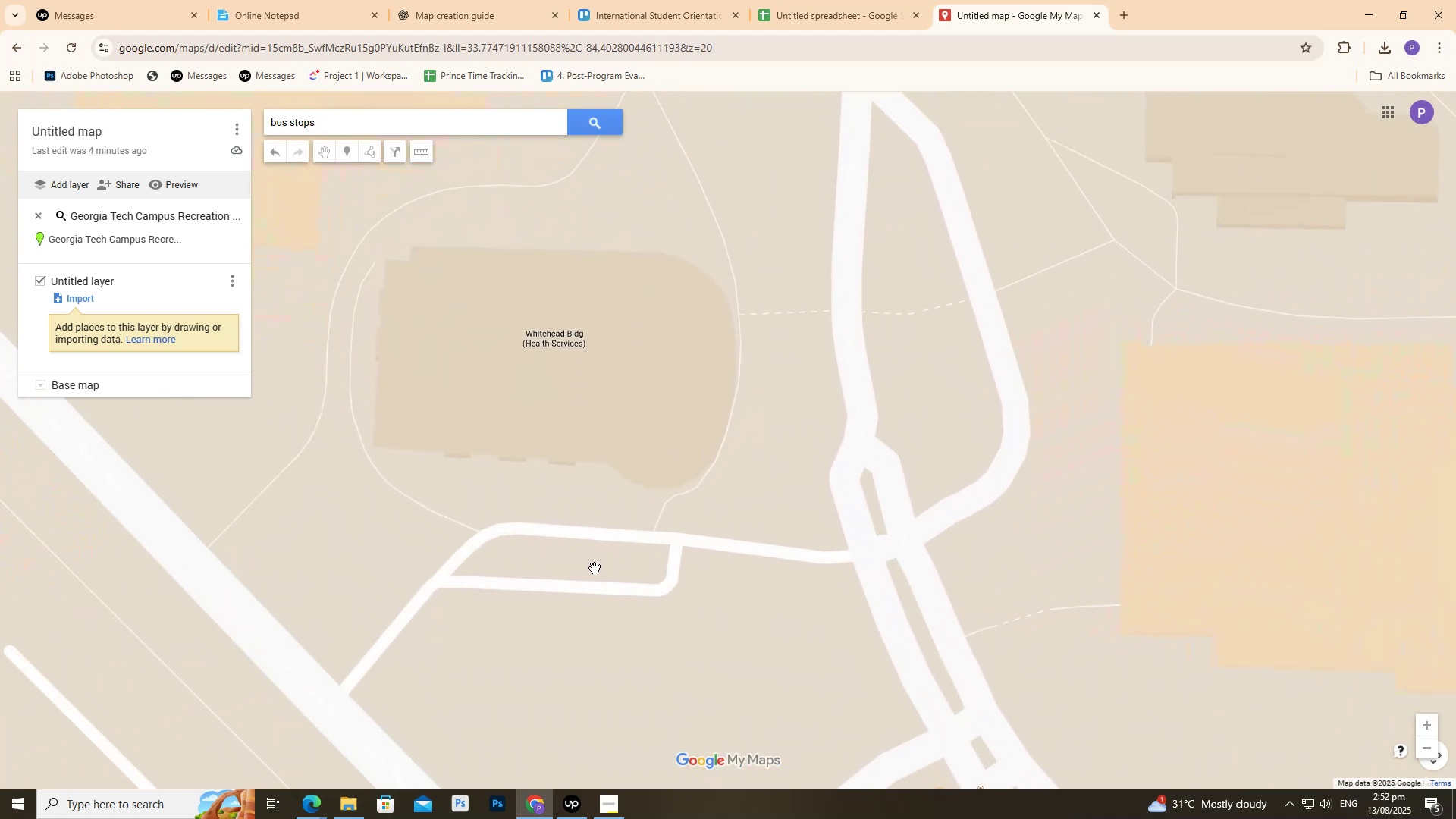 
scroll: coordinate [594, 565], scroll_direction: down, amount: 6.0
 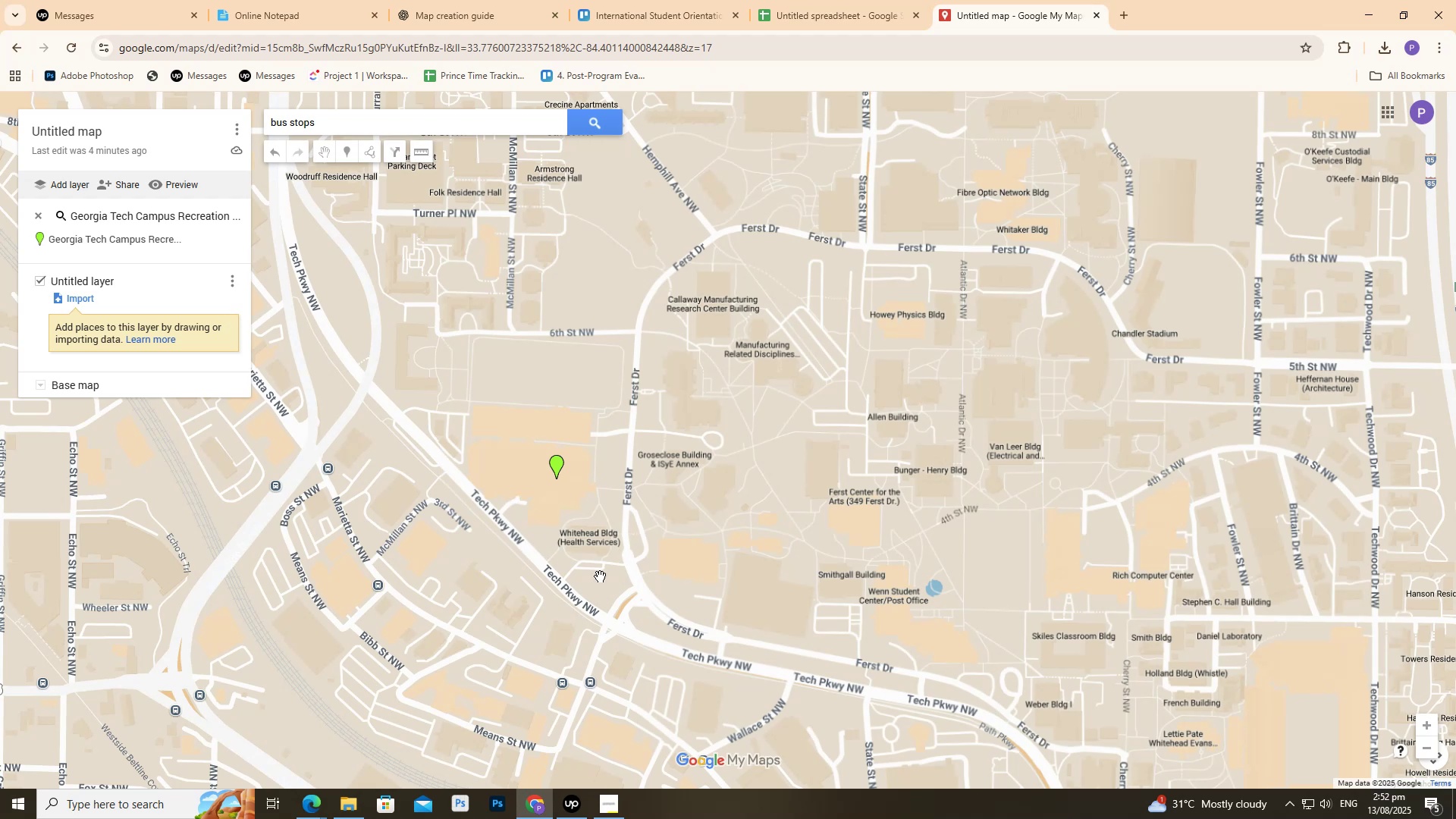 
scroll: coordinate [635, 682], scroll_direction: up, amount: 5.0
 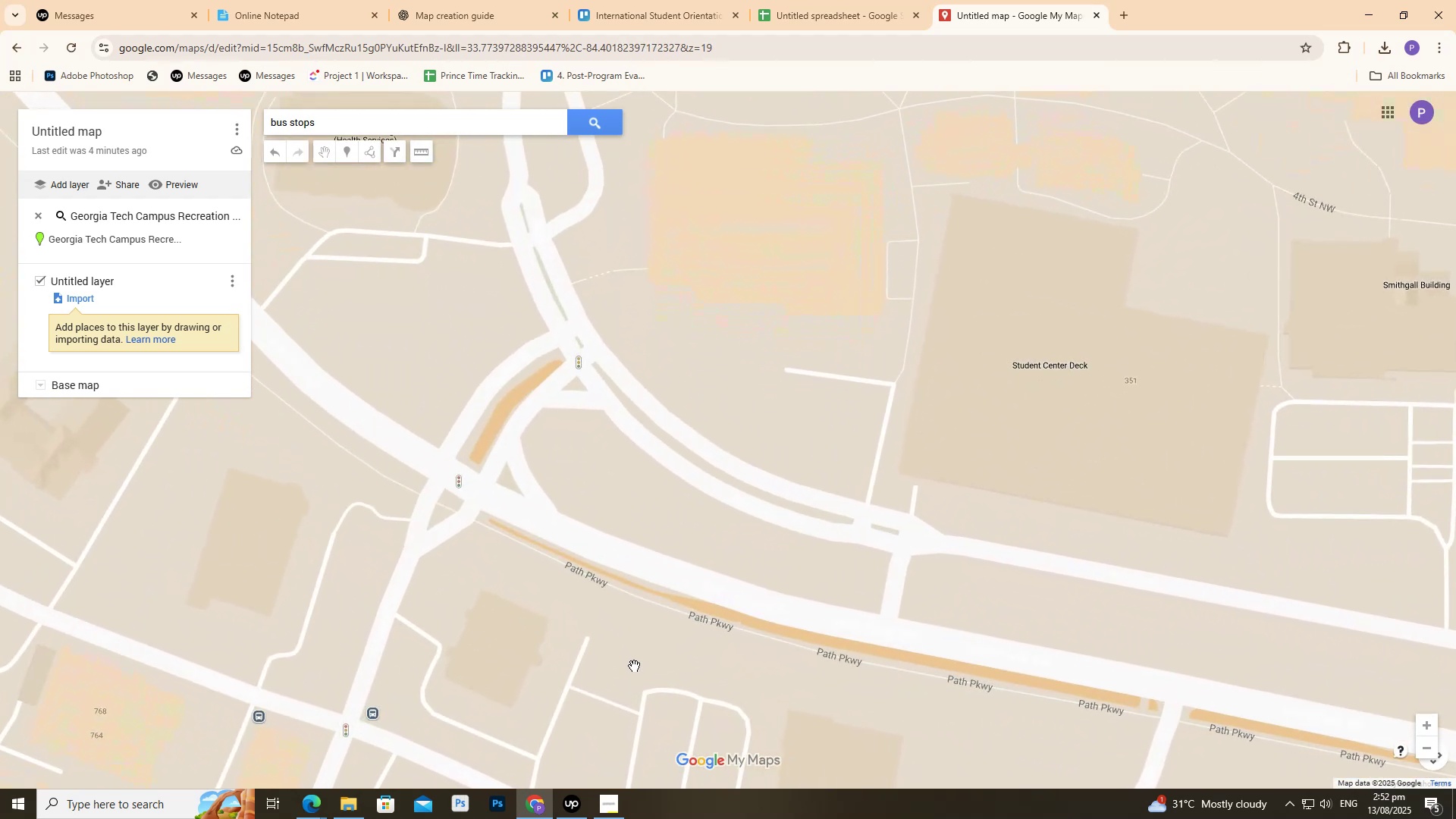 
left_click_drag(start_coordinate=[641, 662], to_coordinate=[866, 604])
 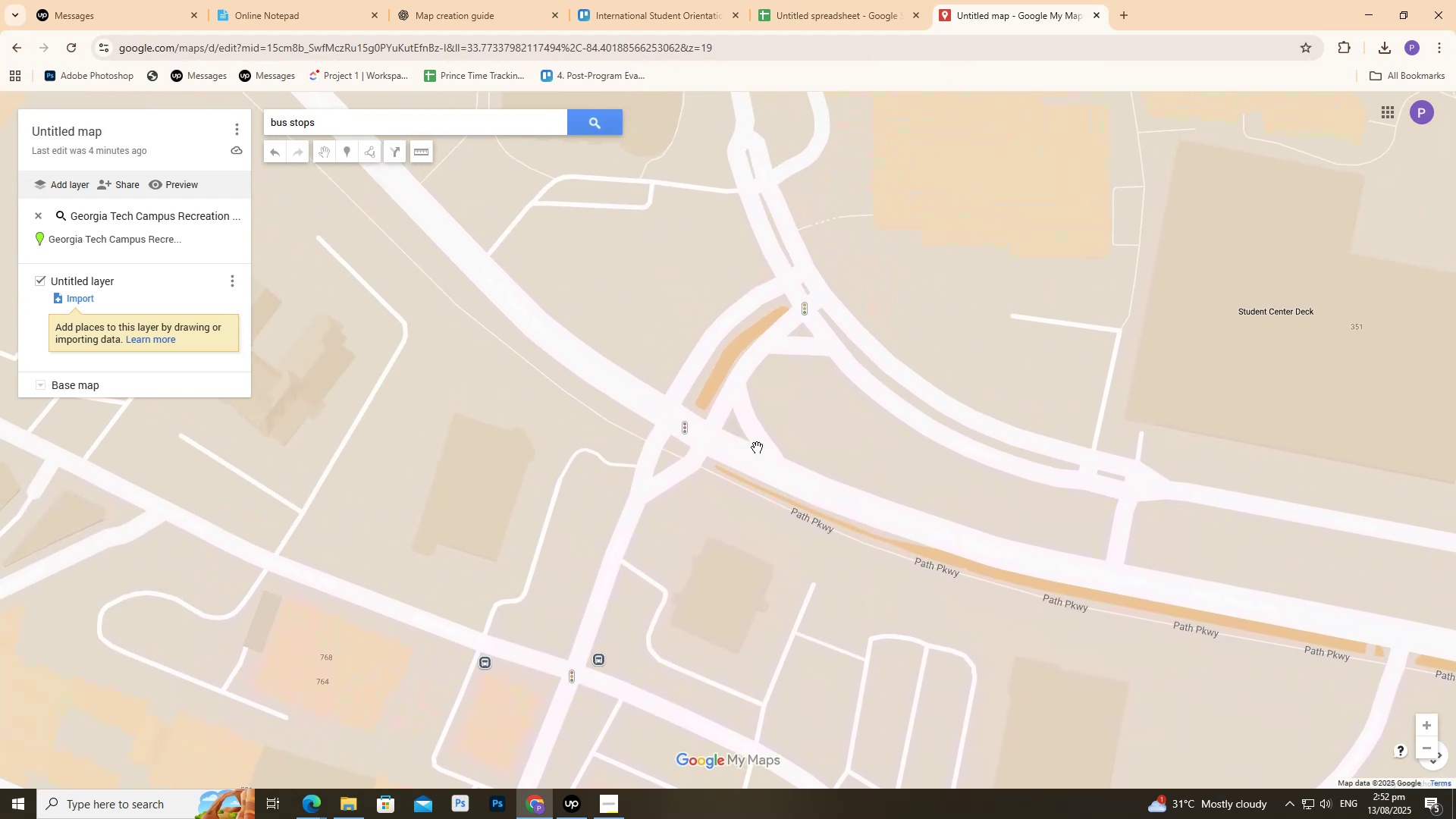 
left_click_drag(start_coordinate=[733, 420], to_coordinate=[745, 491])
 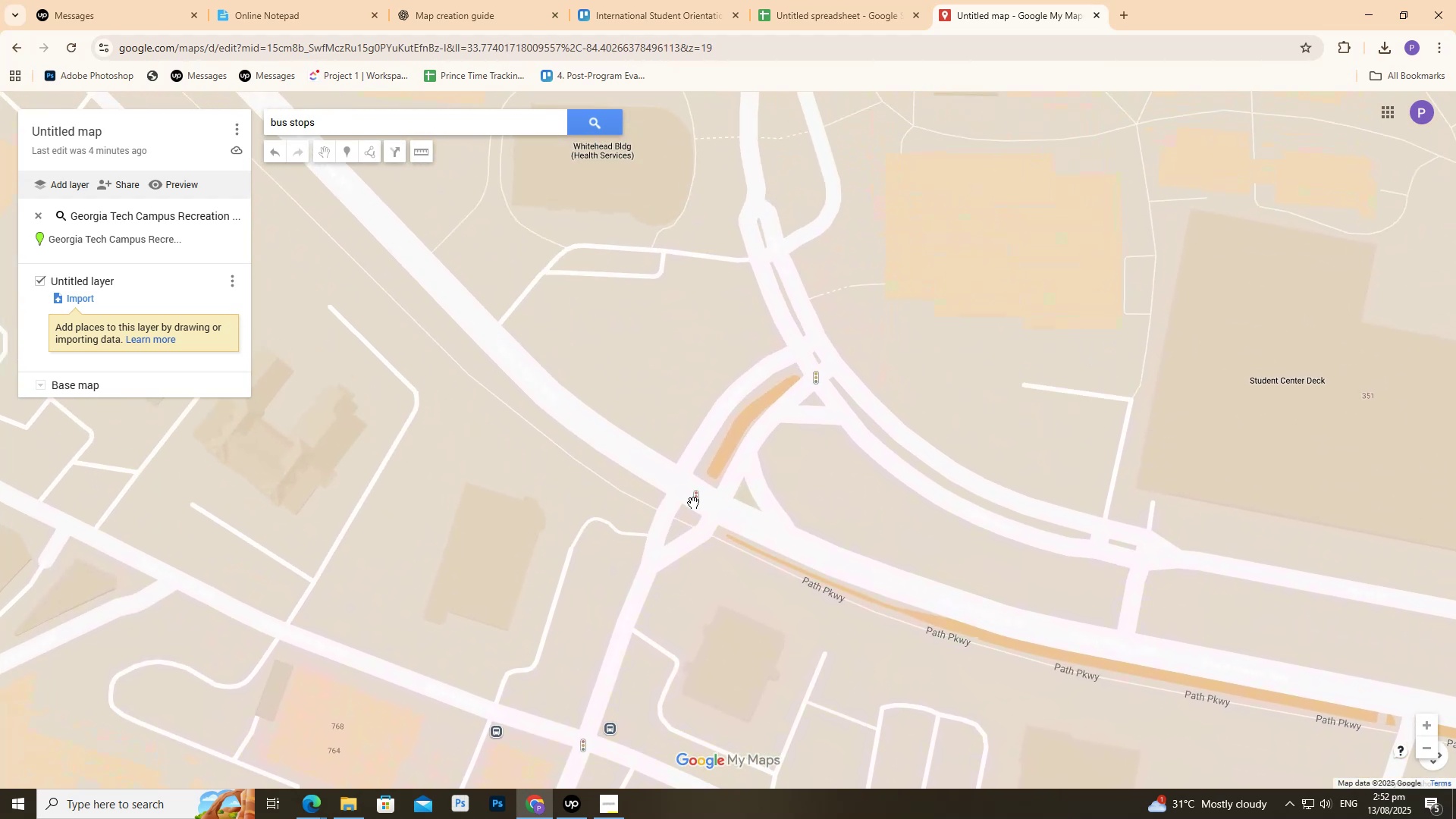 
left_click_drag(start_coordinate=[770, 345], to_coordinate=[807, 563])
 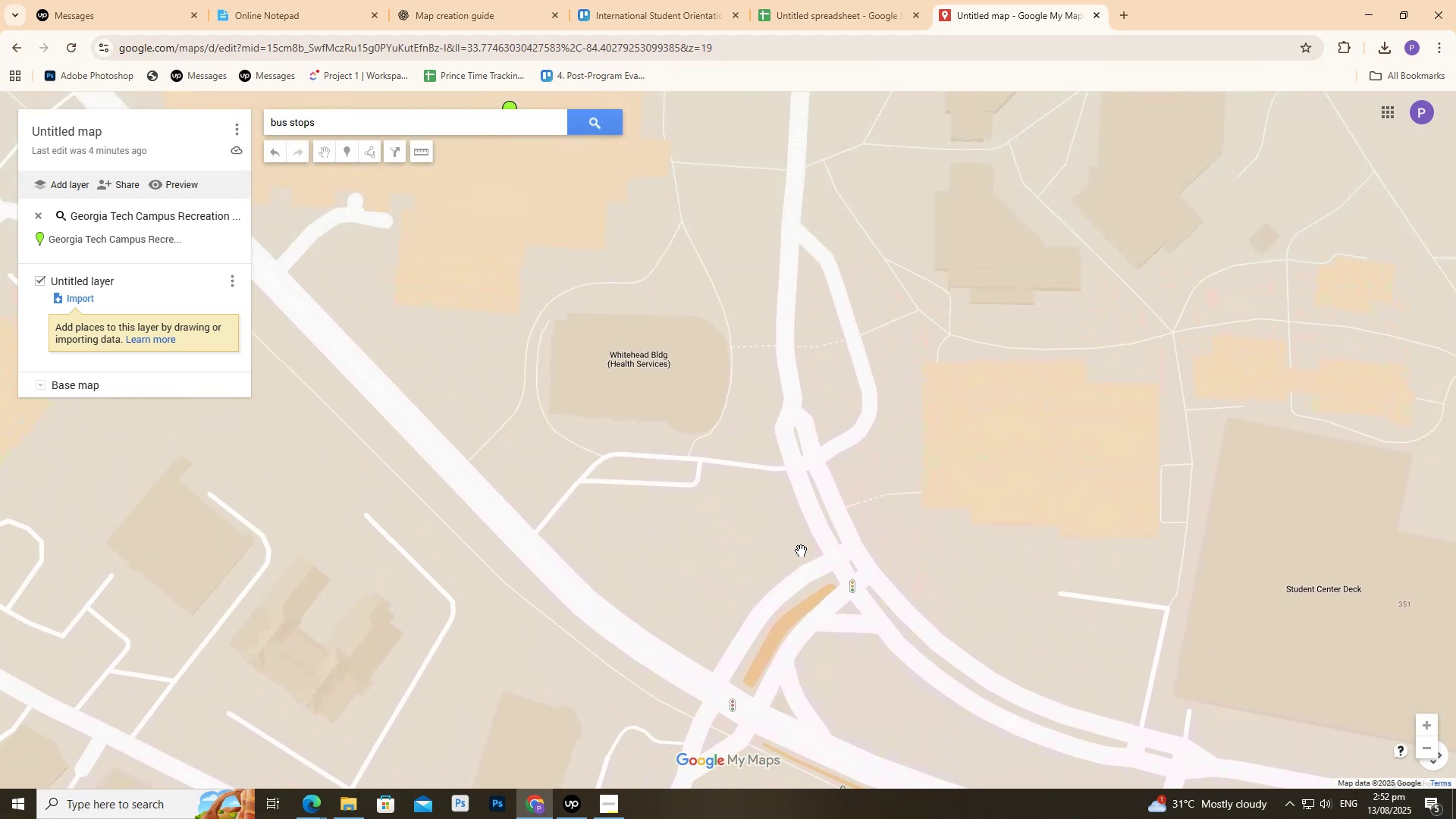 
left_click_drag(start_coordinate=[797, 549], to_coordinate=[754, 529])
 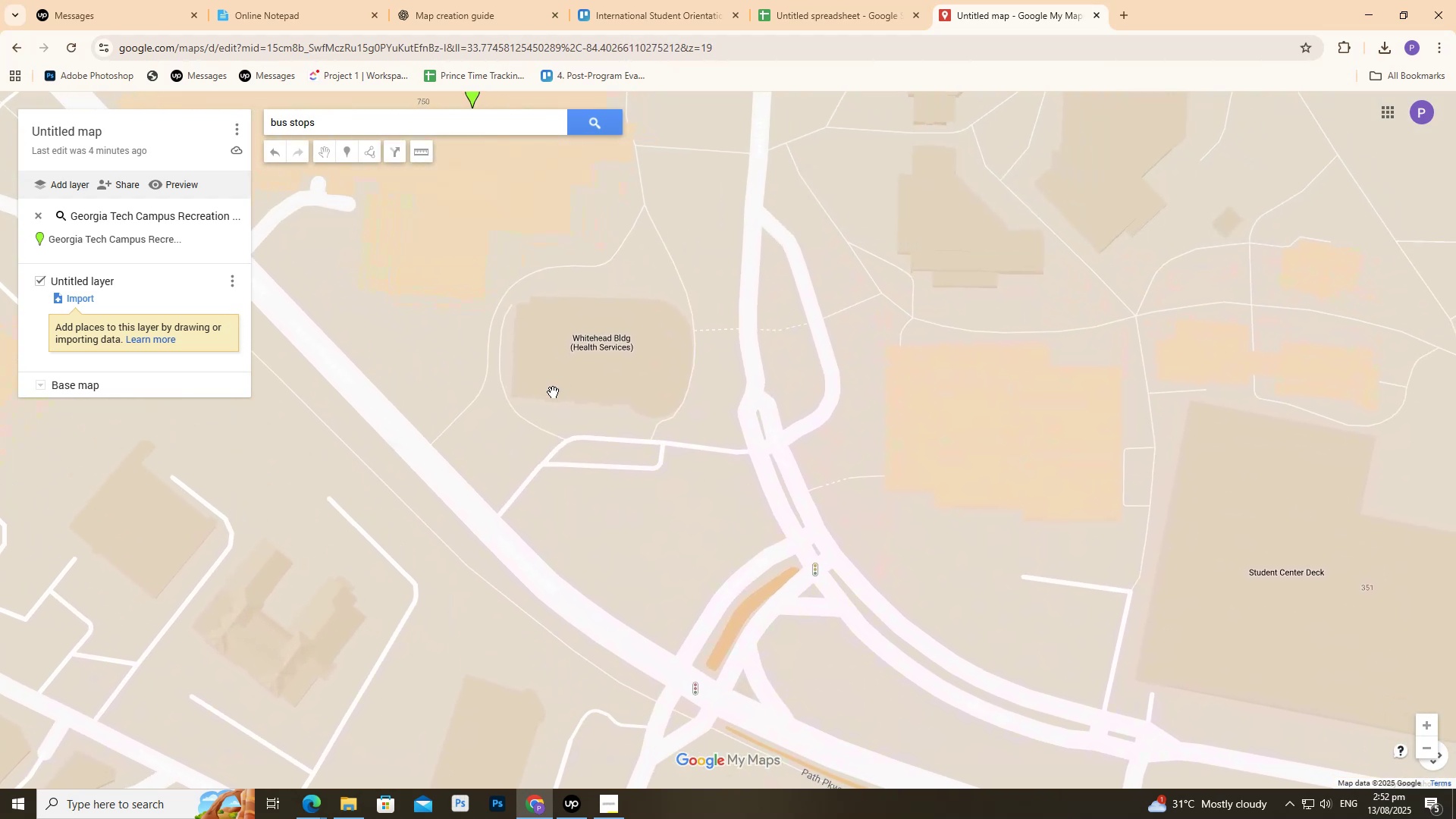 
left_click_drag(start_coordinate=[551, 378], to_coordinate=[682, 577])
 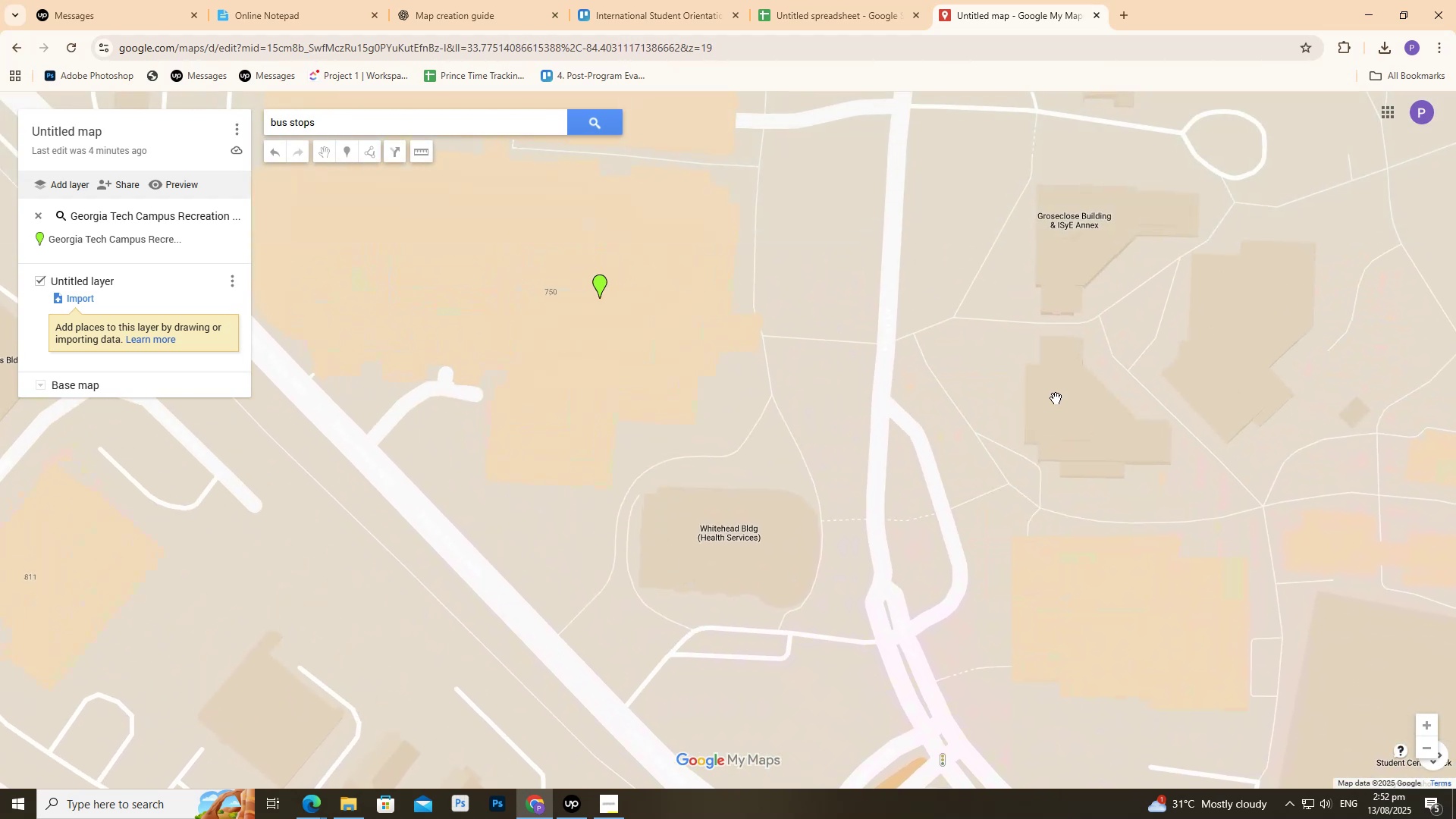 
left_click_drag(start_coordinate=[1055, 402], to_coordinate=[758, 160])
 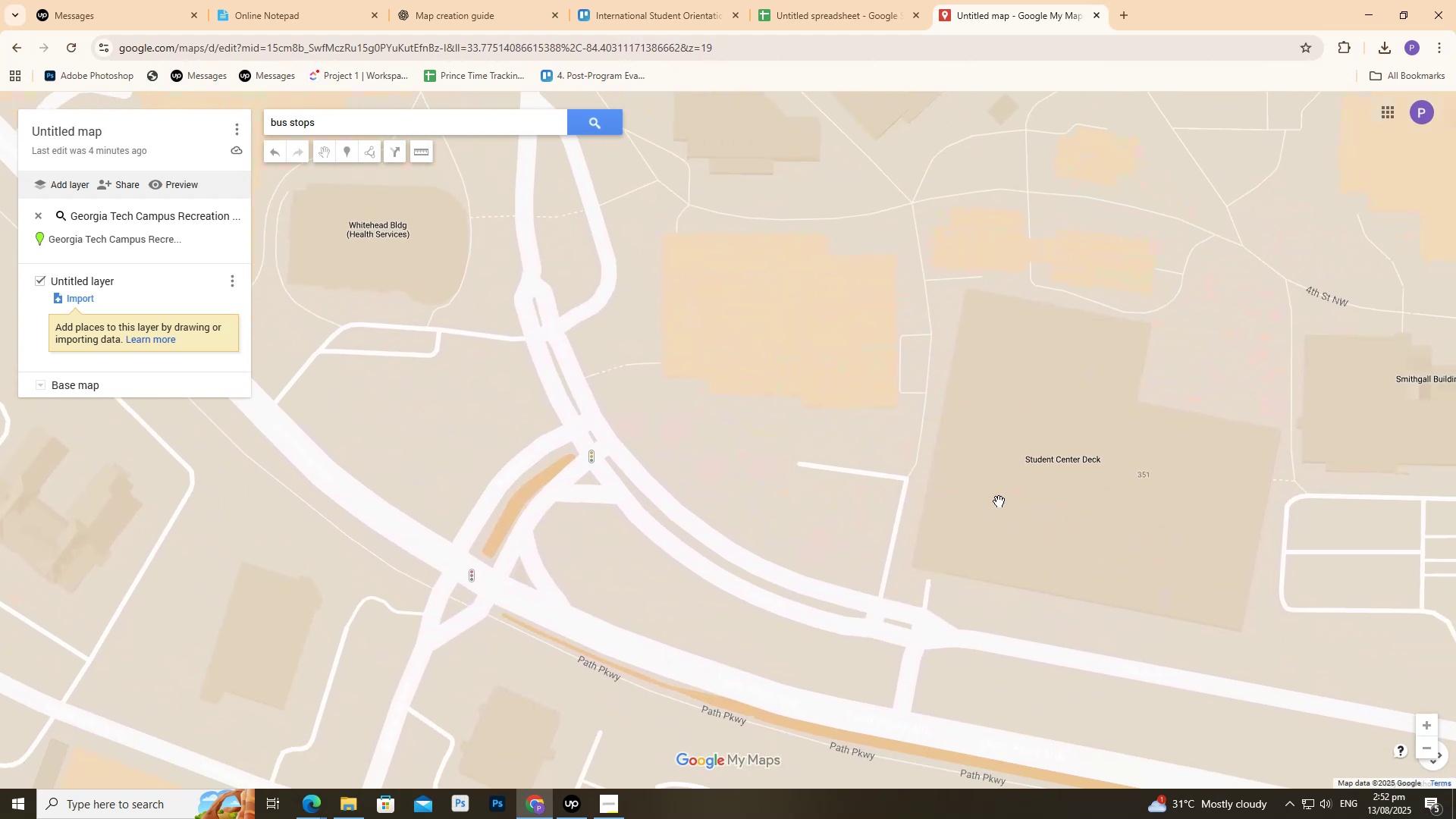 
left_click_drag(start_coordinate=[999, 502], to_coordinate=[777, 384])
 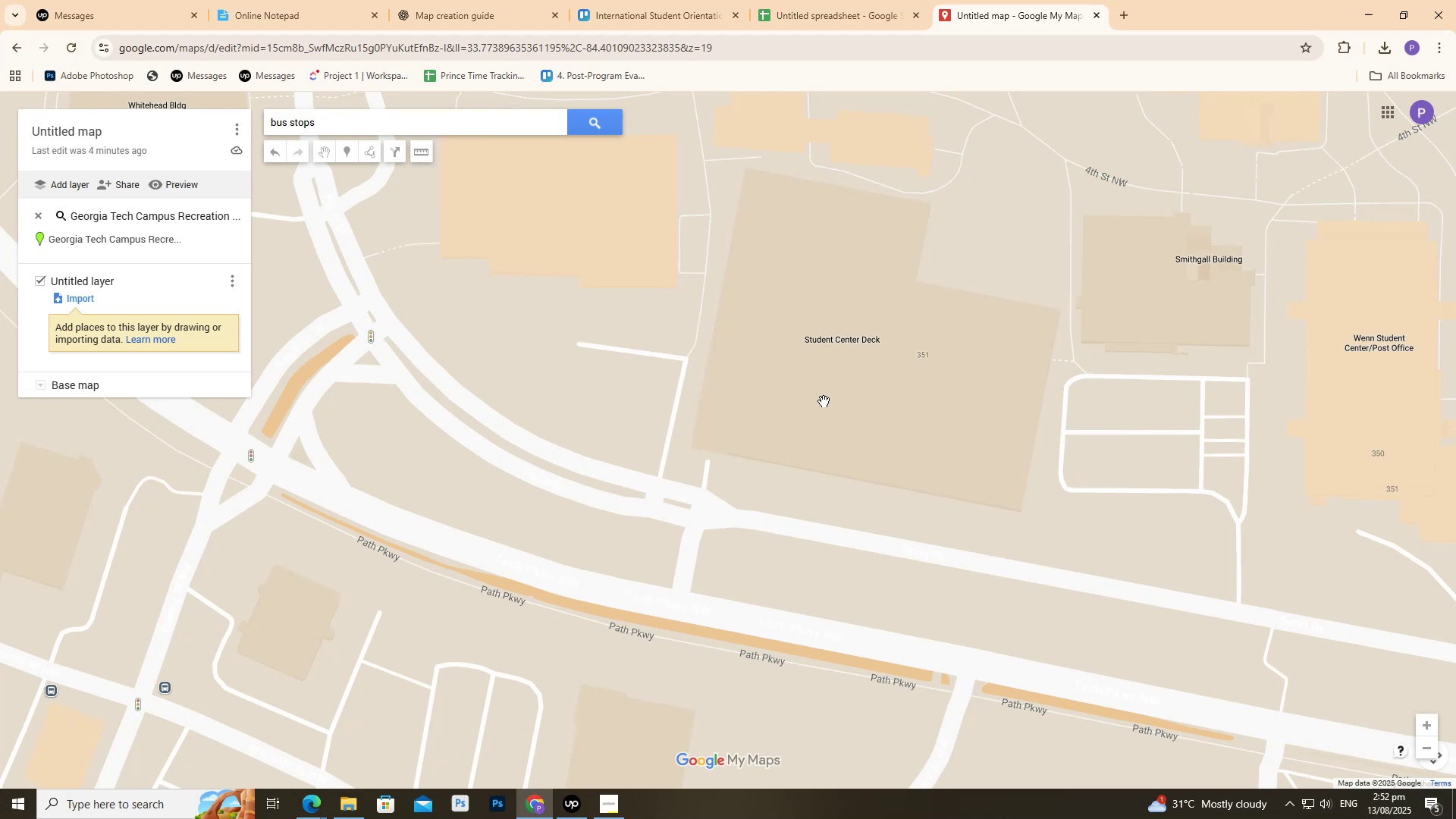 
scroll: coordinate [820, 406], scroll_direction: down, amount: 4.0
 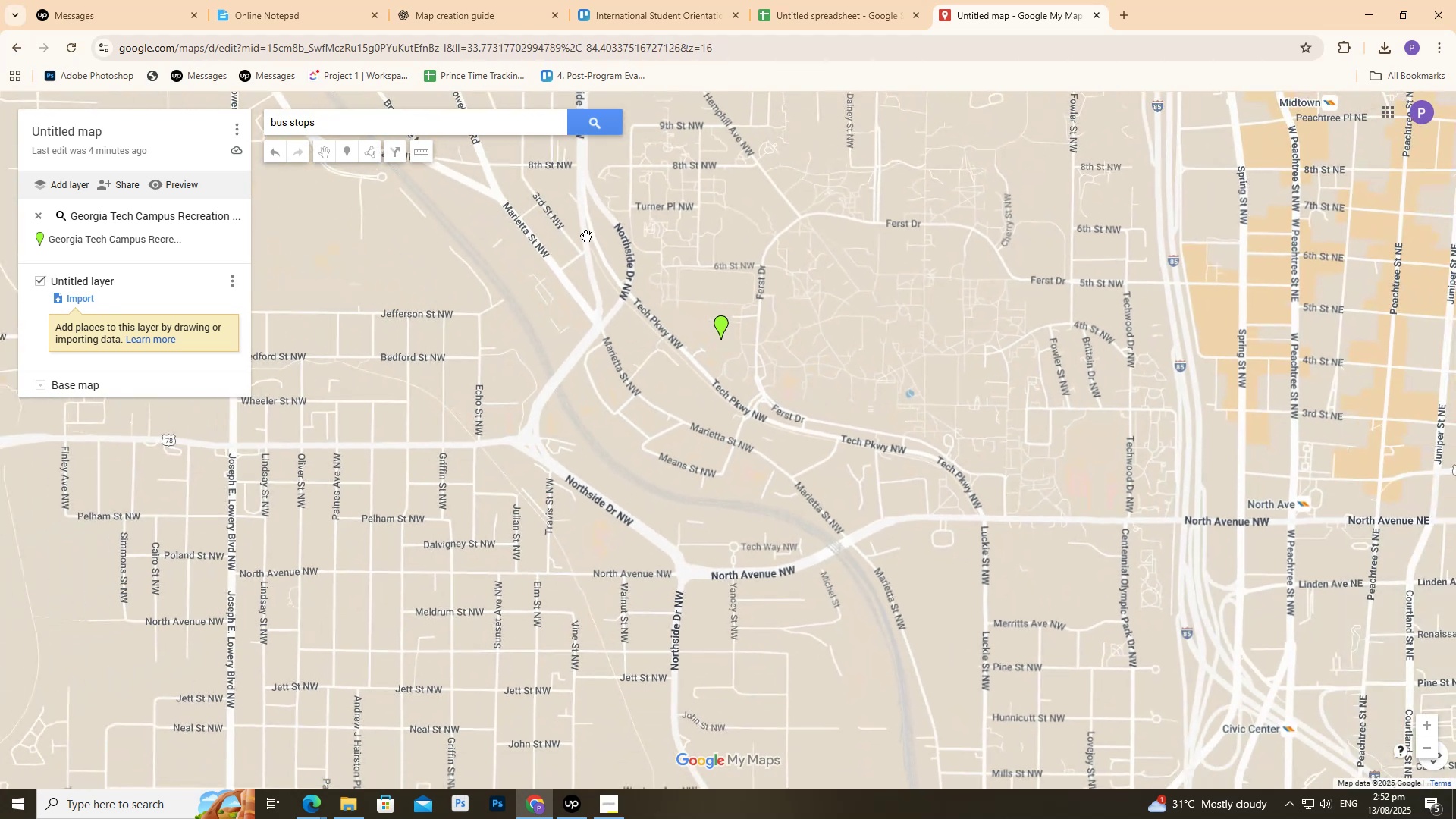 
scroll: coordinate [743, 300], scroll_direction: up, amount: 4.0
 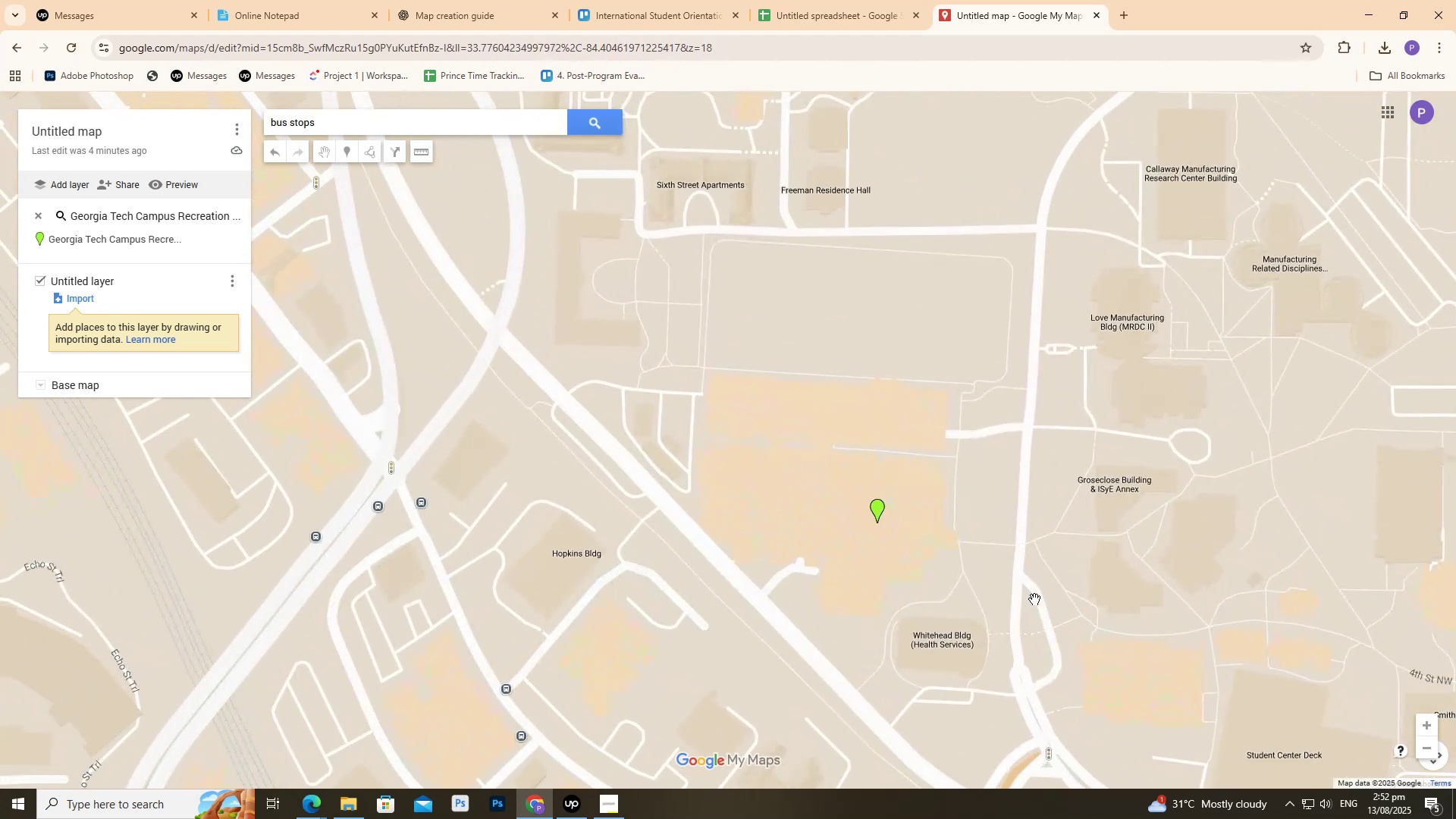 
left_click_drag(start_coordinate=[1034, 599], to_coordinate=[644, 305])
 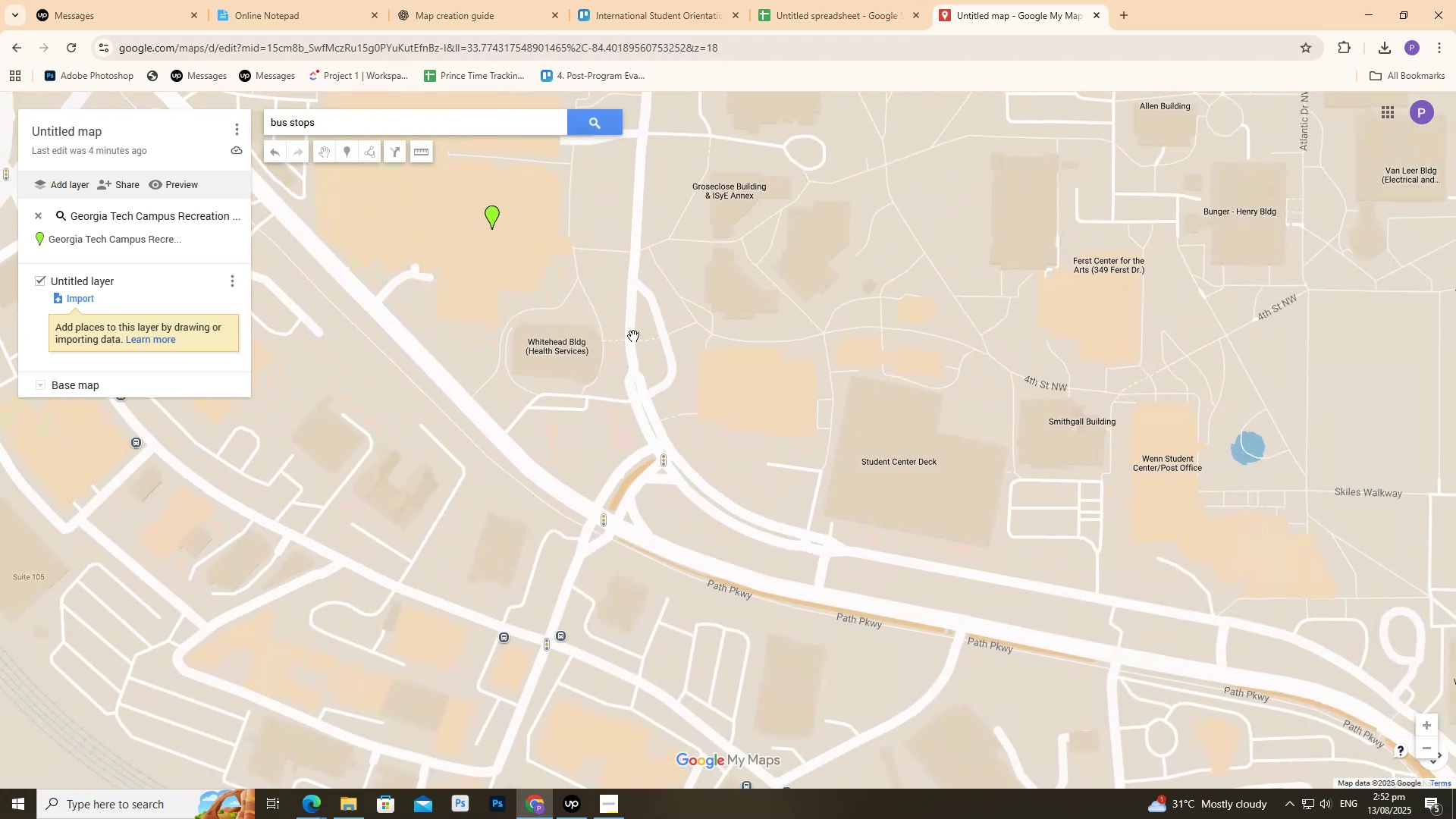 
left_click_drag(start_coordinate=[1044, 403], to_coordinate=[767, 394])
 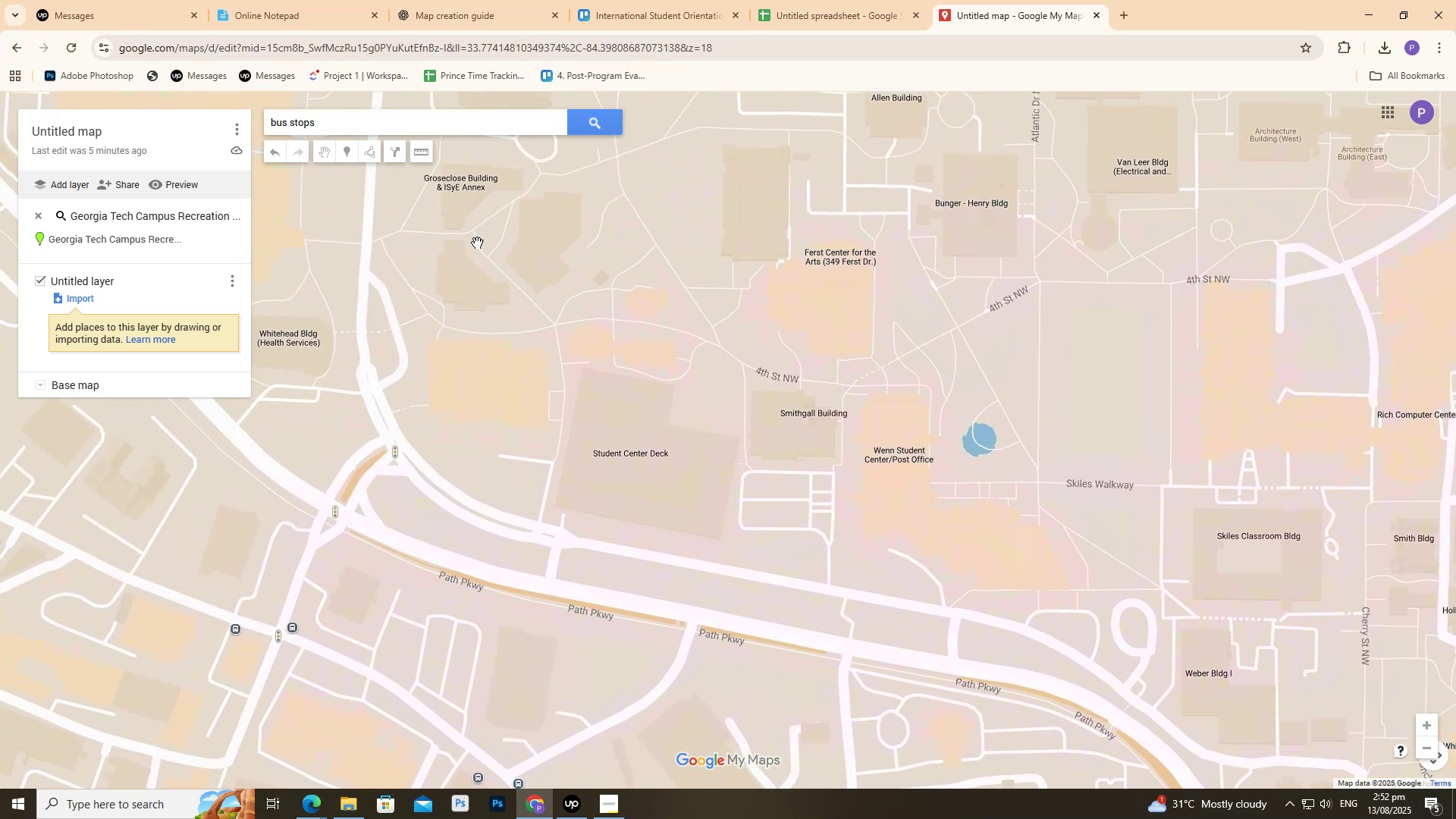 
left_click_drag(start_coordinate=[423, 216], to_coordinate=[828, 340])
 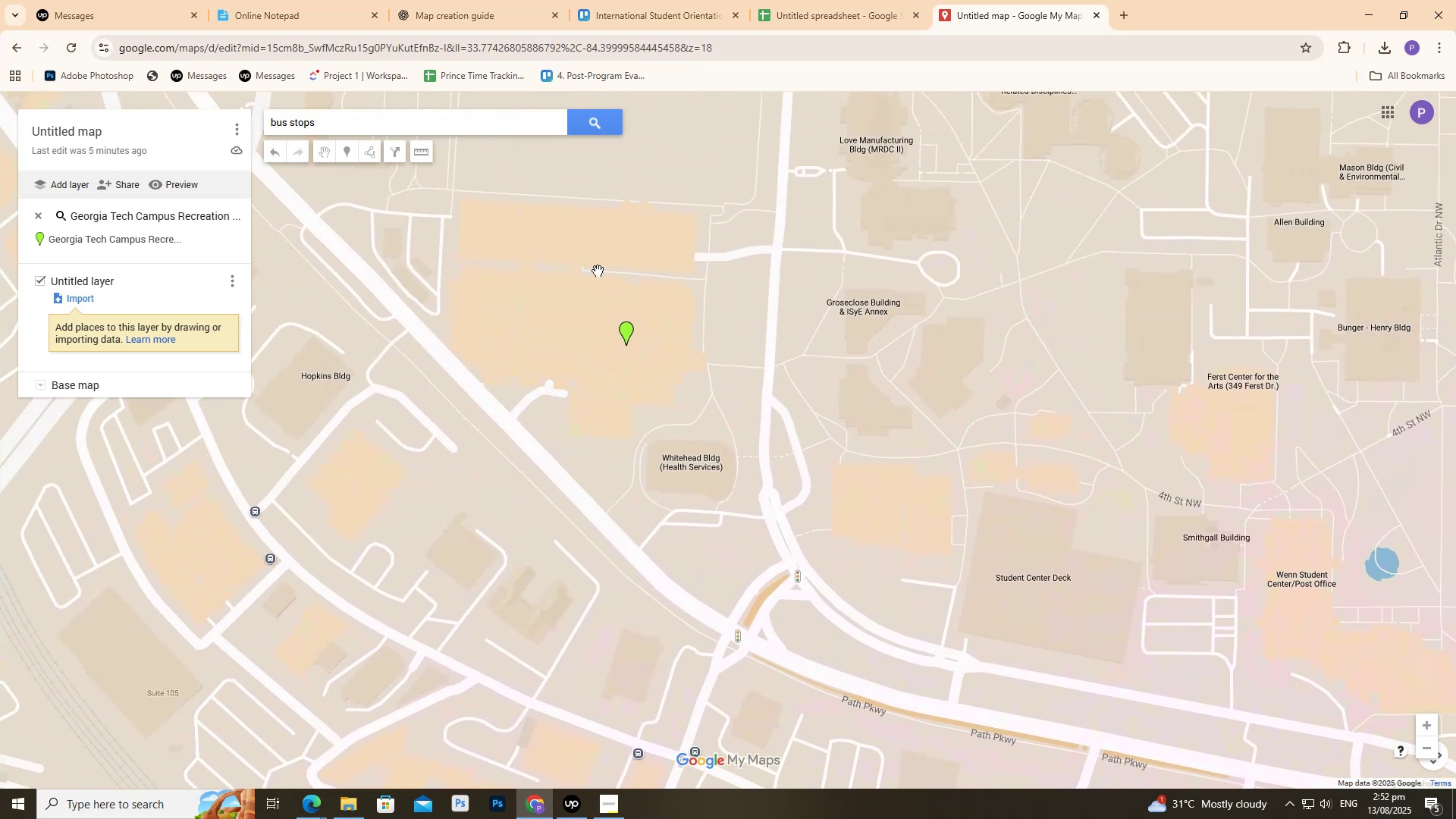 
left_click_drag(start_coordinate=[571, 265], to_coordinate=[672, 327])
 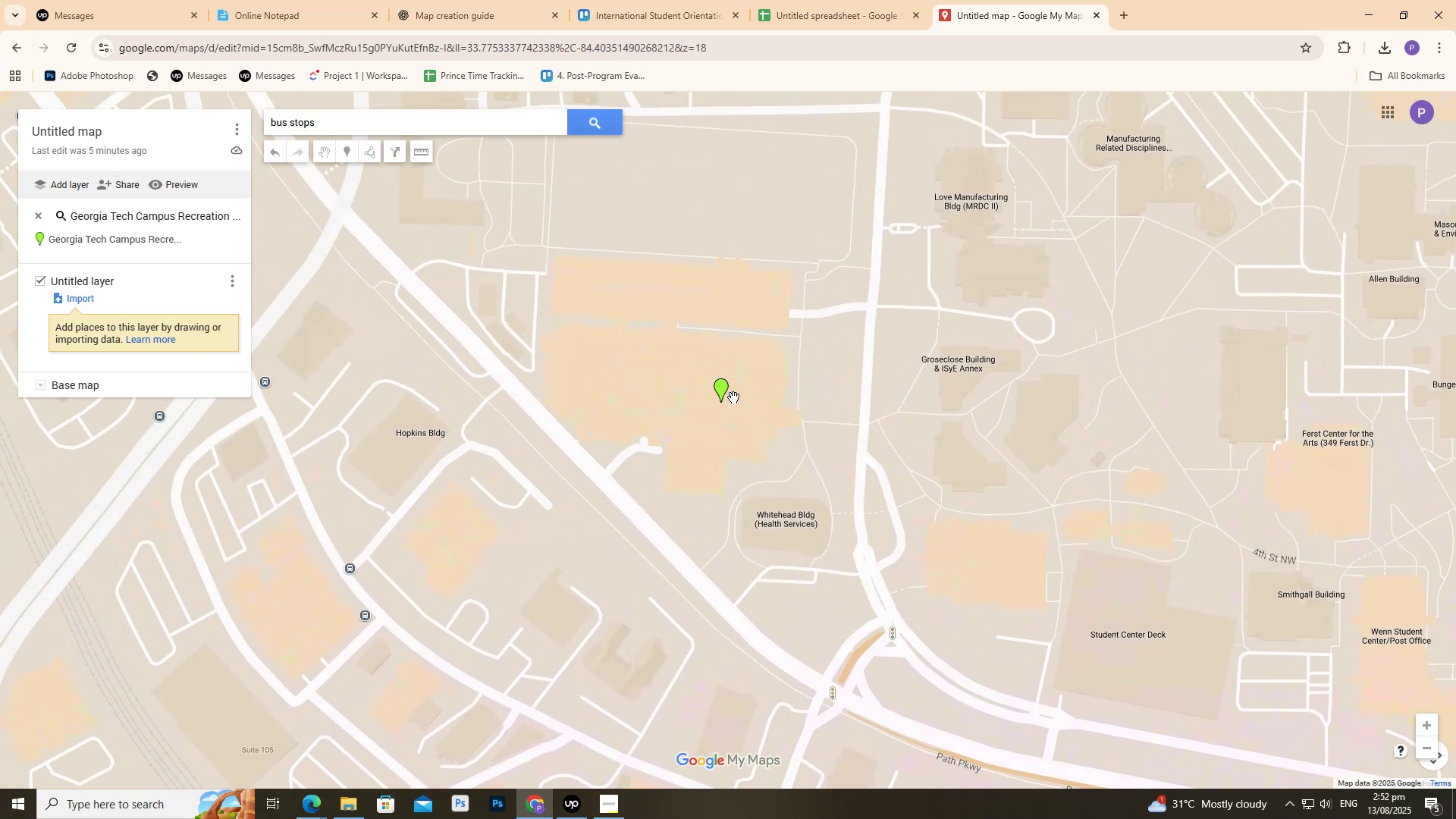 
left_click([721, 391])
 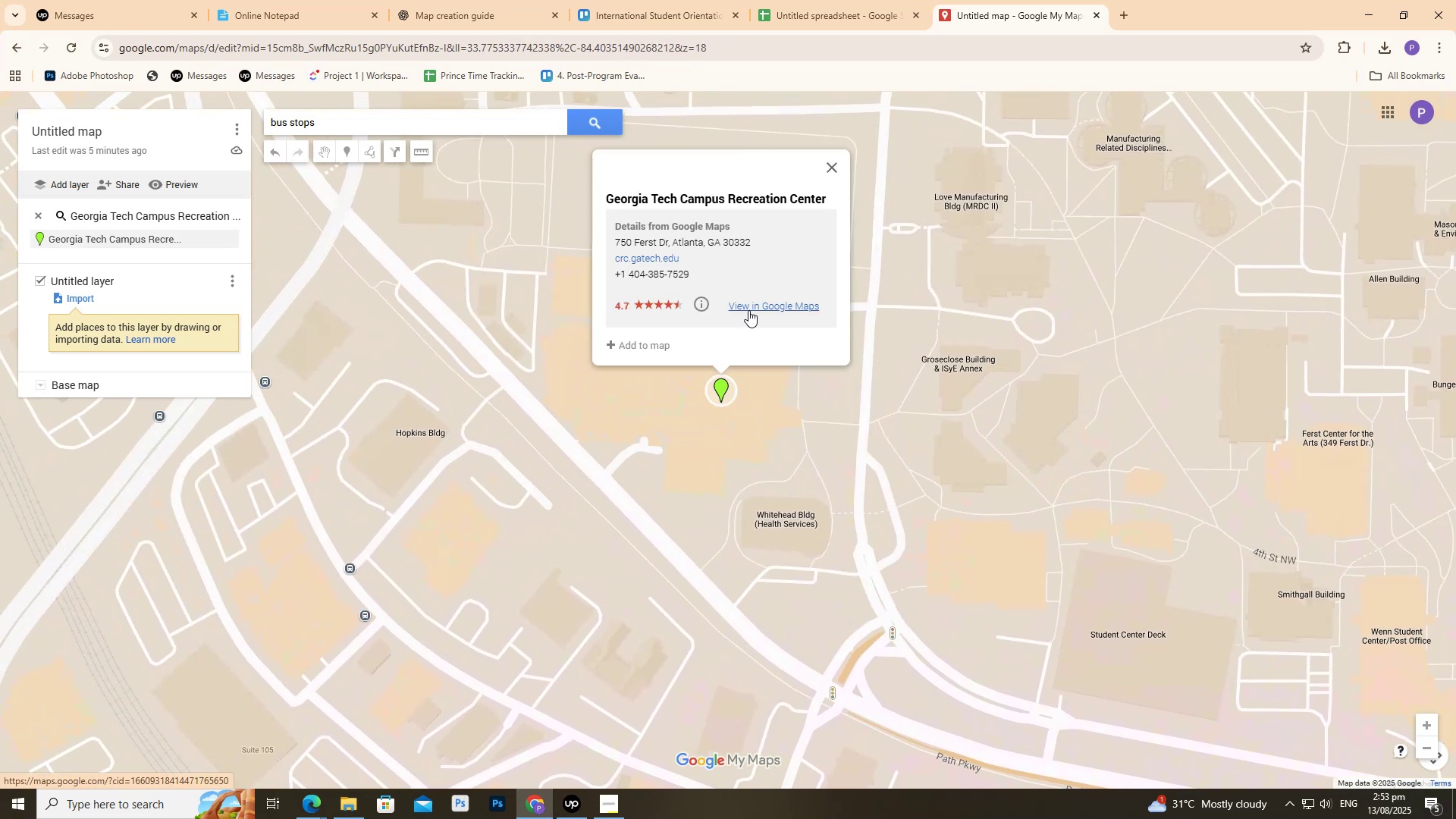 
middle_click([748, 308])
 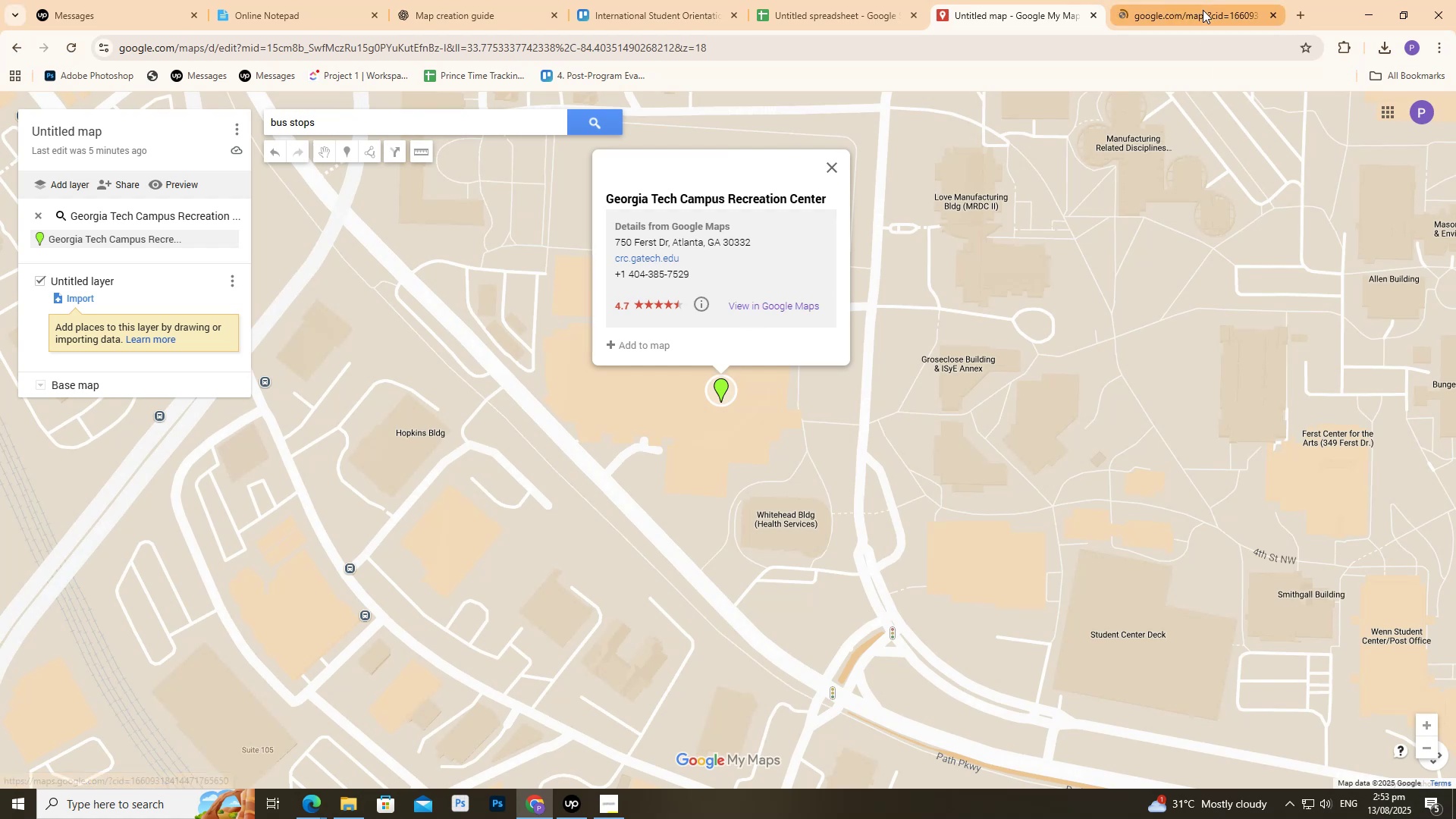 
left_click([1203, 9])
 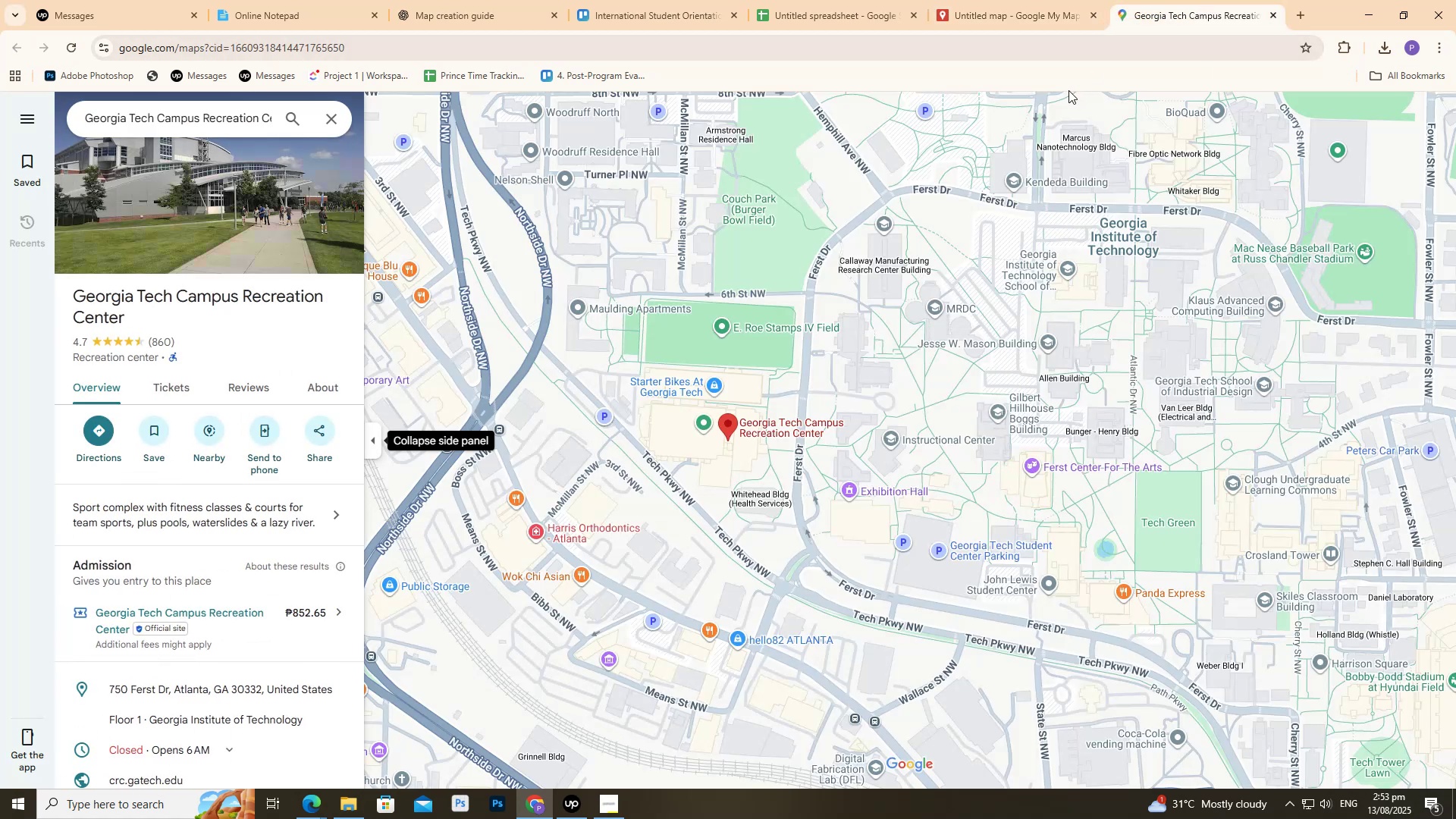 
left_click([310, 218])
 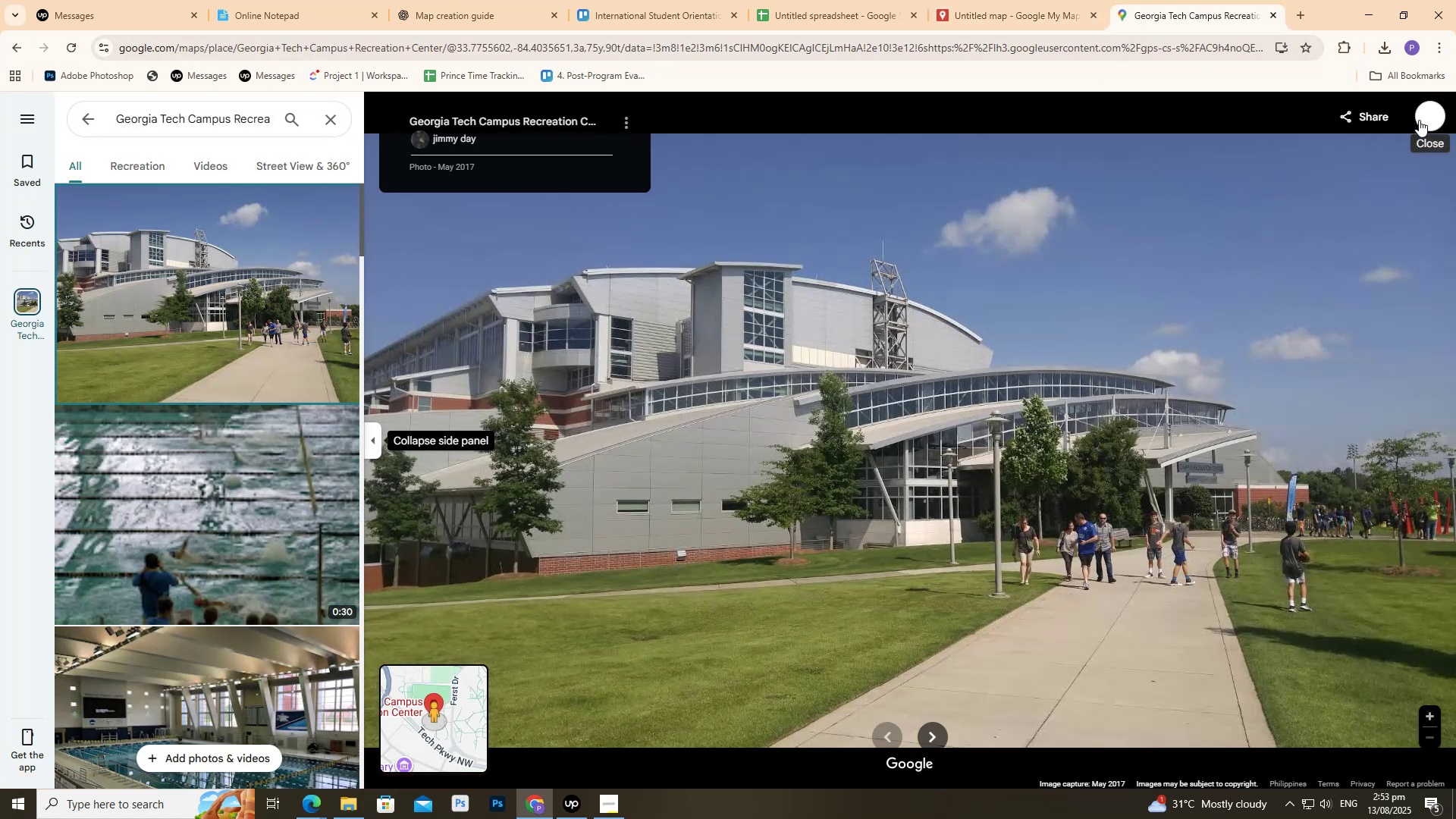 
scroll: coordinate [651, 463], scroll_direction: up, amount: 10.0
 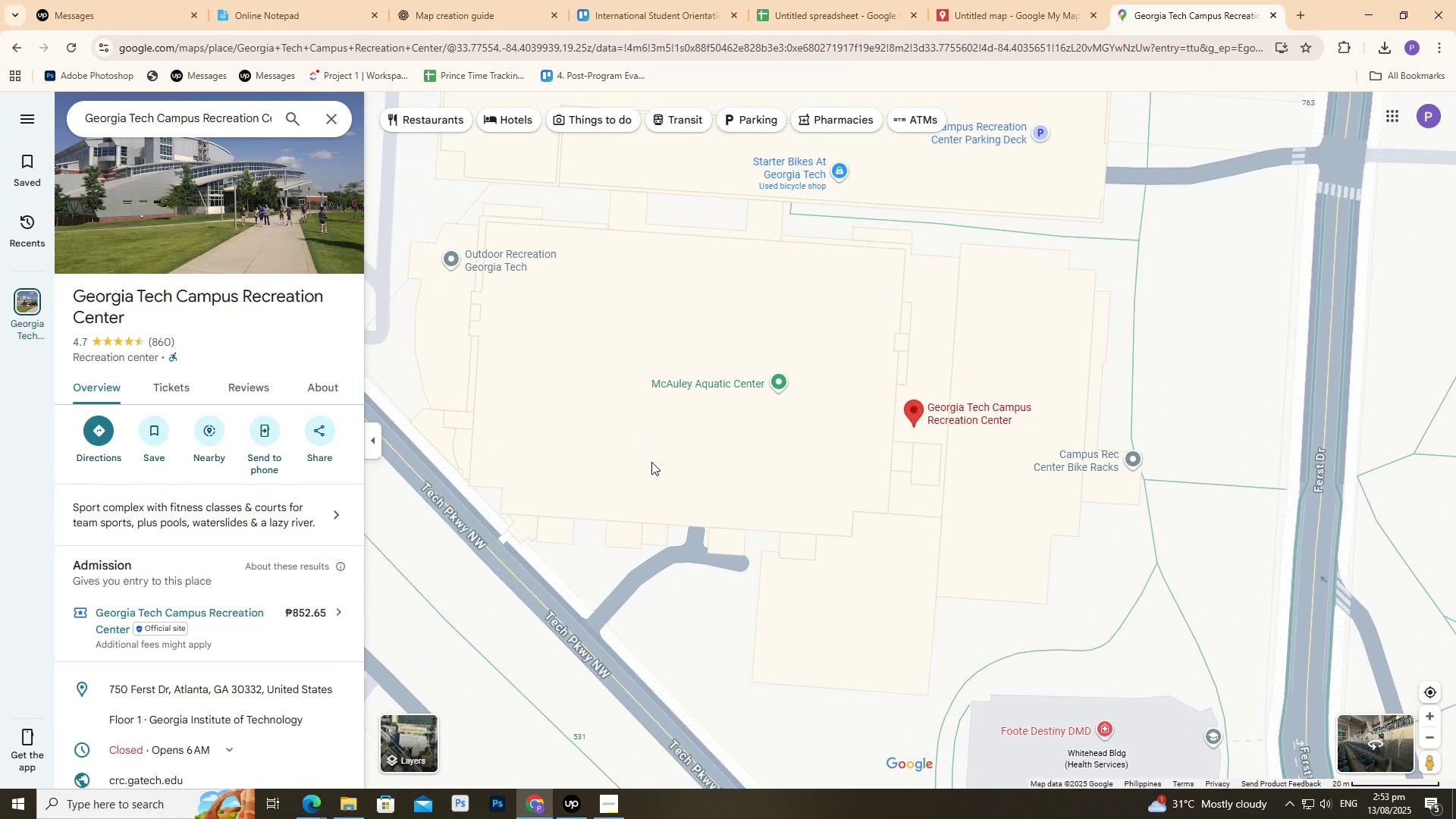 
scroll: coordinate [652, 460], scroll_direction: down, amount: 2.0
 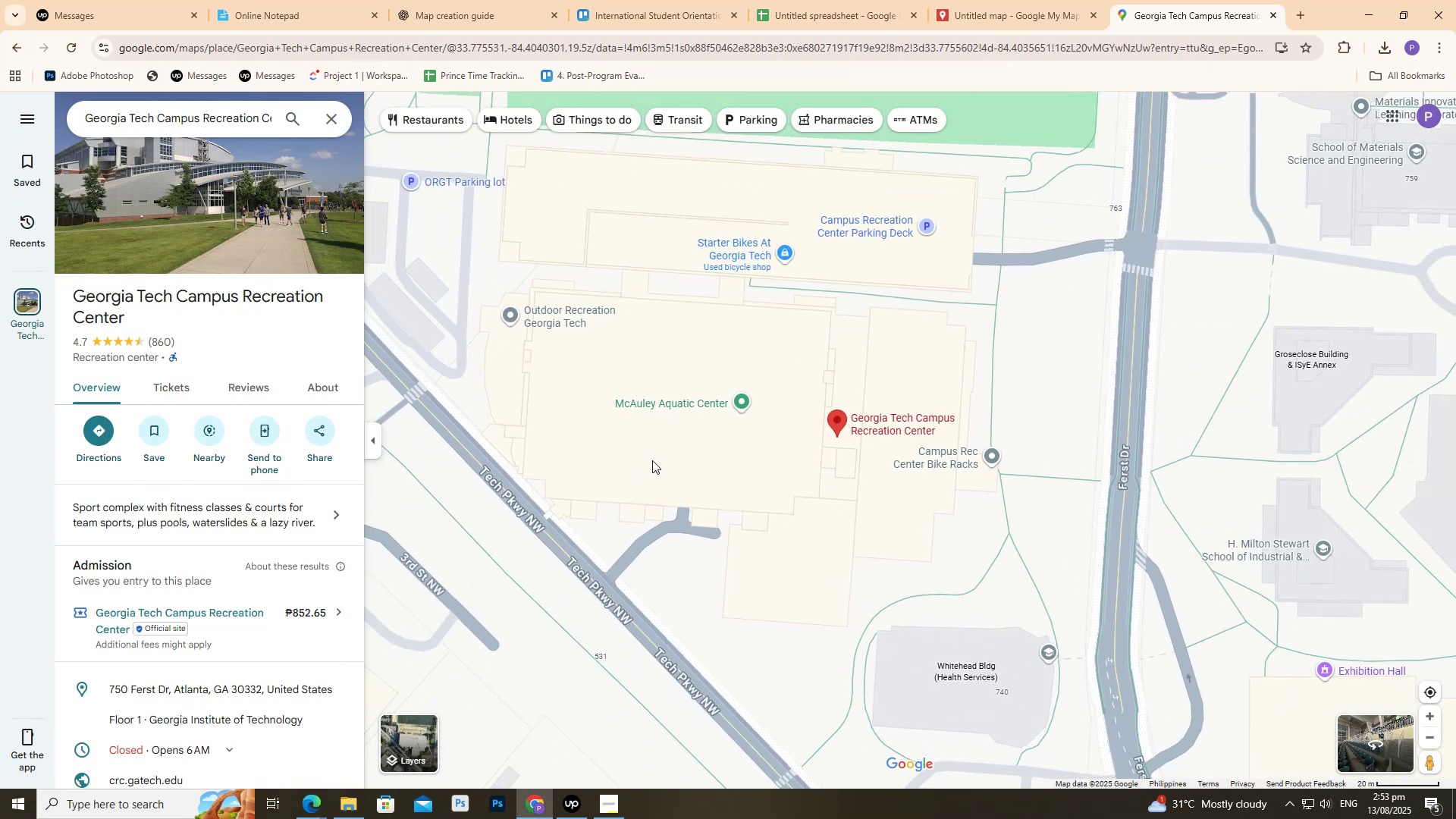 
scroll: coordinate [652, 460], scroll_direction: none, amount: 0.0
 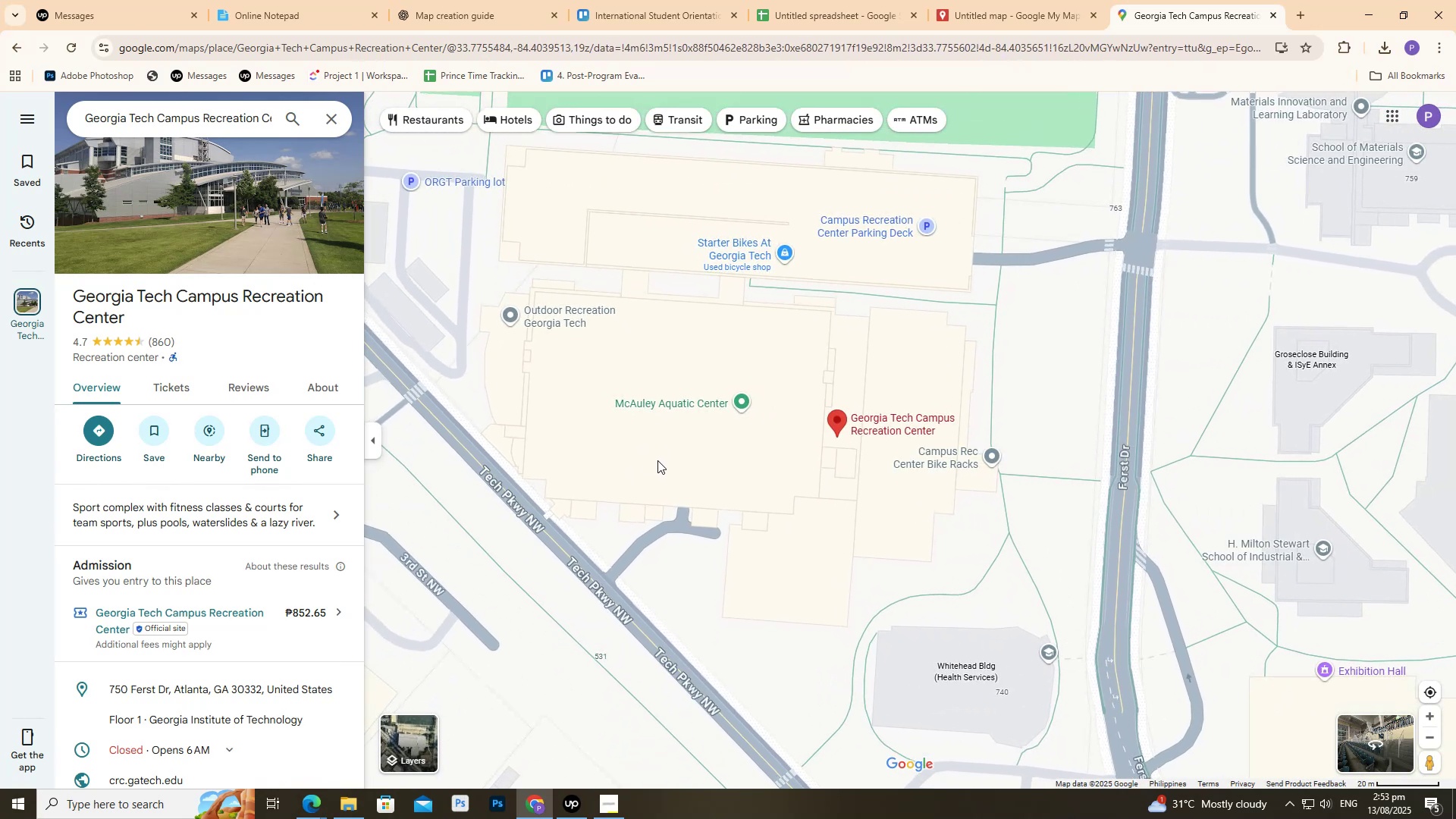 
scroll: coordinate [658, 461], scroll_direction: up, amount: 2.0
 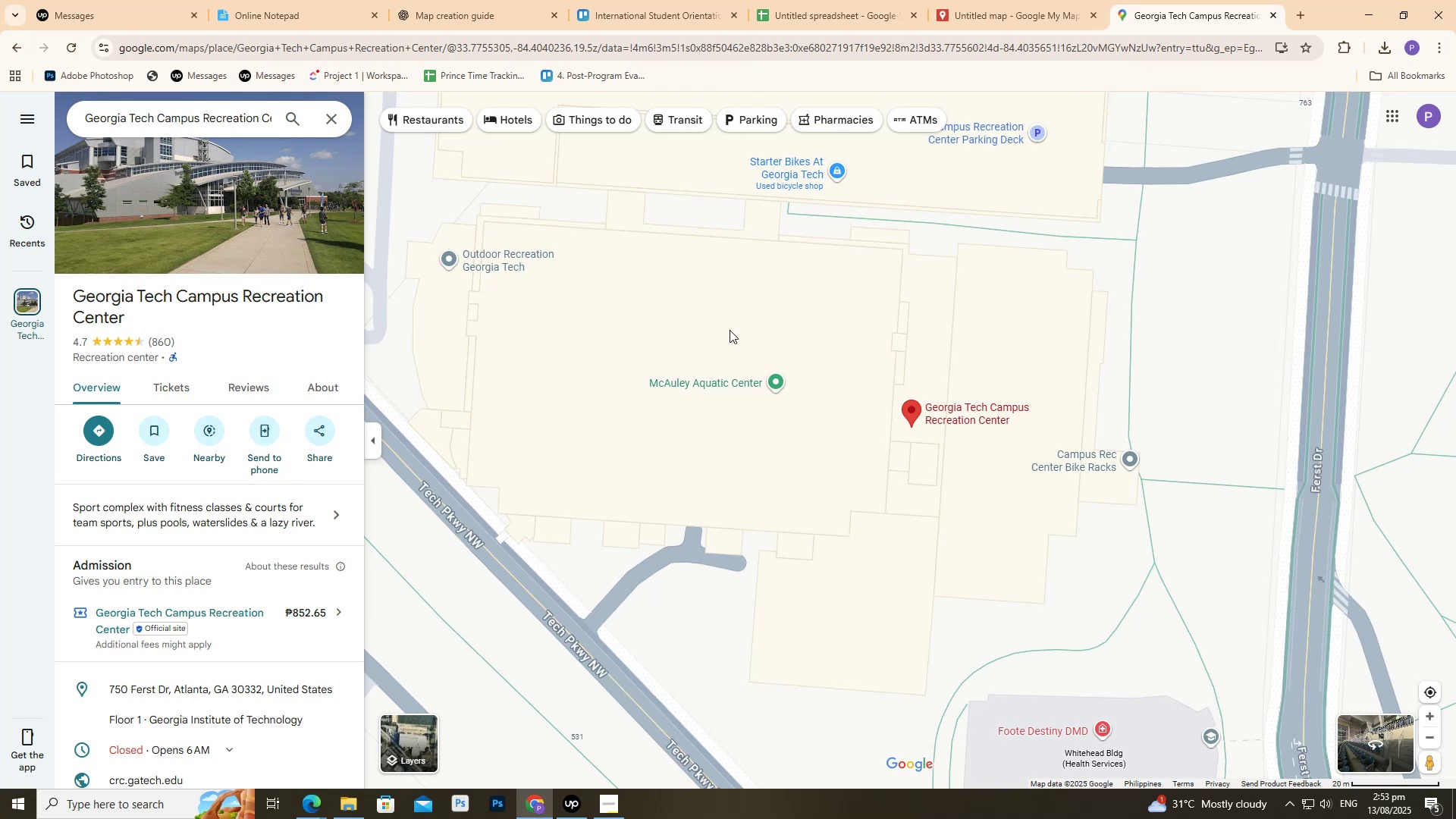 
wait(12.3)
 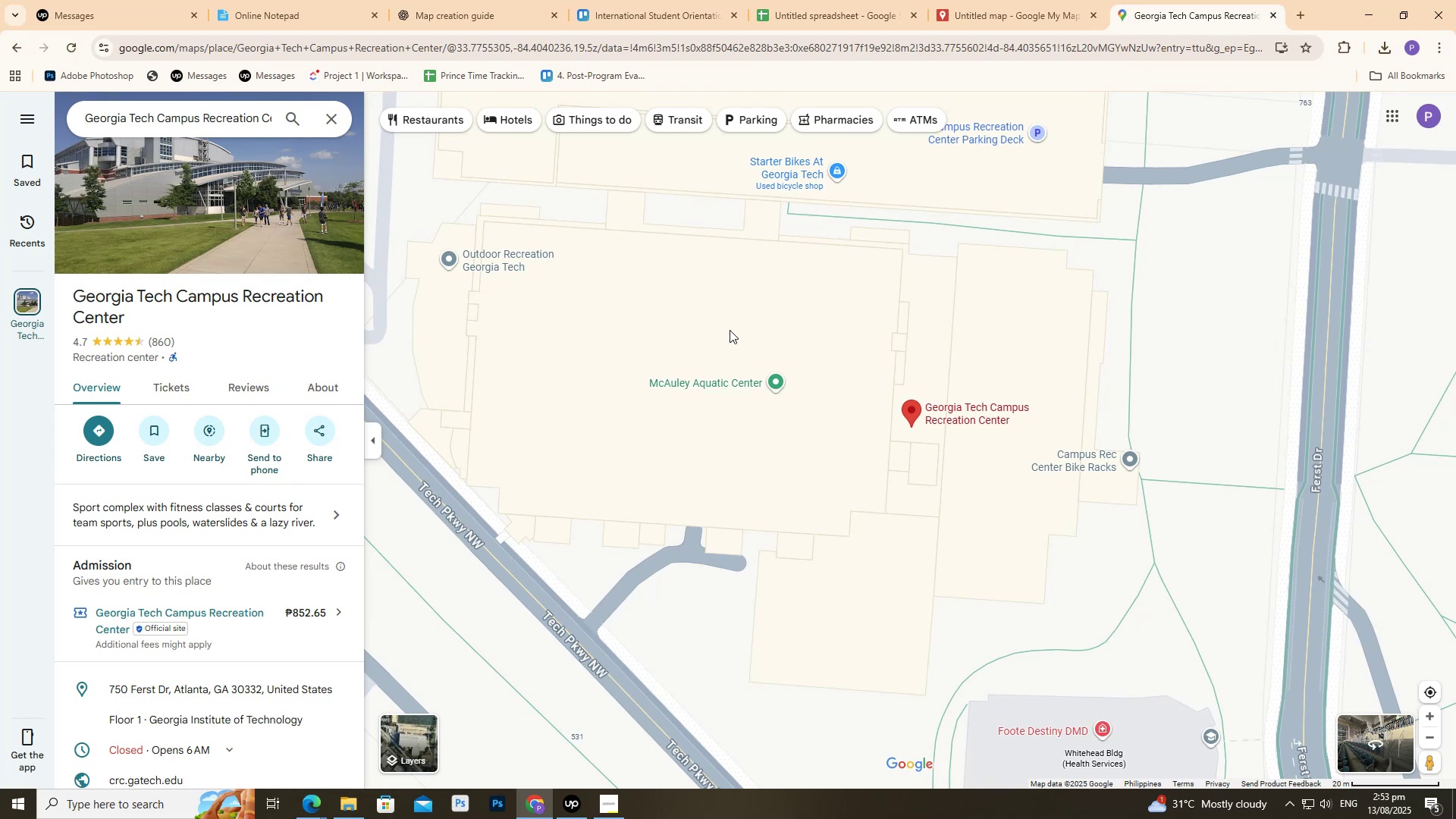 
left_click([1059, 0])
 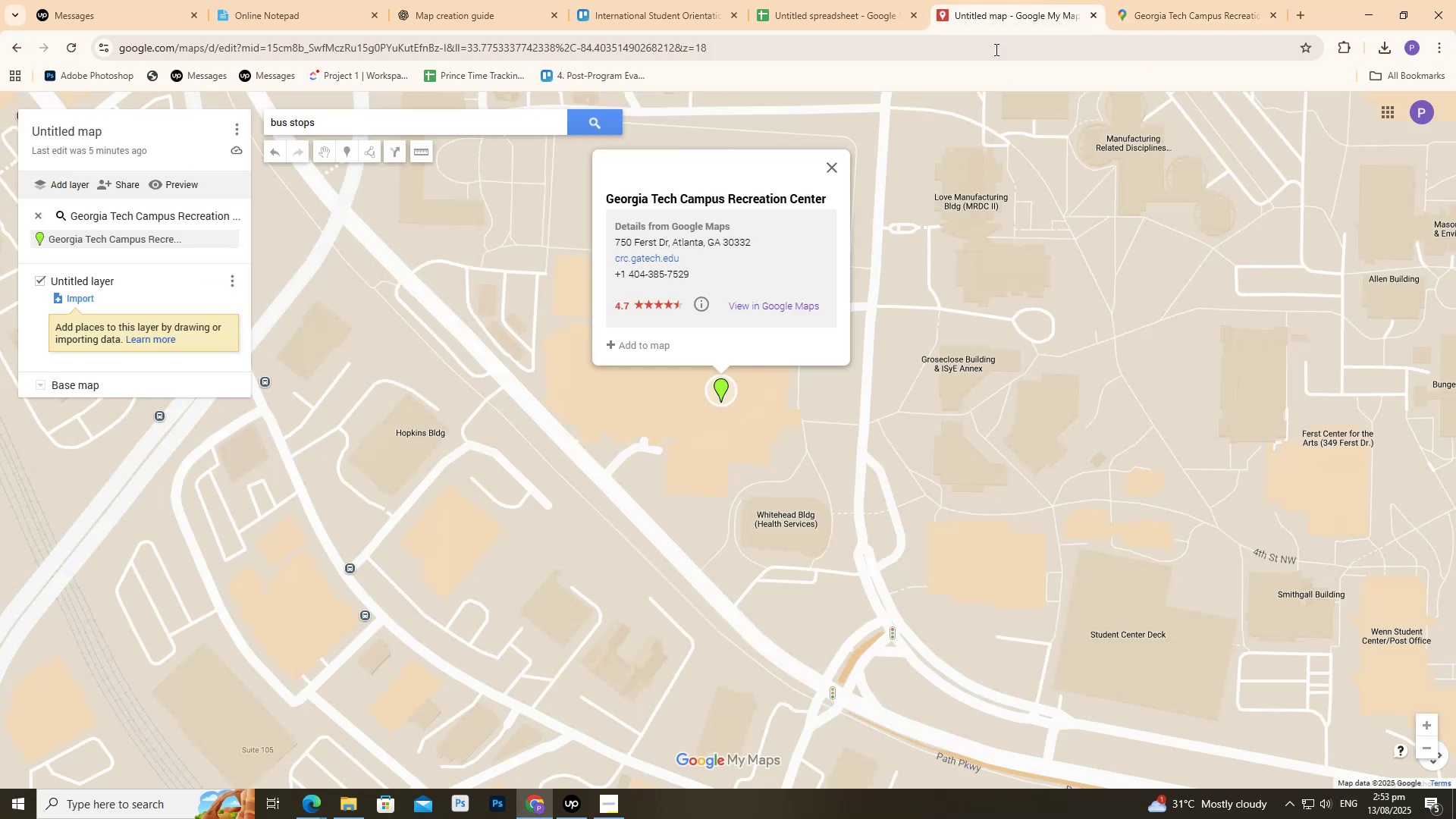 
scroll: coordinate [891, 470], scroll_direction: up, amount: 2.0
 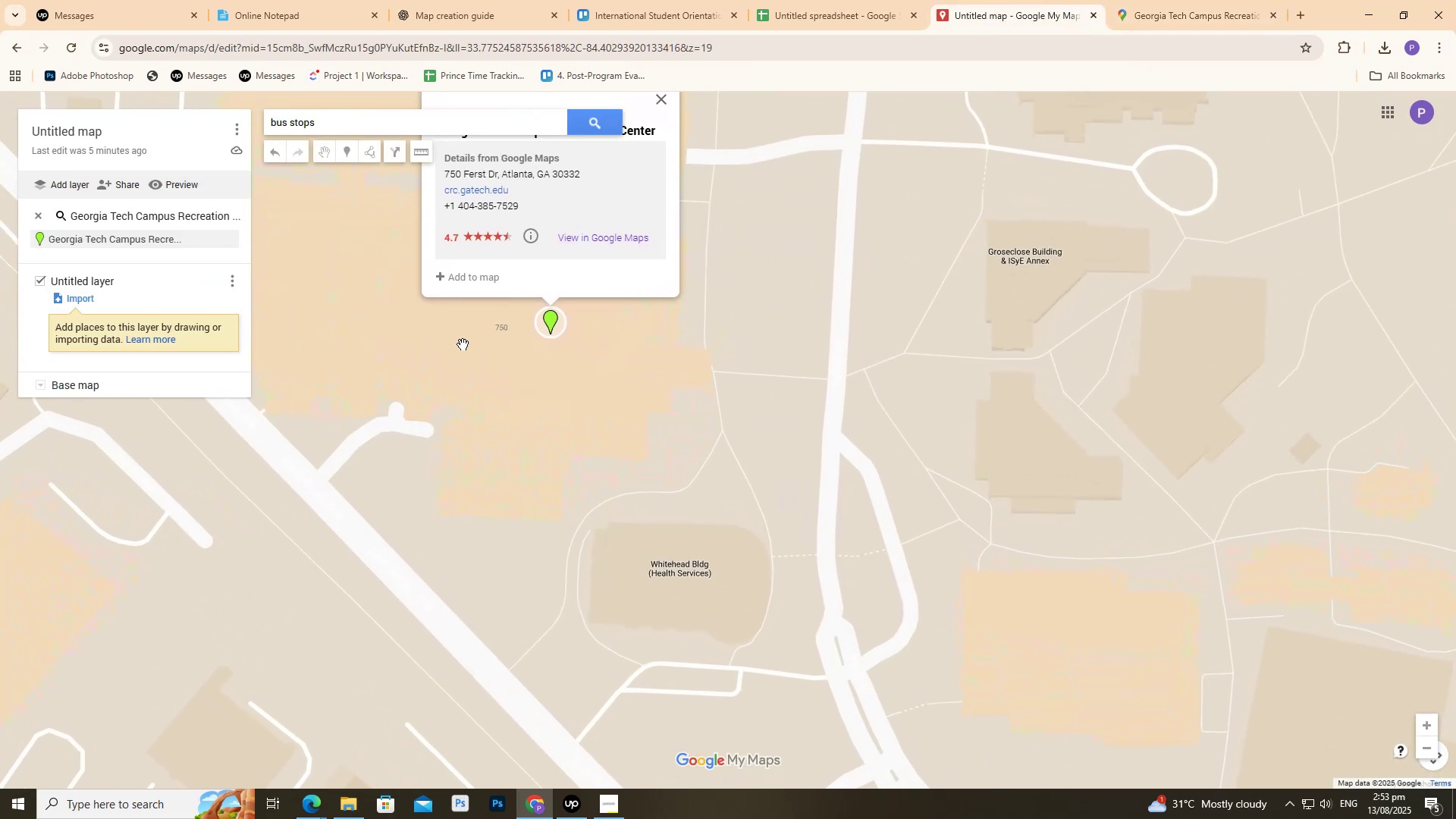 
left_click_drag(start_coordinate=[473, 349], to_coordinate=[544, 378])
 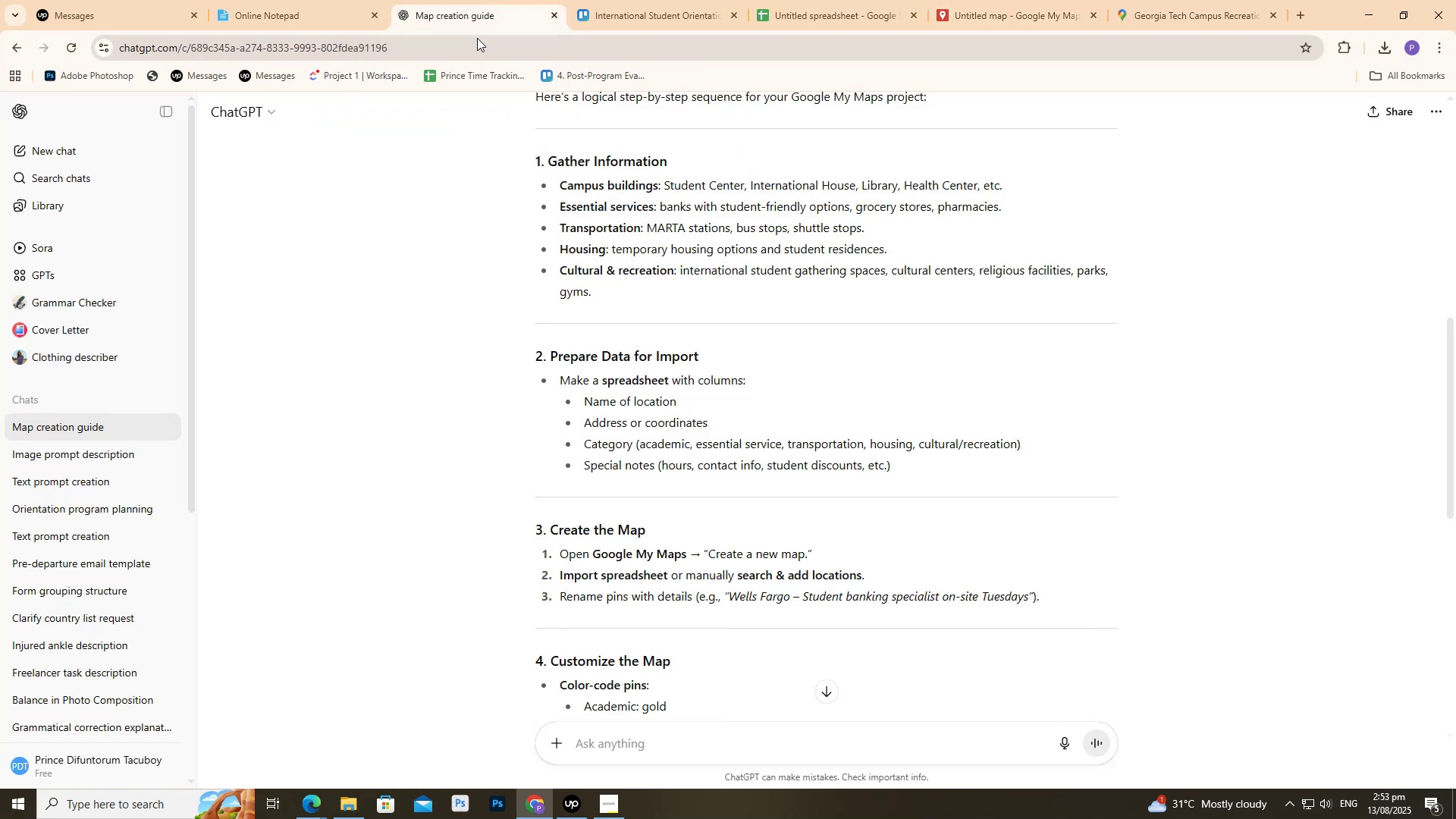 
scroll: coordinate [574, 268], scroll_direction: none, amount: 0.0
 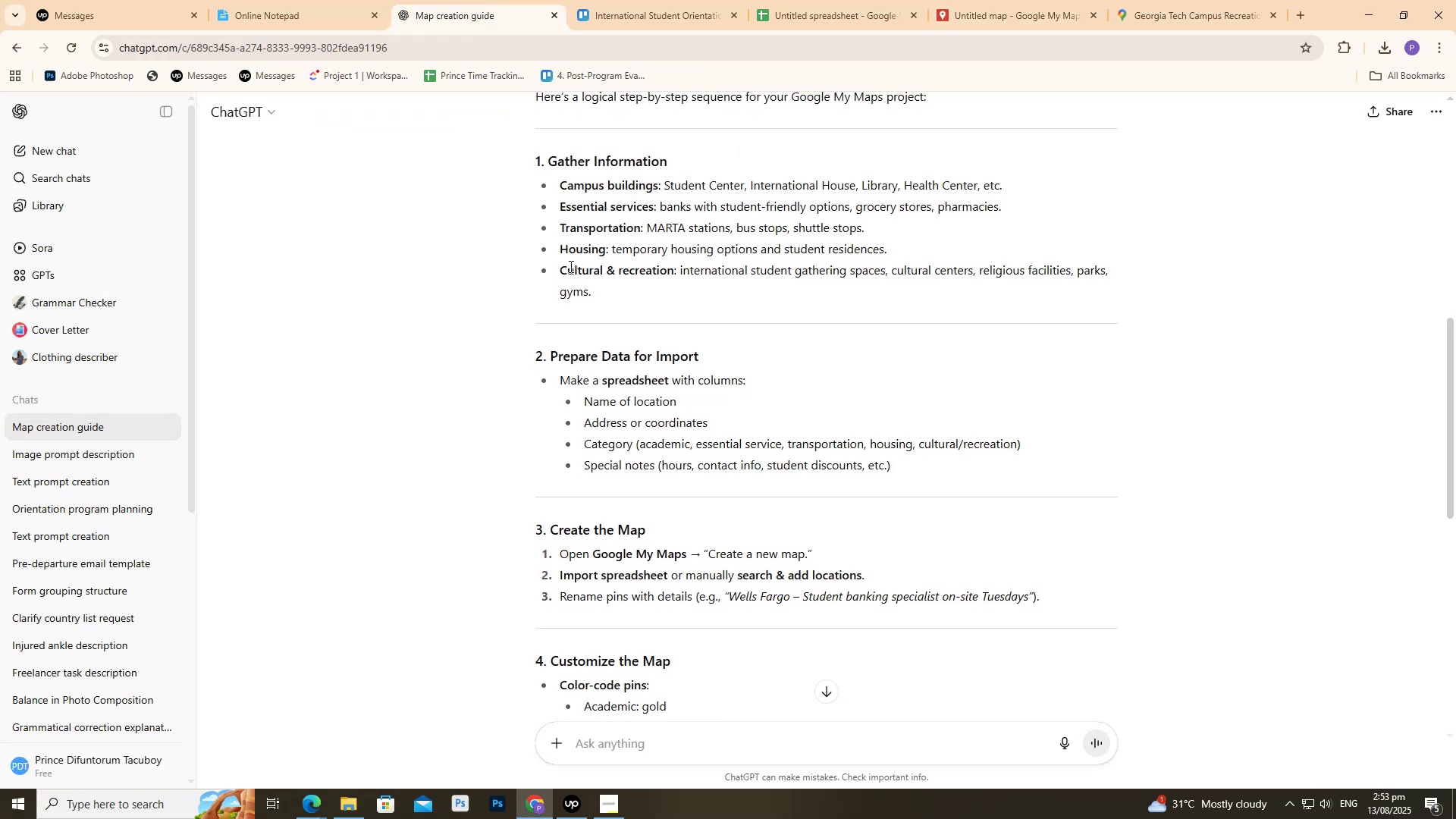 
scroll: coordinate [639, 232], scroll_direction: up, amount: 2.0
 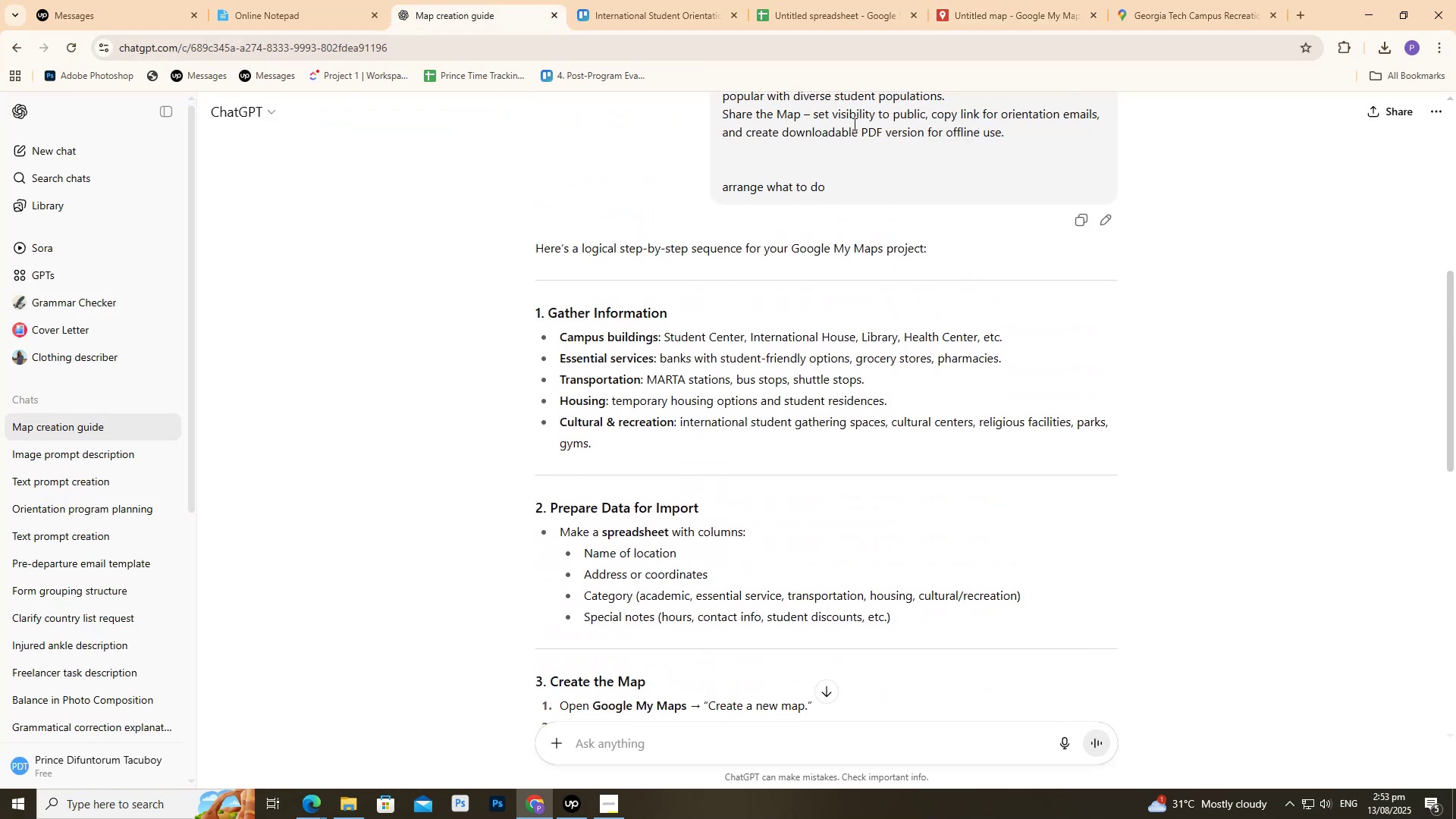 
left_click([970, 0])
 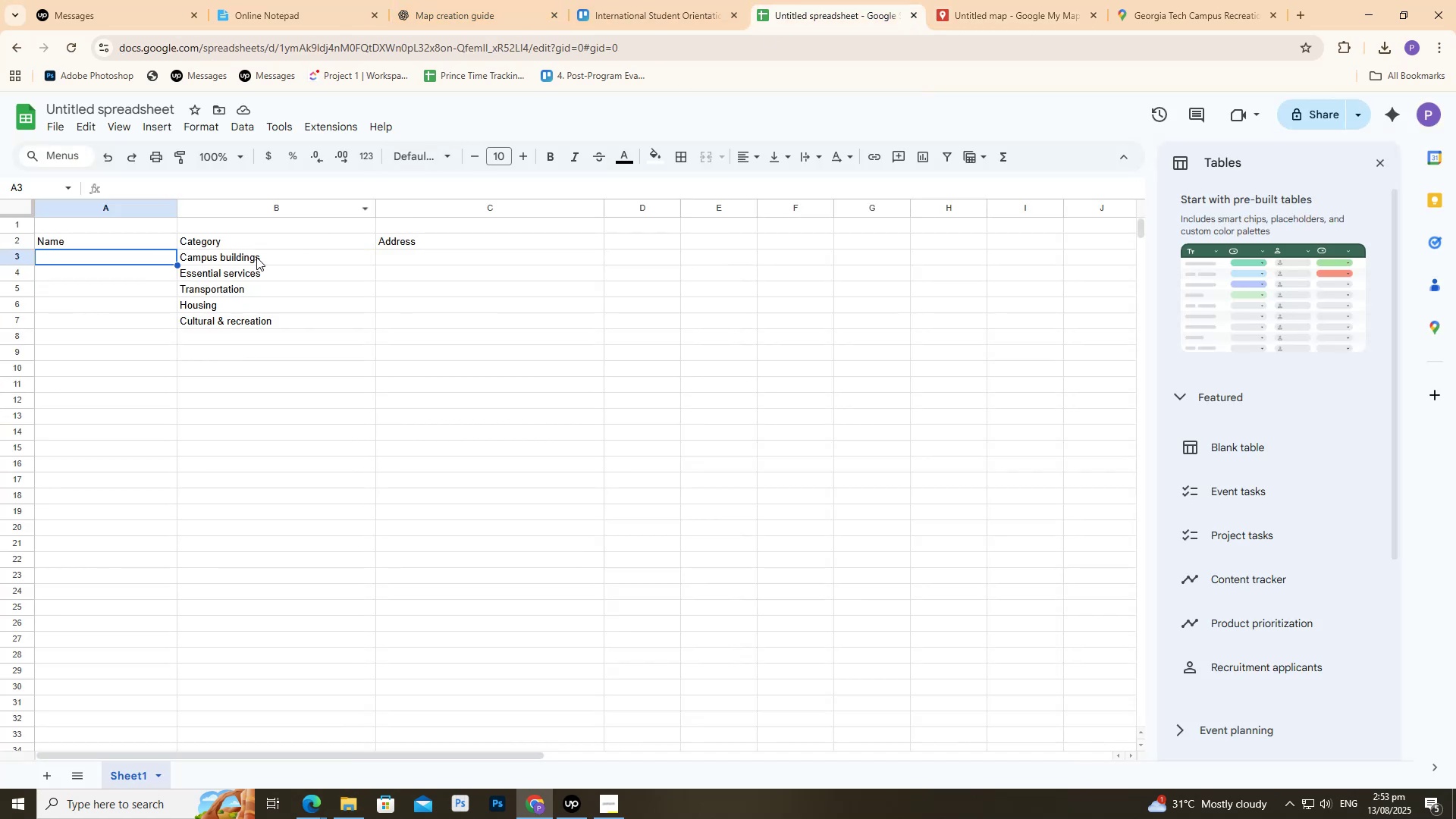 
wait(5.26)
 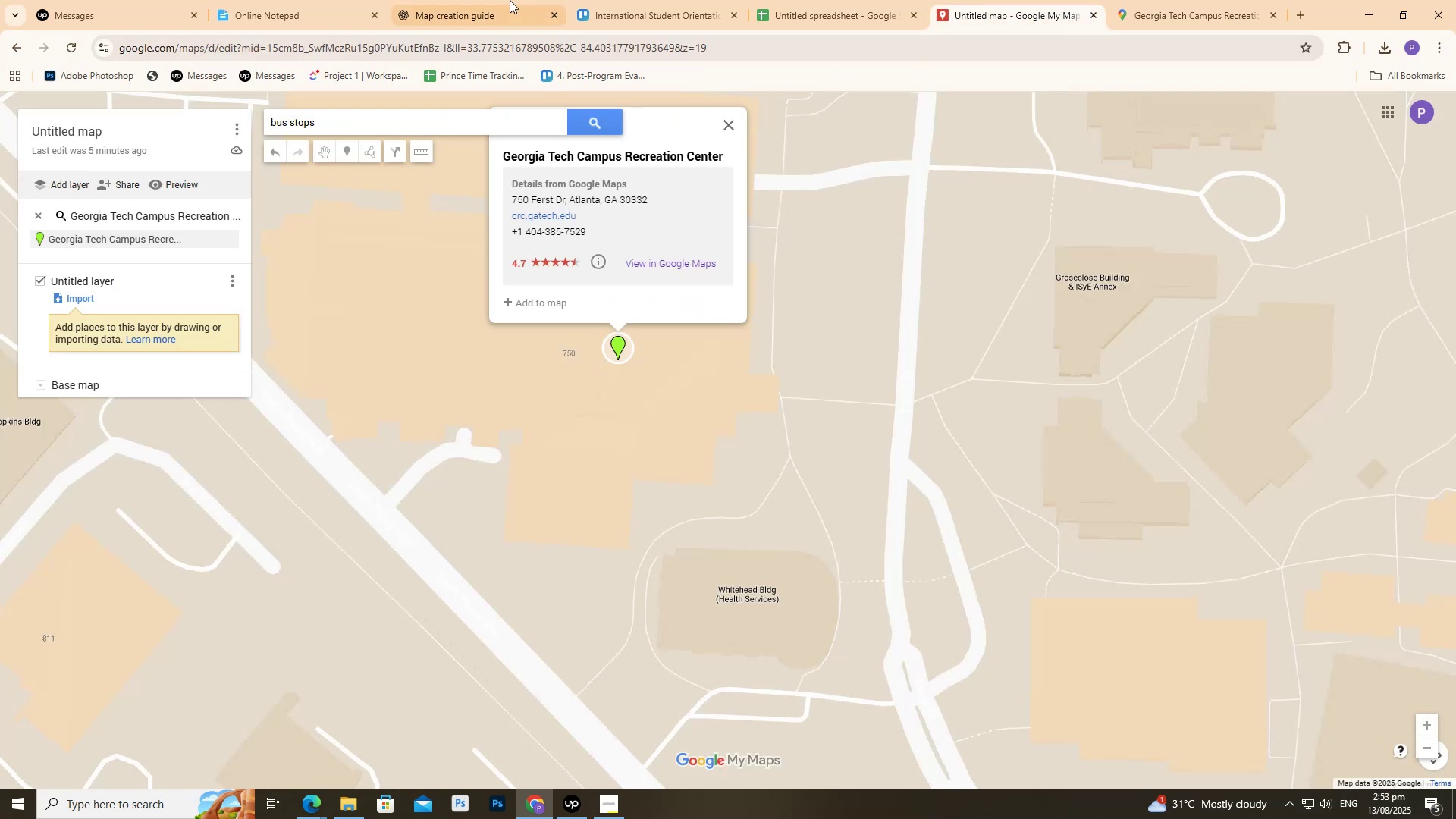 
double_click([524, 0])
 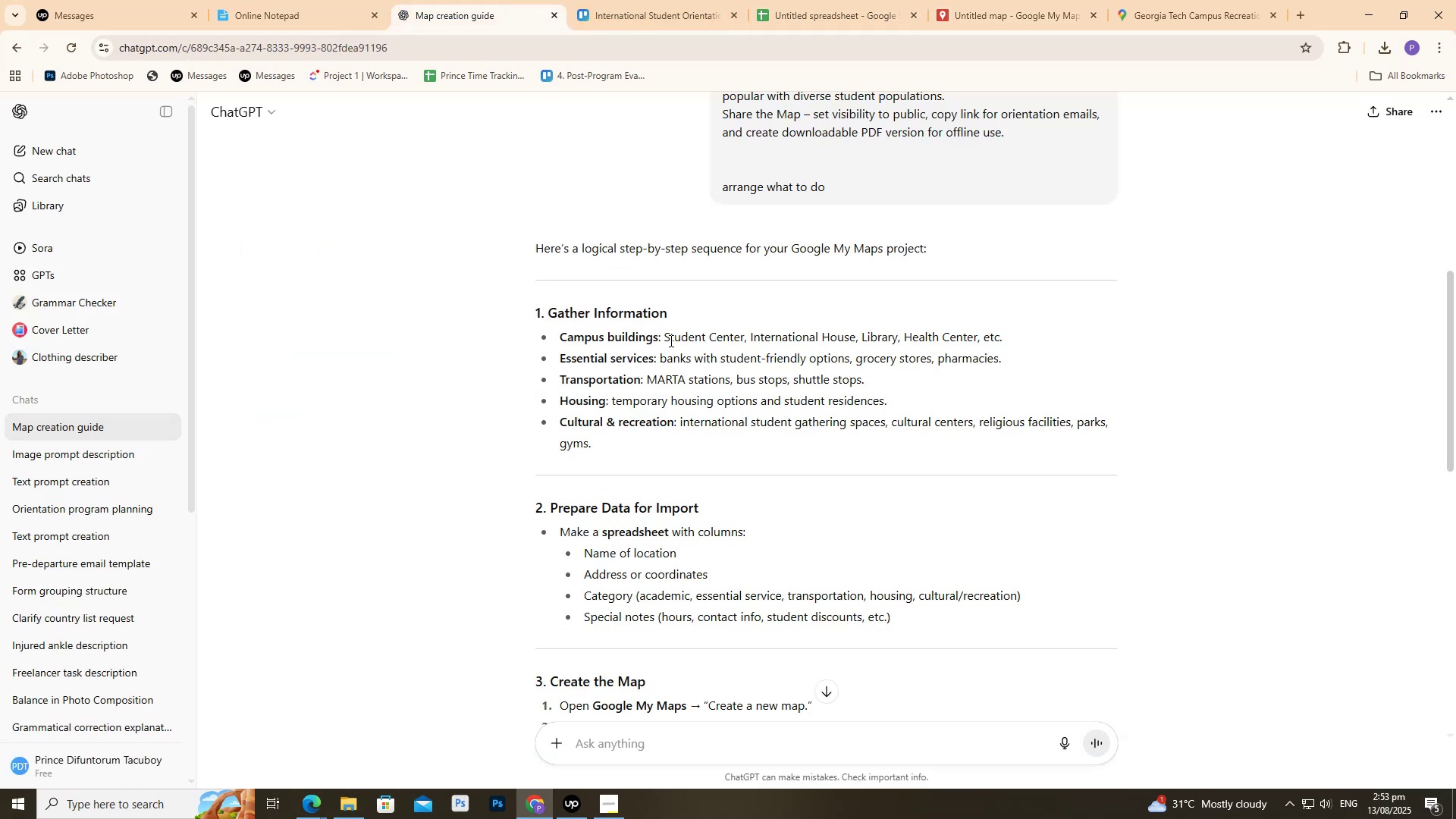 
left_click_drag(start_coordinate=[664, 337], to_coordinate=[742, 335])
 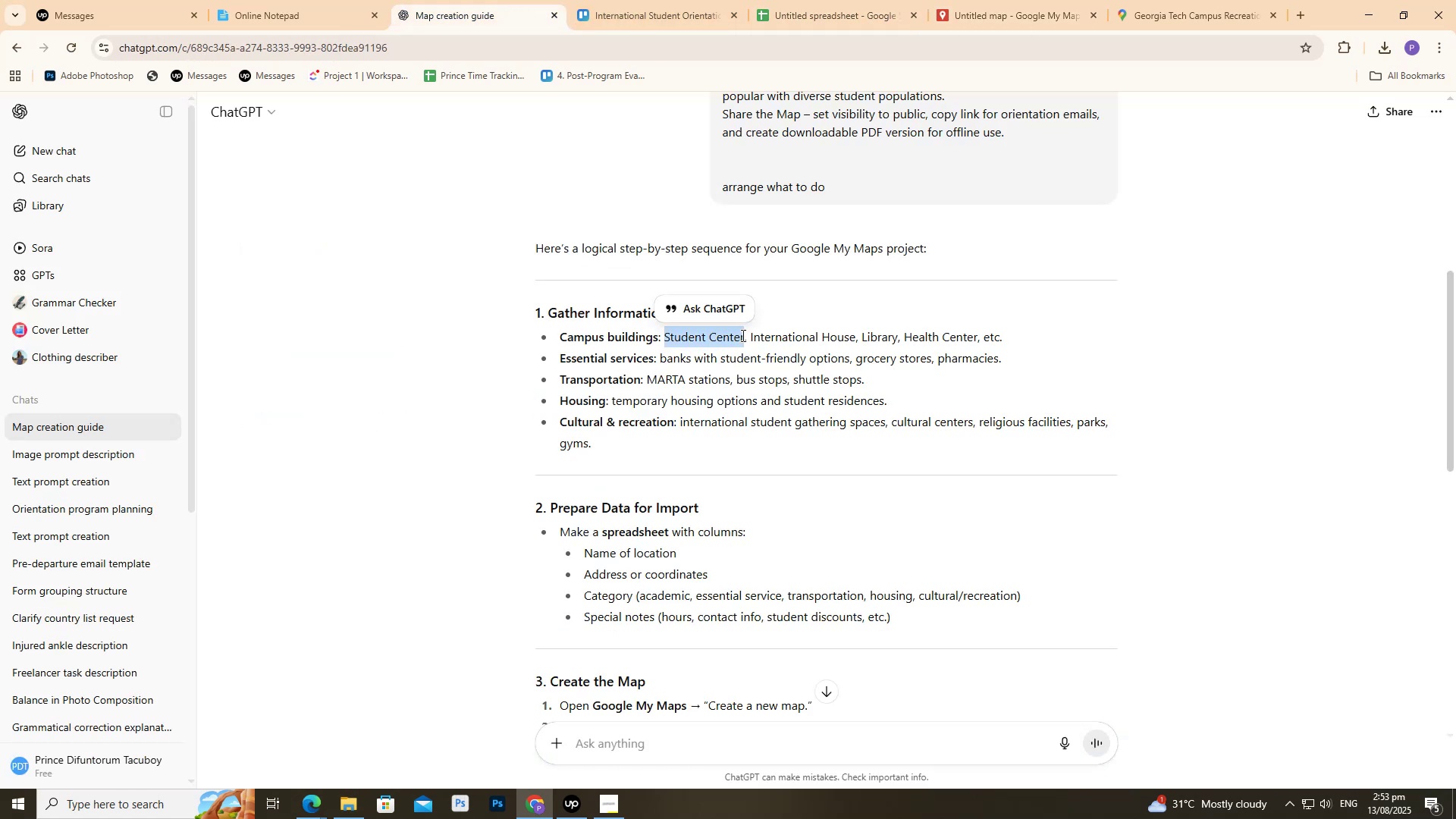 
key(Control+C)
 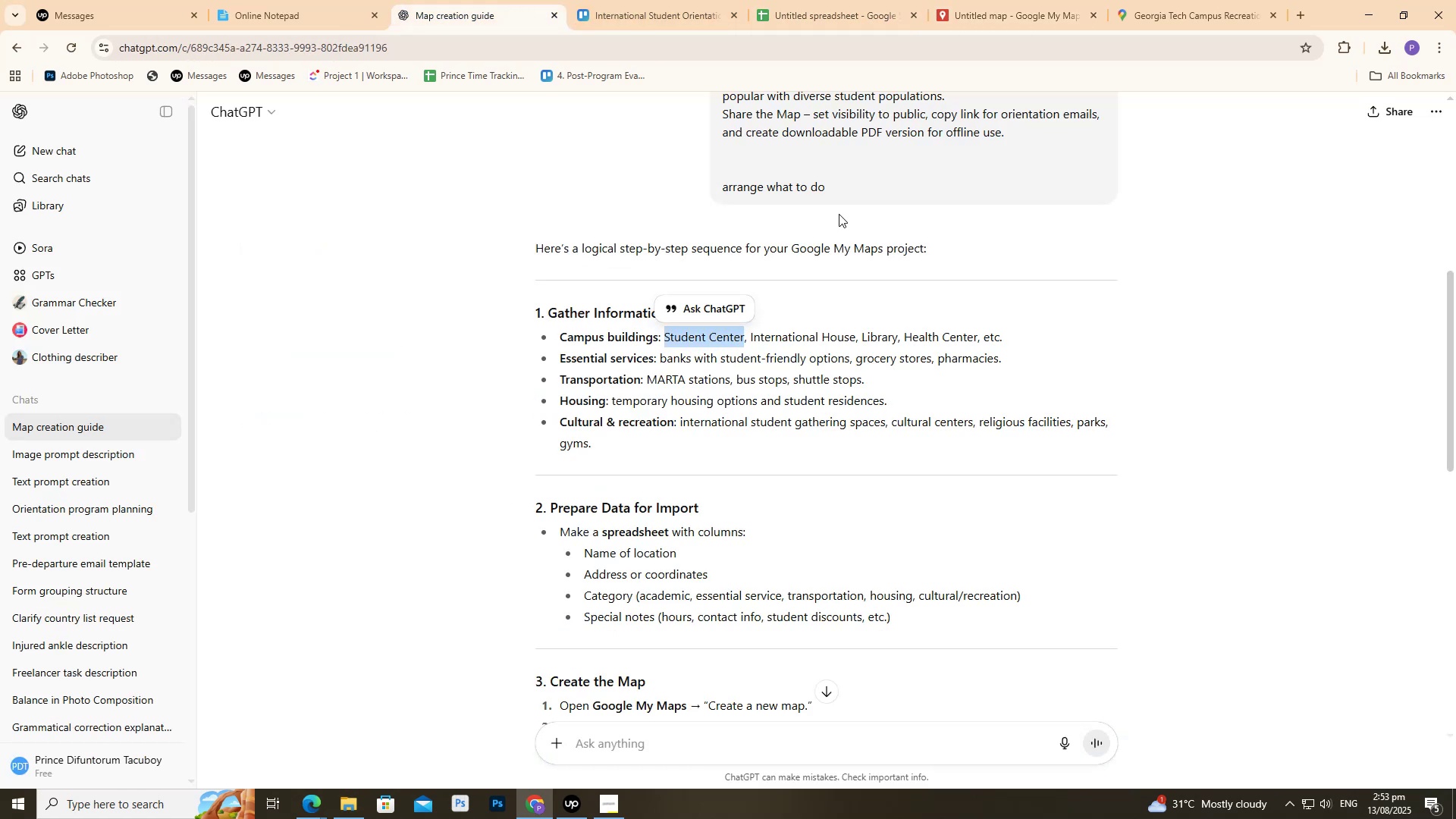 
key(Control+C)
 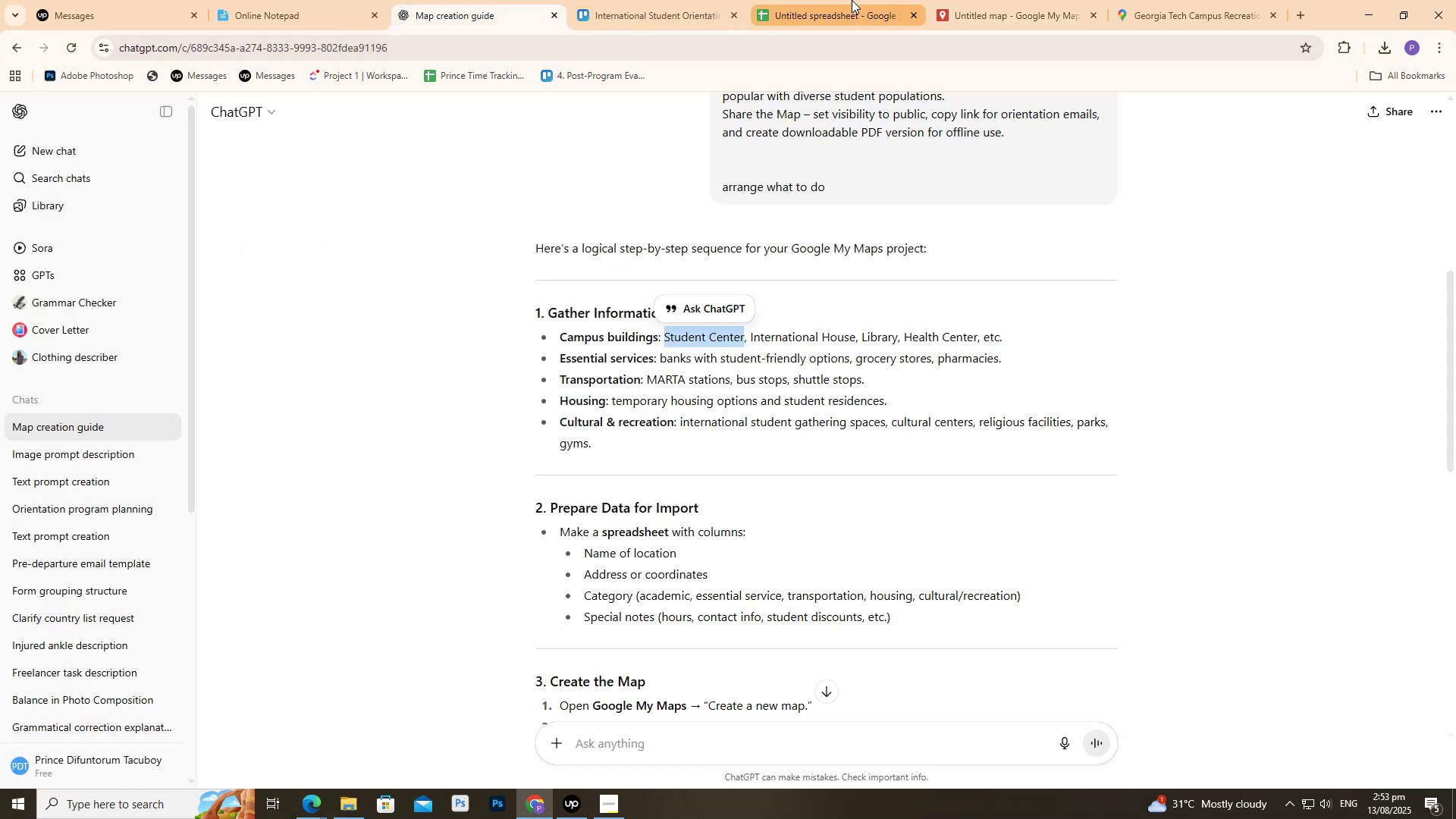 
left_click([852, 0])
 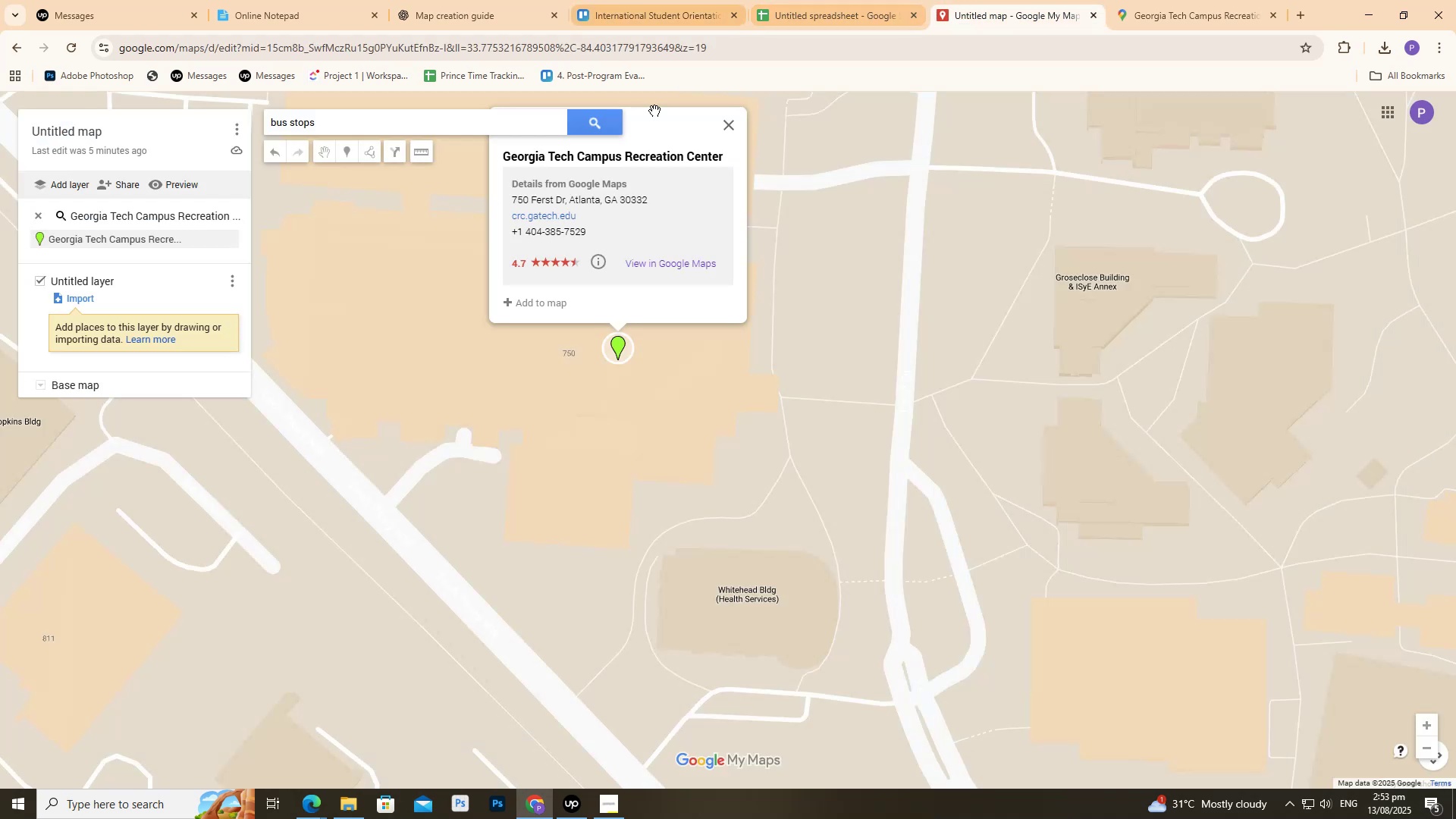 
left_click([425, 112])
 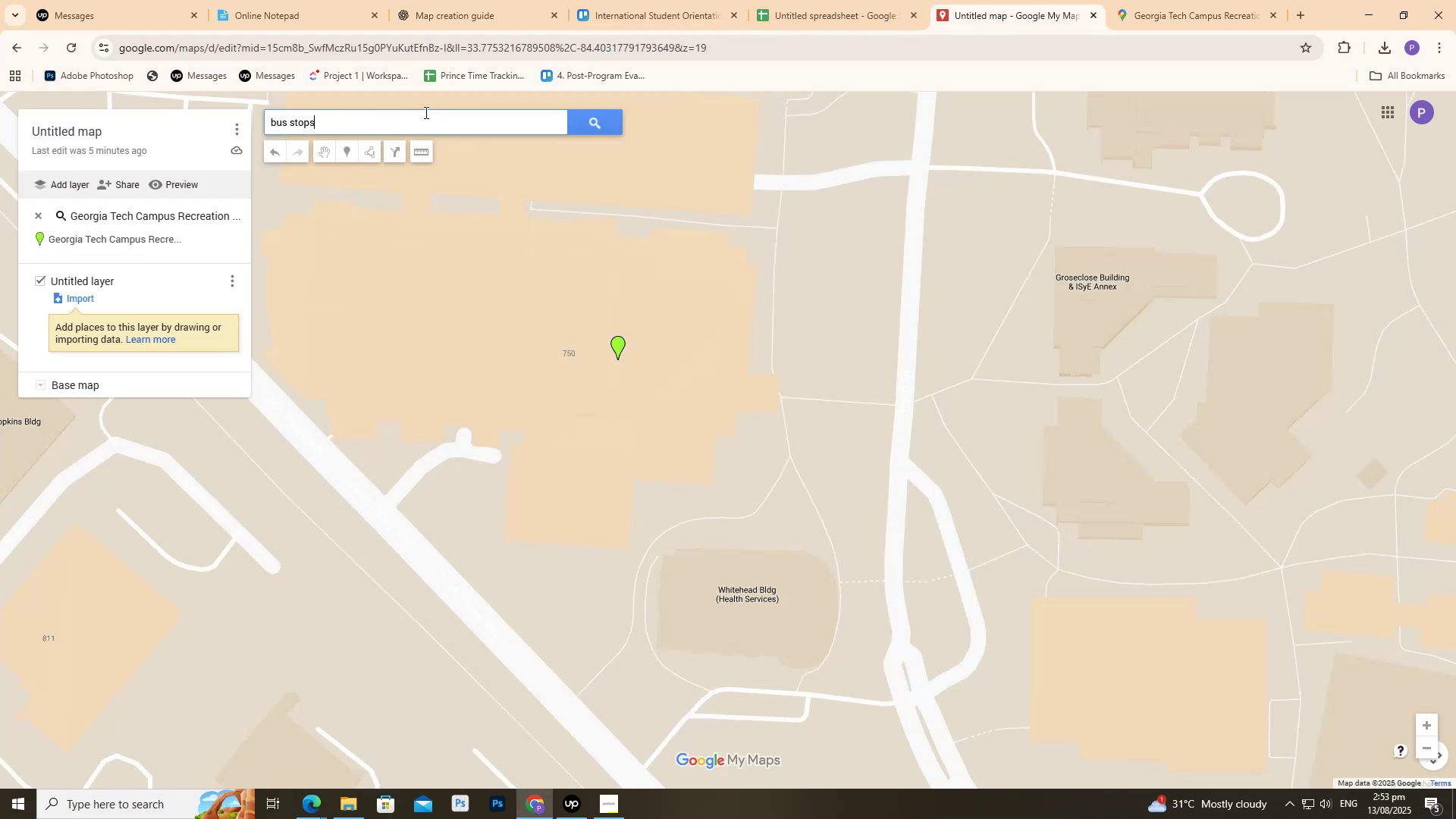 
key(Control+A)
 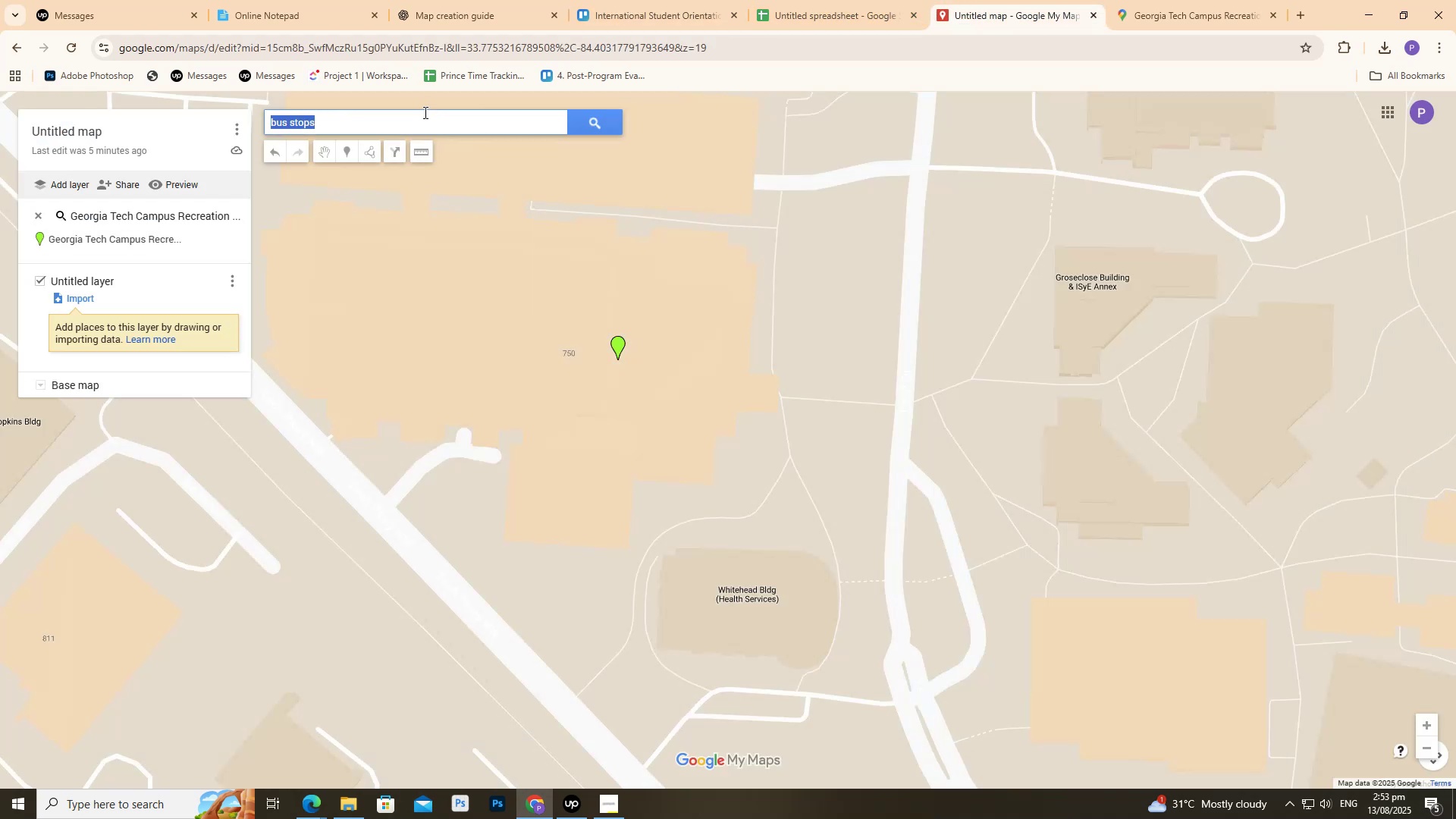 
key(Control+V)
 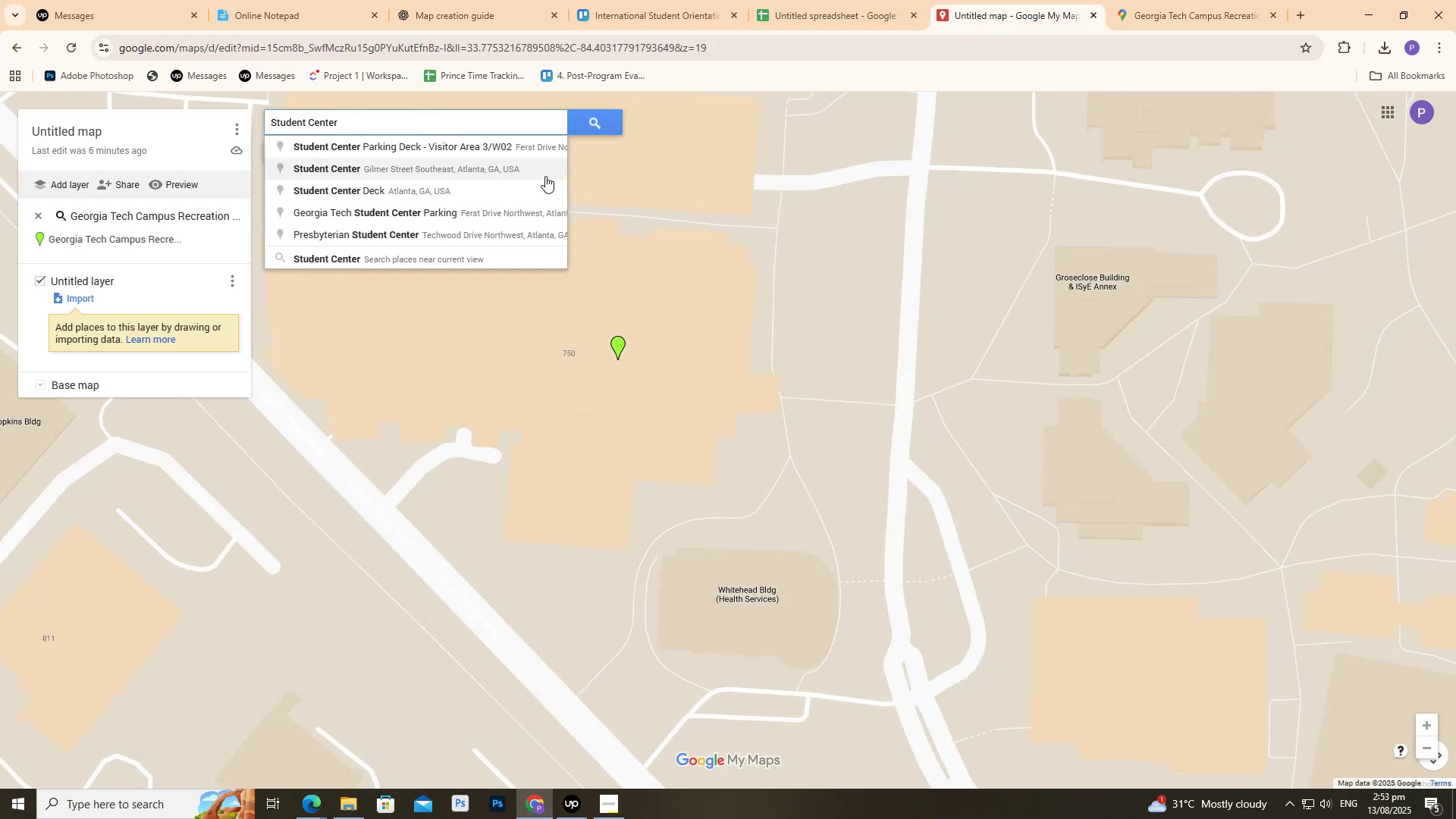 
left_click([510, 151])
 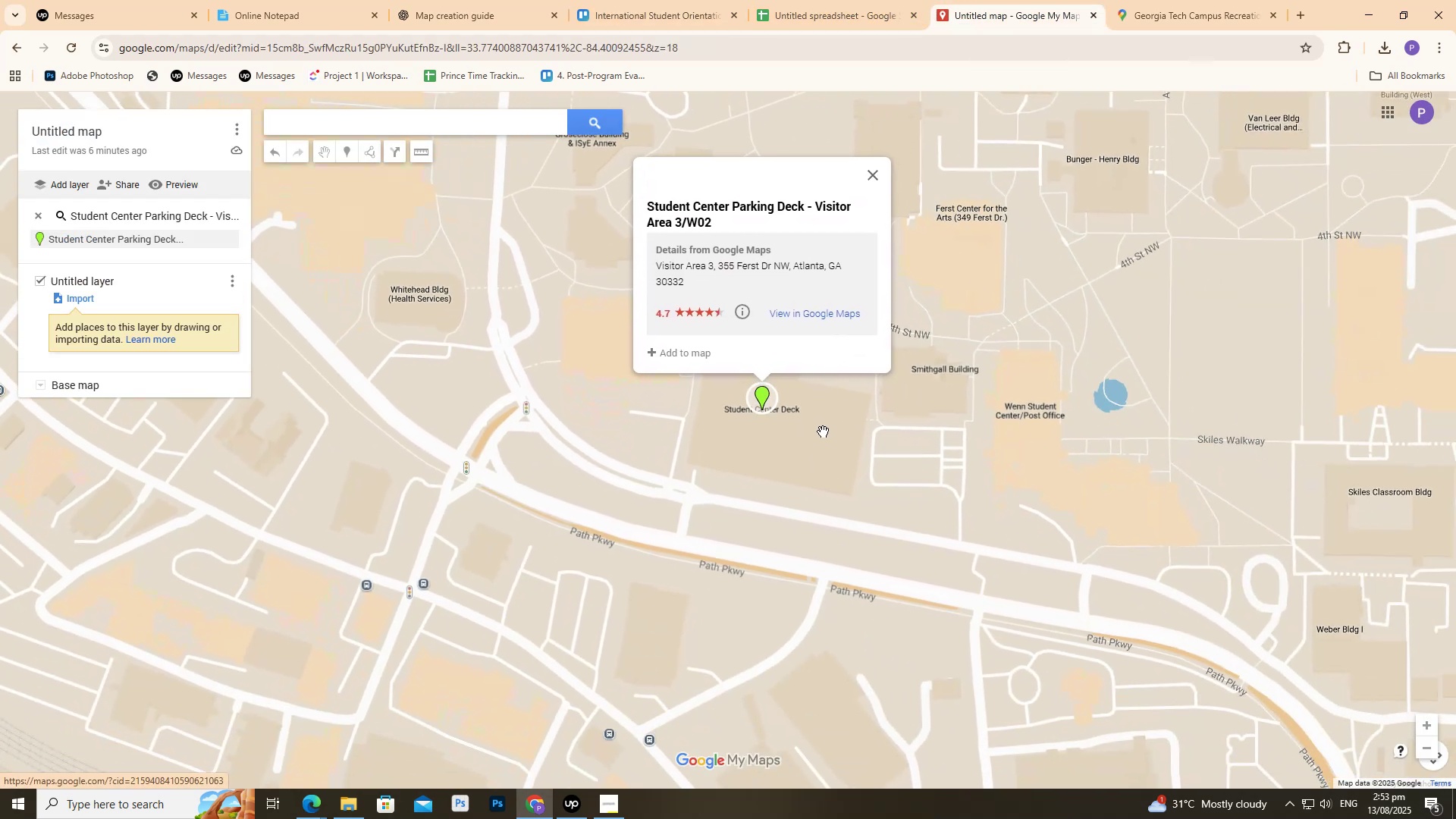 
scroll: coordinate [819, 431], scroll_direction: up, amount: 1.0
 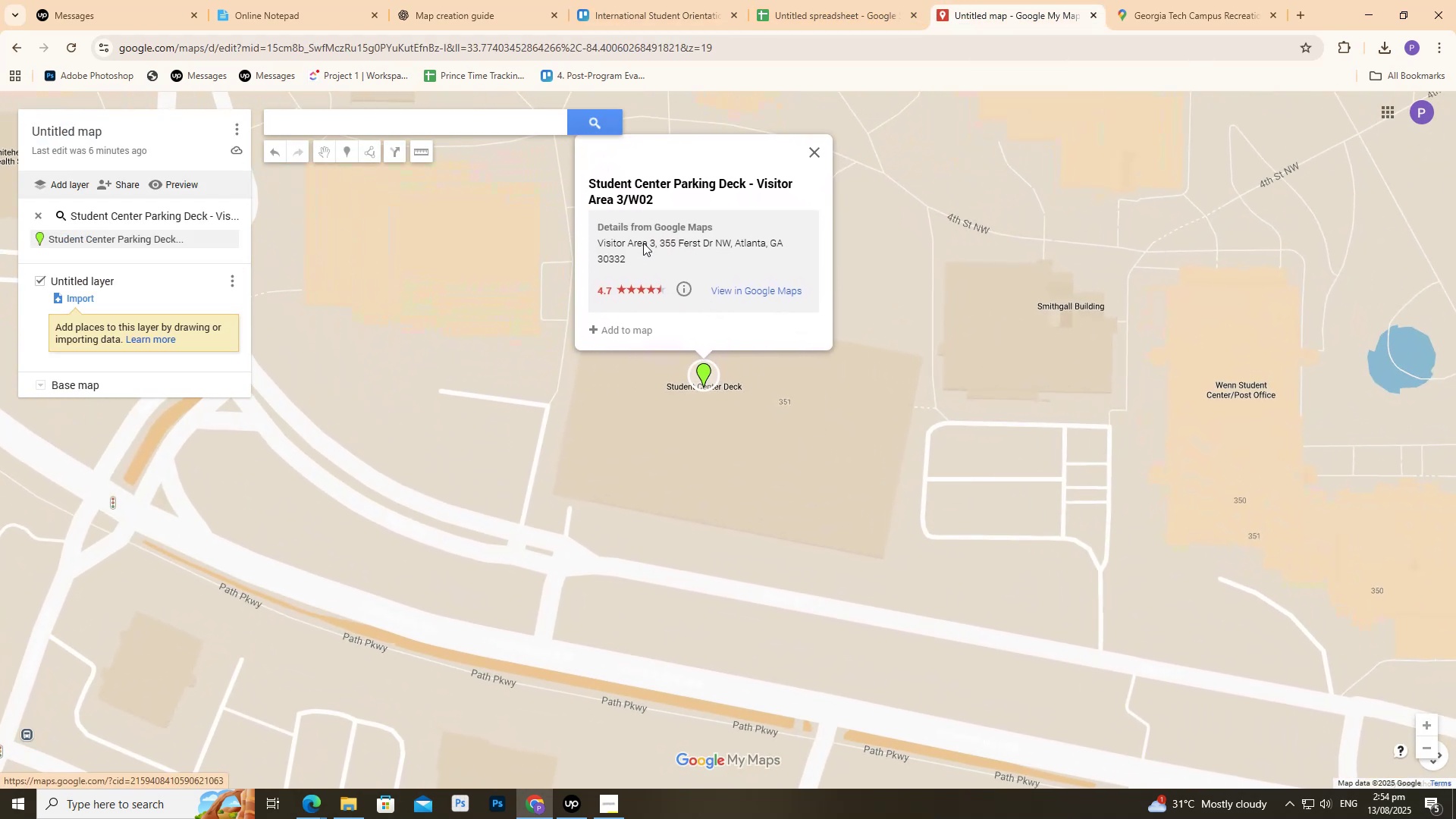 
left_click_drag(start_coordinate=[639, 257], to_coordinate=[585, 240])
 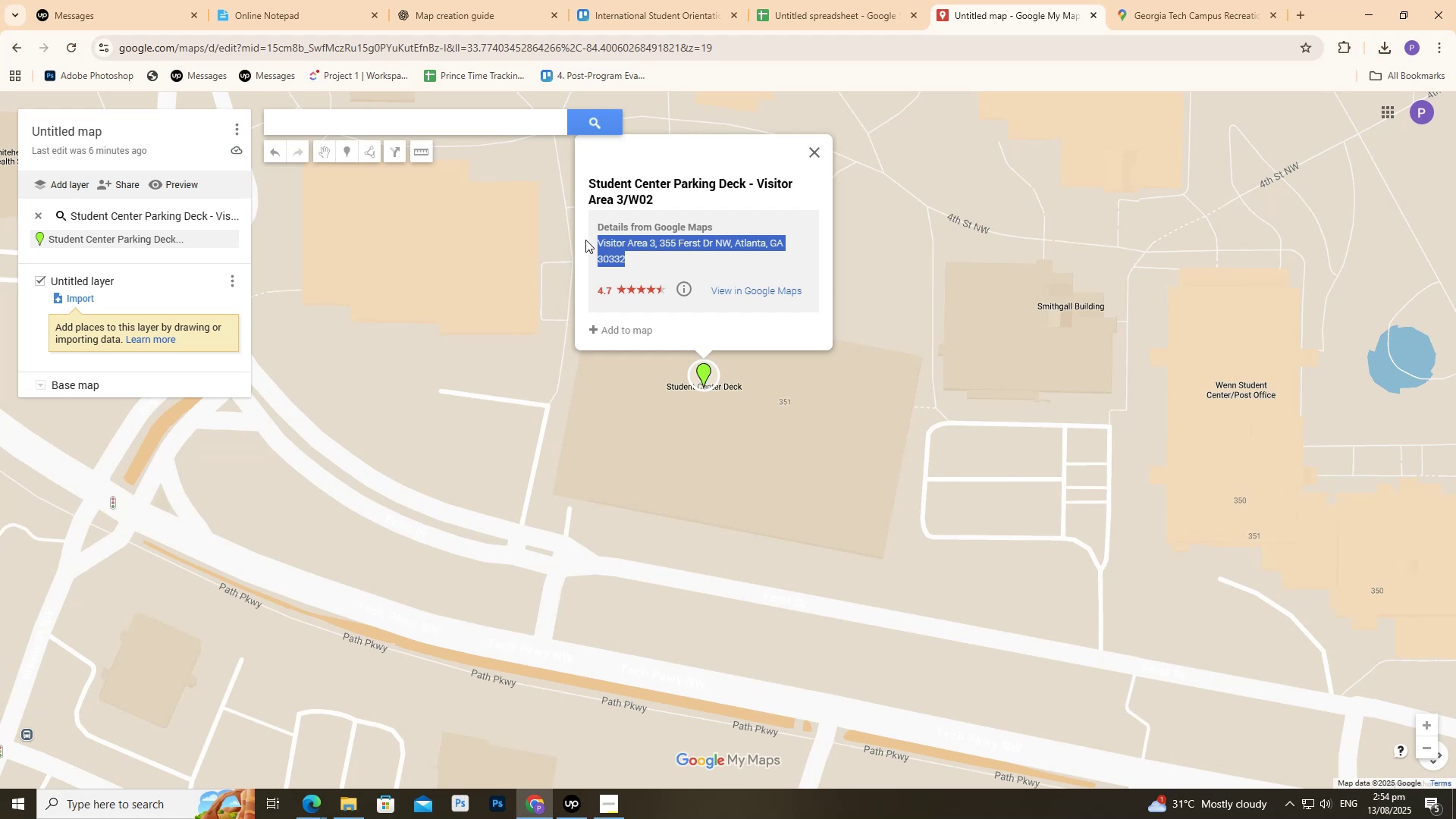 
key(Control+C)
 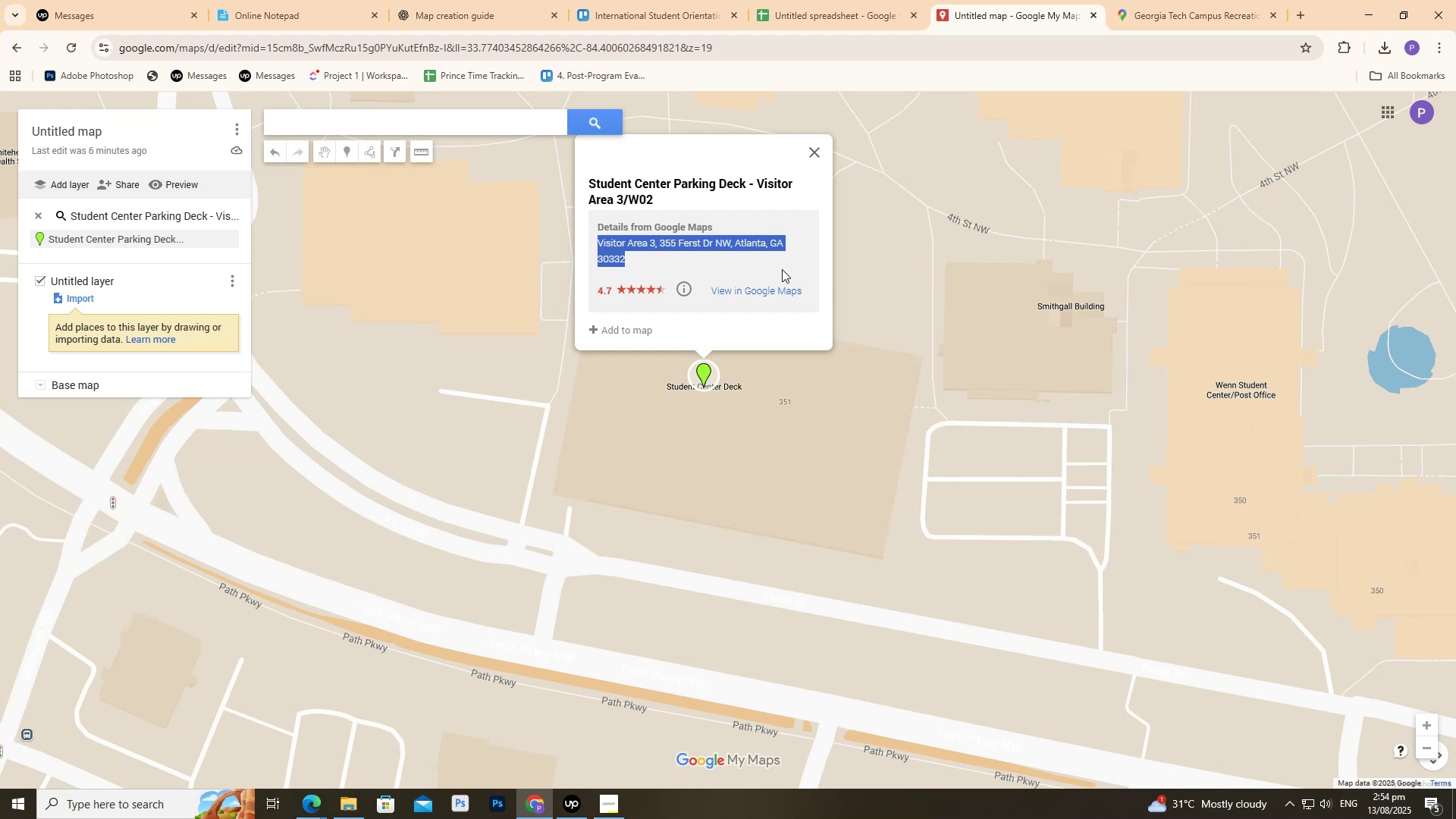 
key(Control+C)
 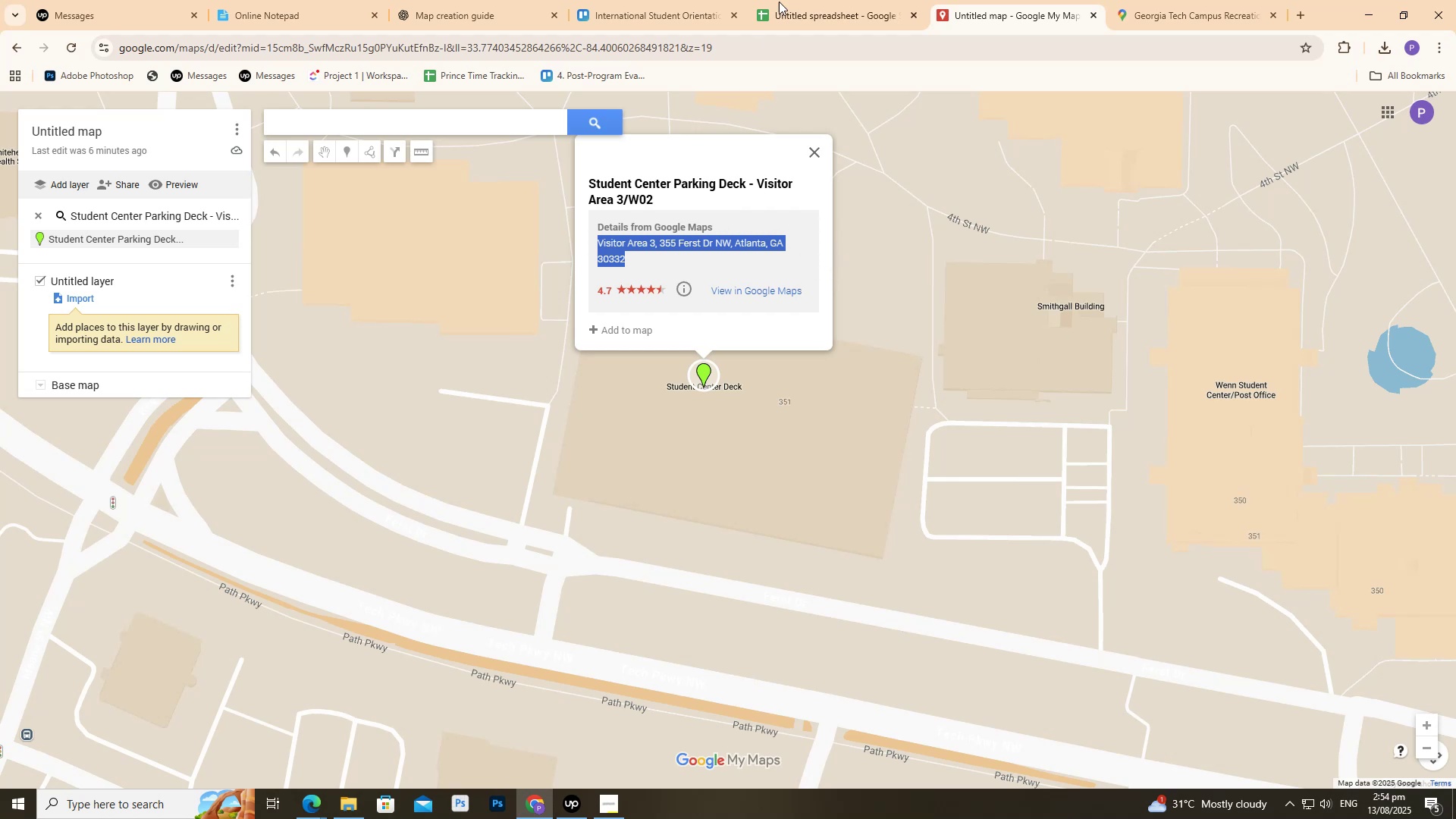 
wait(6.93)
 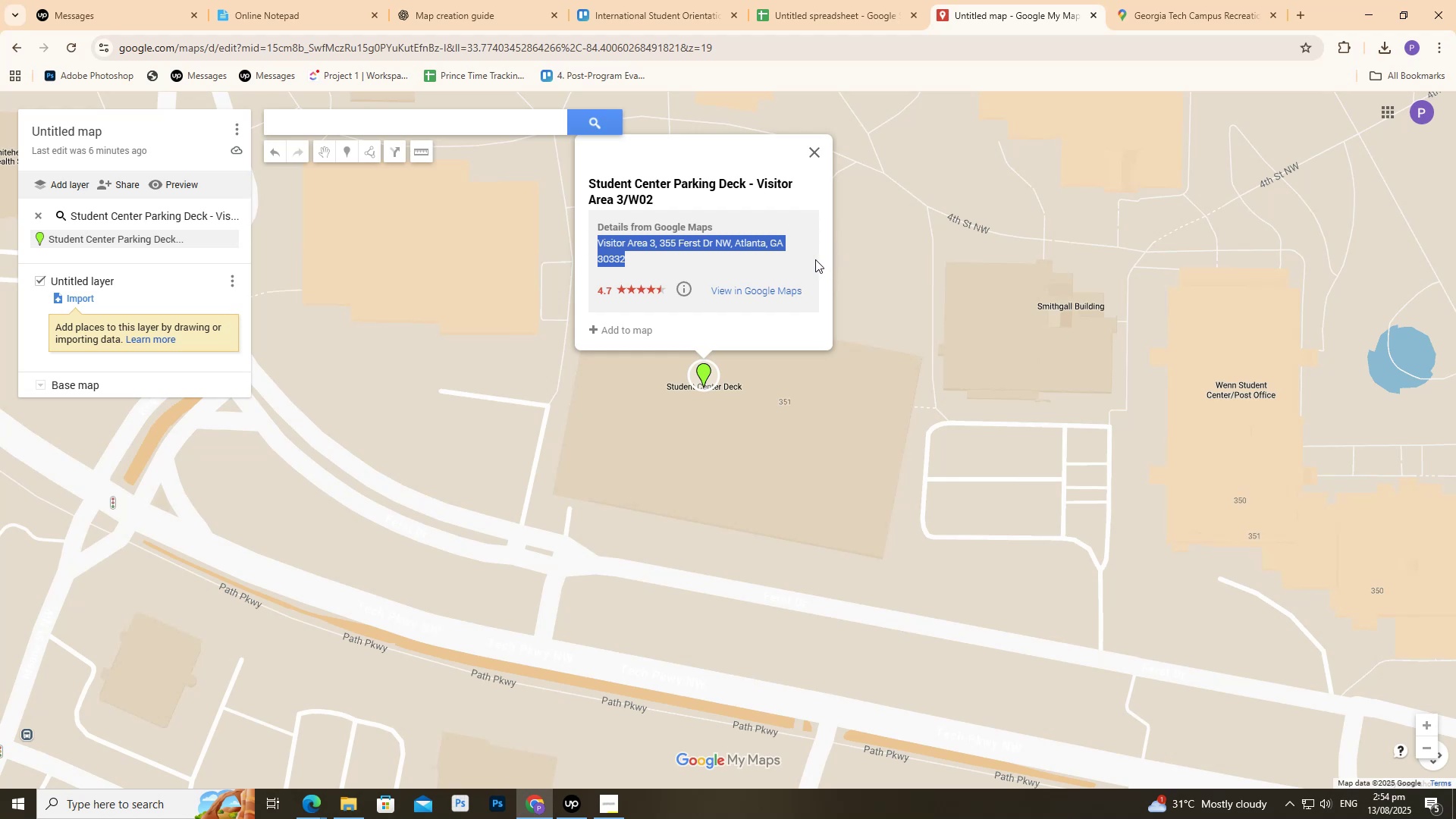 
left_click([422, 259])
 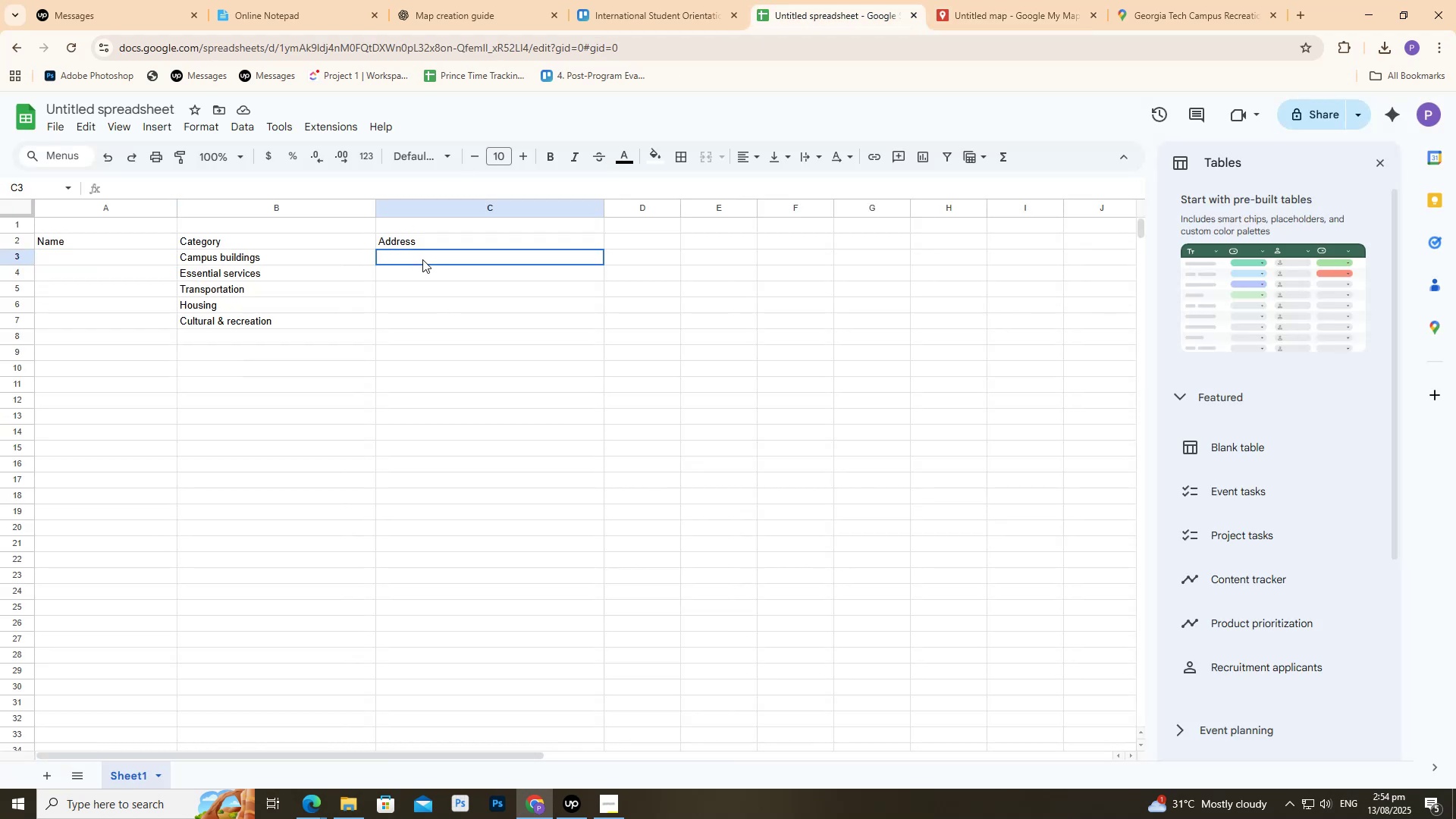 
key(Control+ControlLeft)
 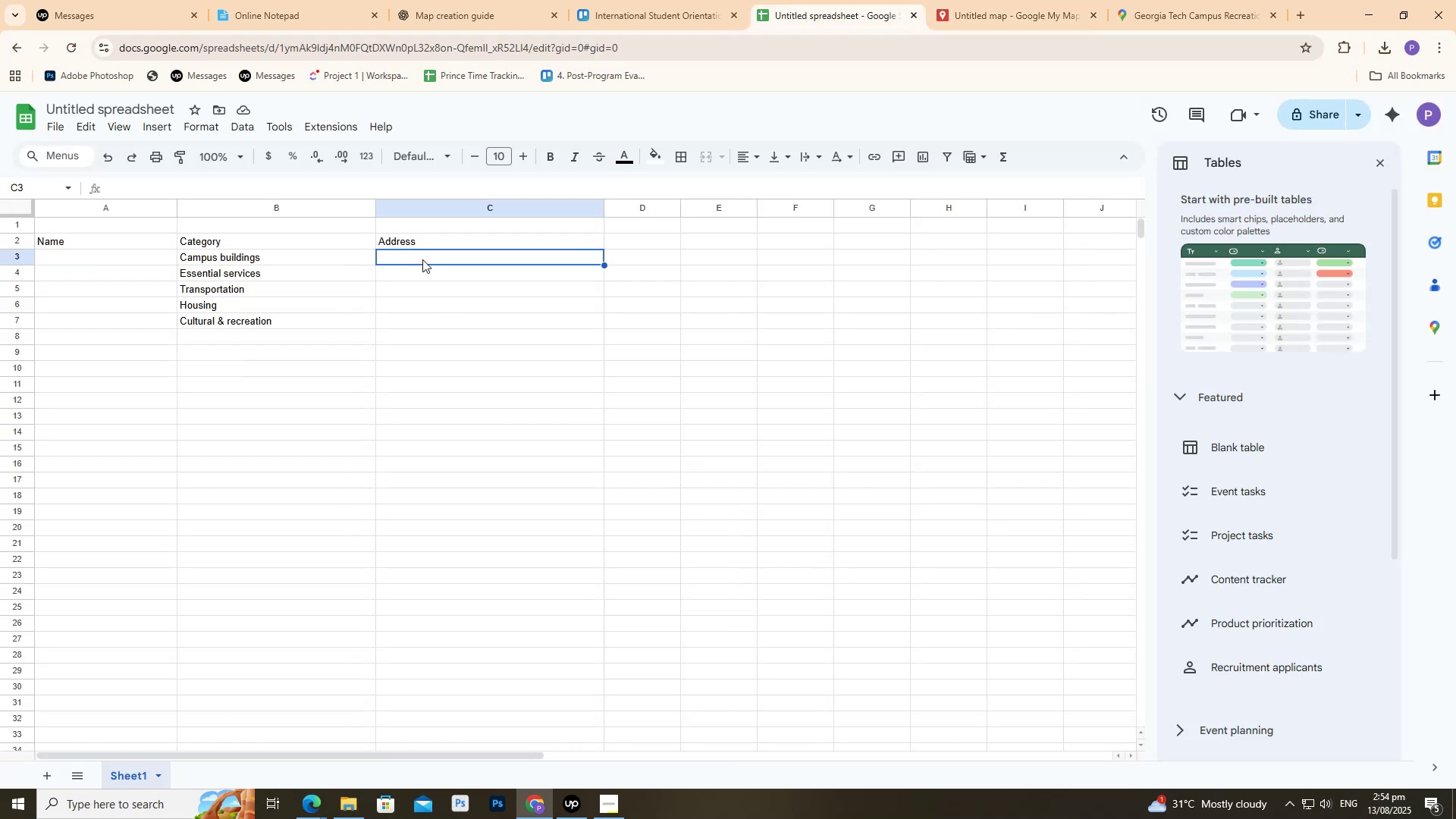 
key(Control+V)
 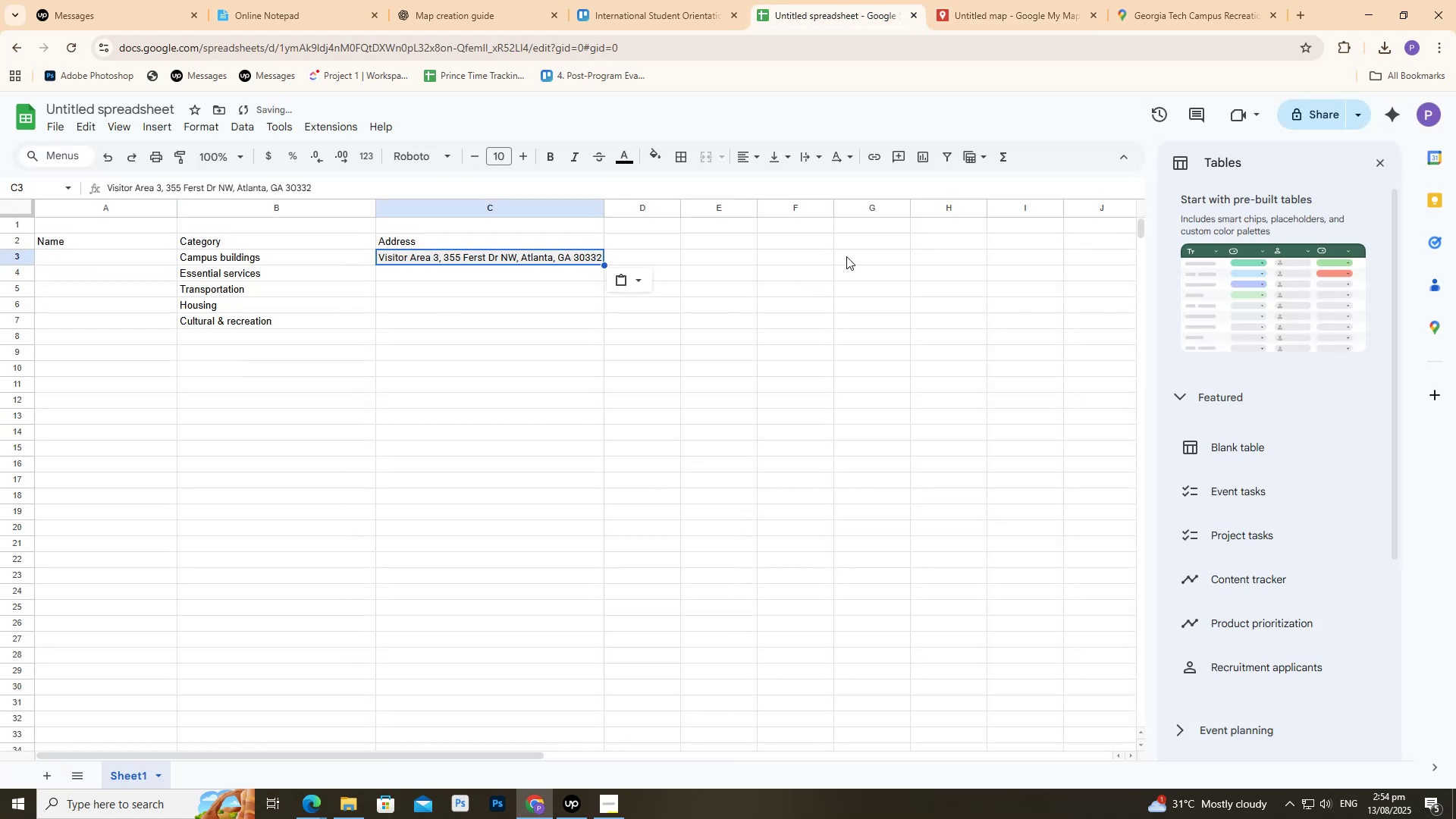 
left_click([977, 0])
 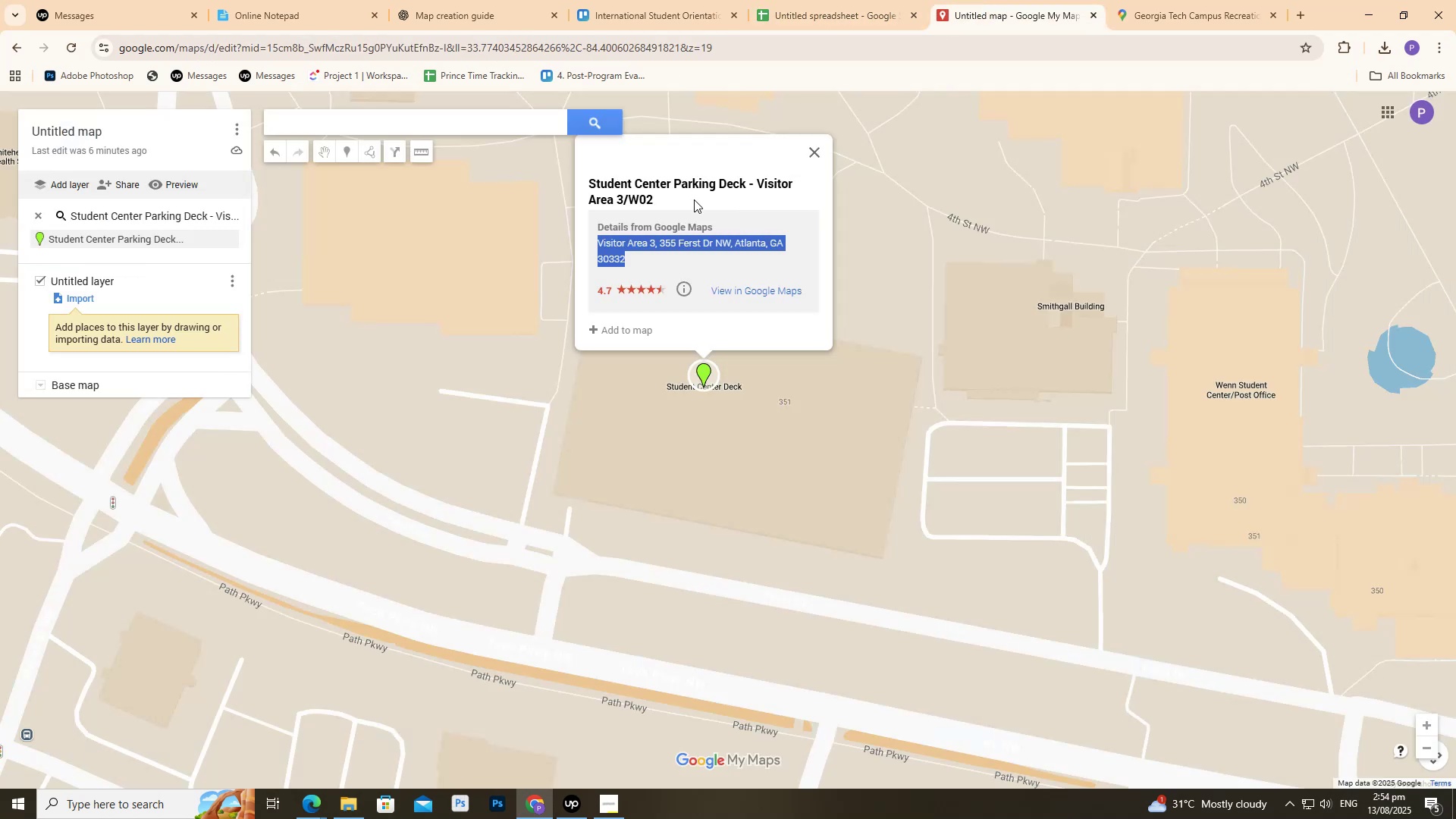 
left_click_drag(start_coordinate=[694, 199], to_coordinate=[584, 178])
 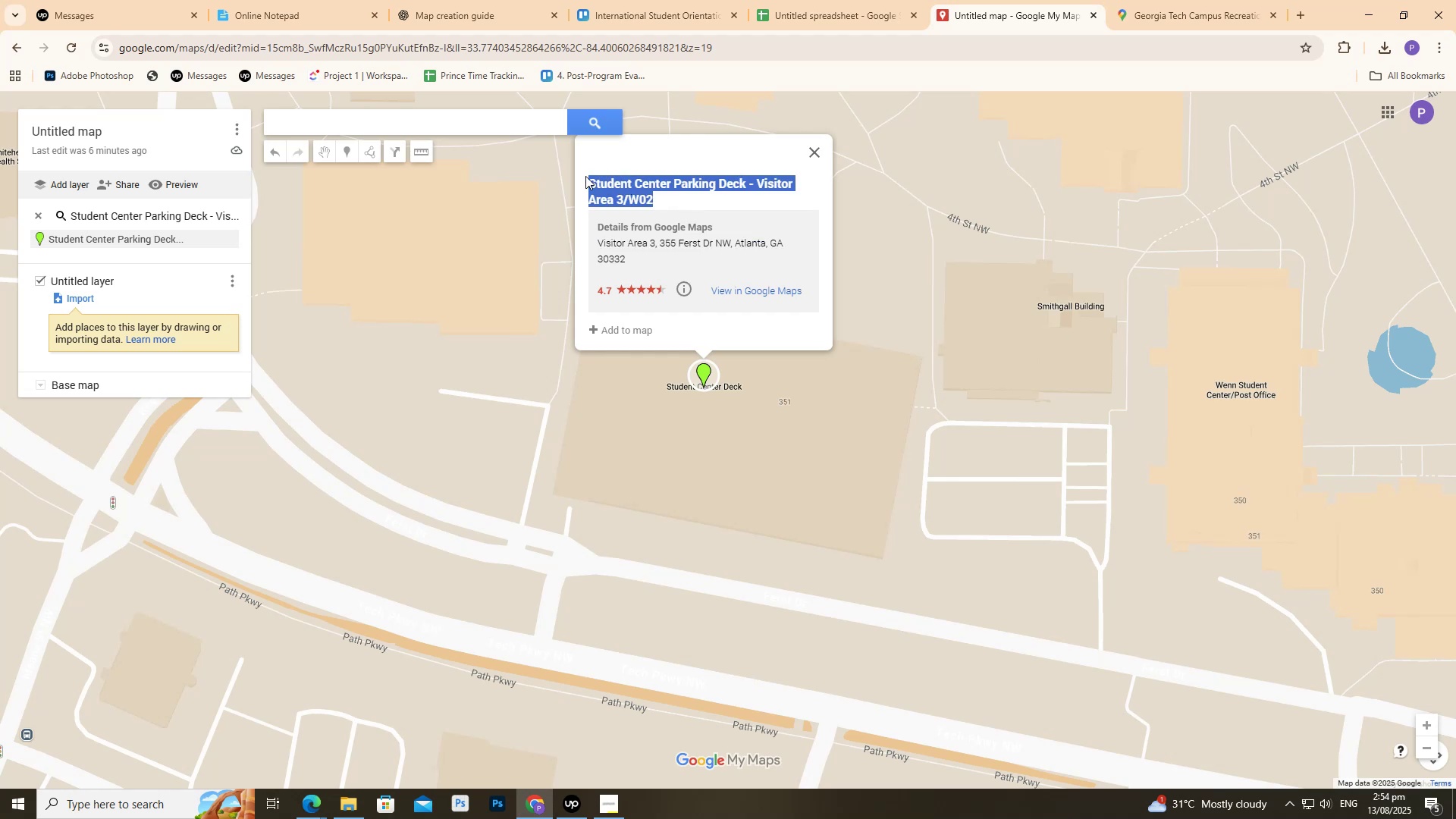 
key(Control+C)
 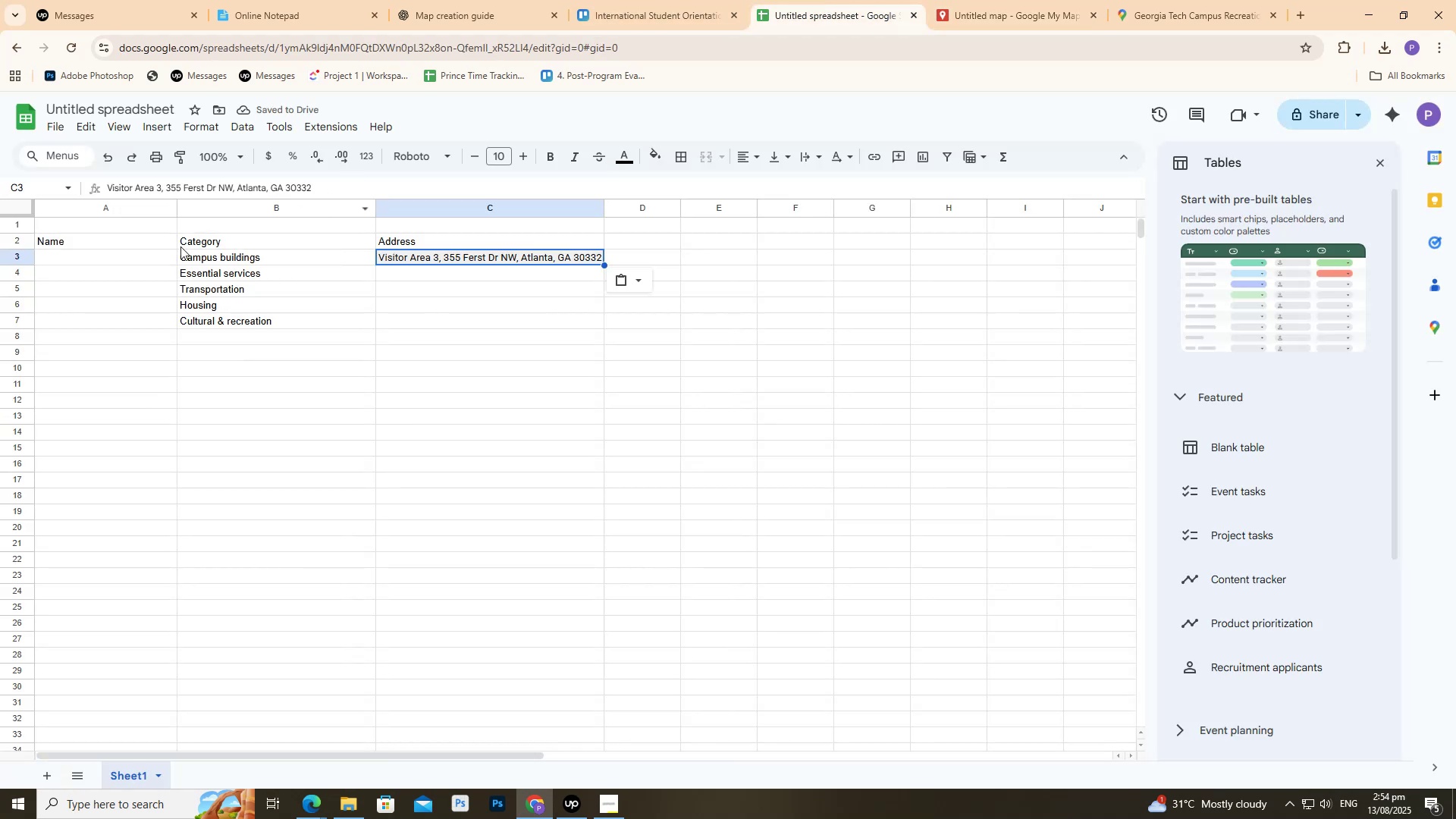 
left_click([157, 252])
 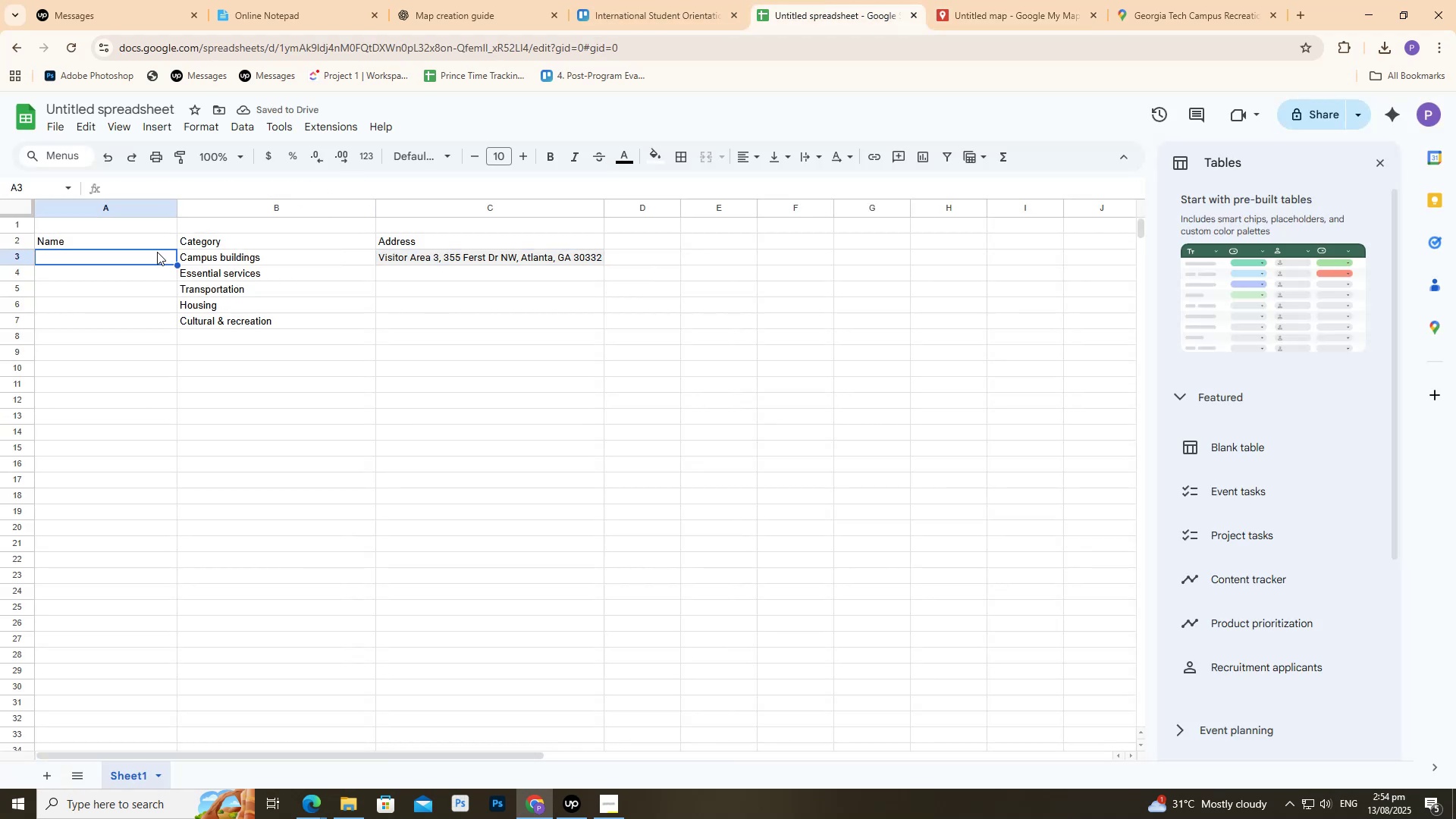 
key(Control+ControlLeft)
 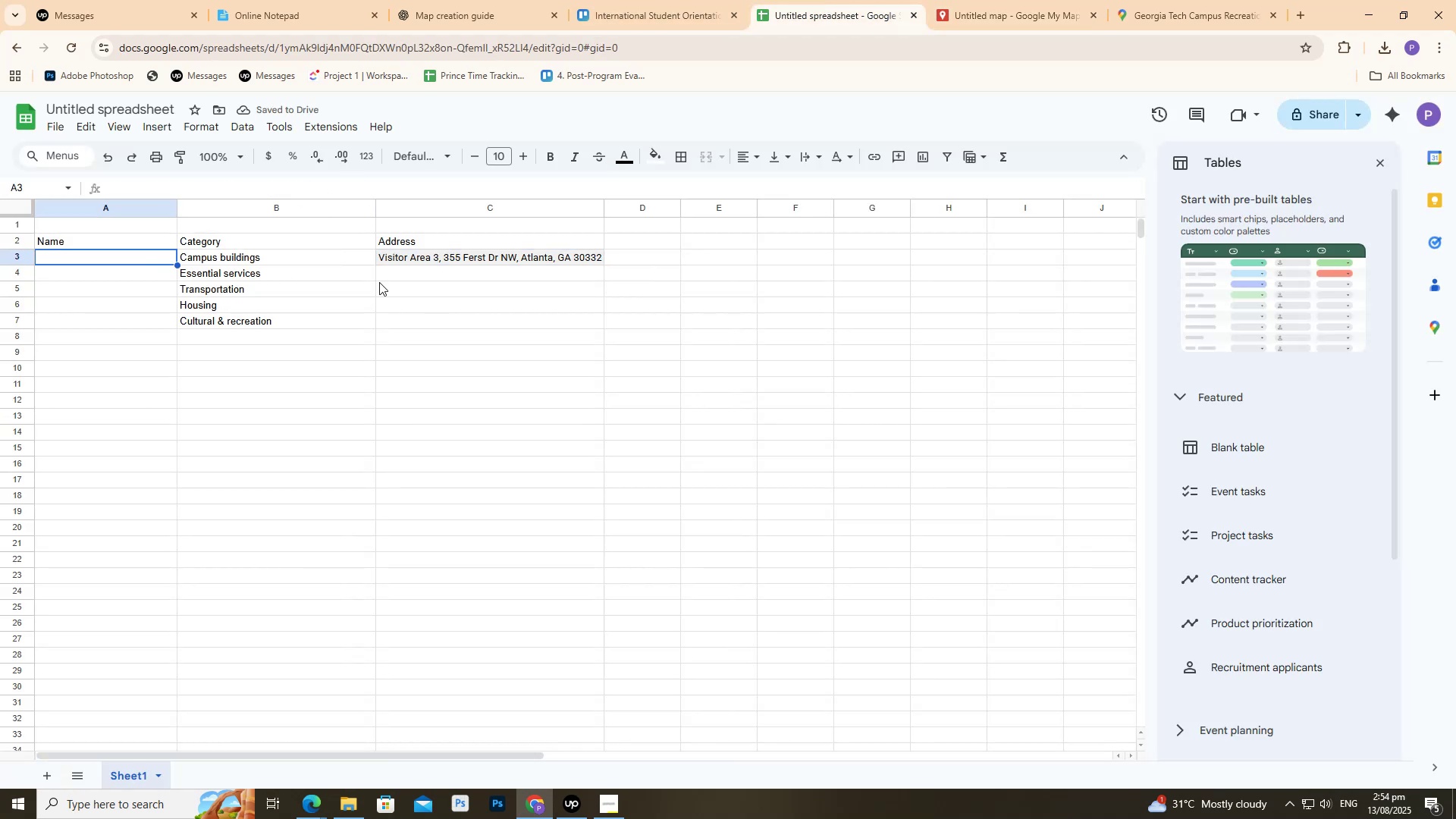 
key(Control+V)
 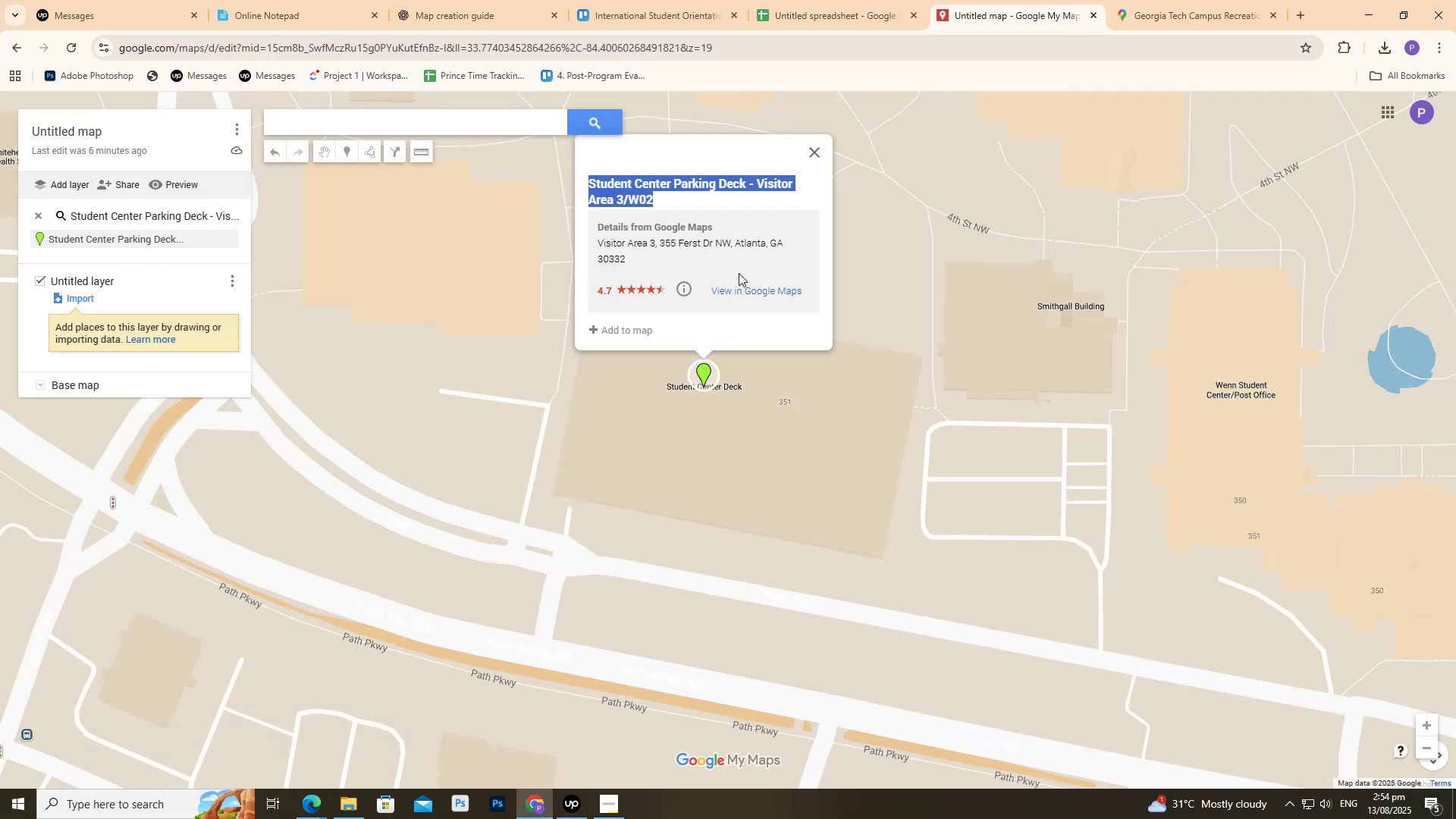 
wait(10.53)
 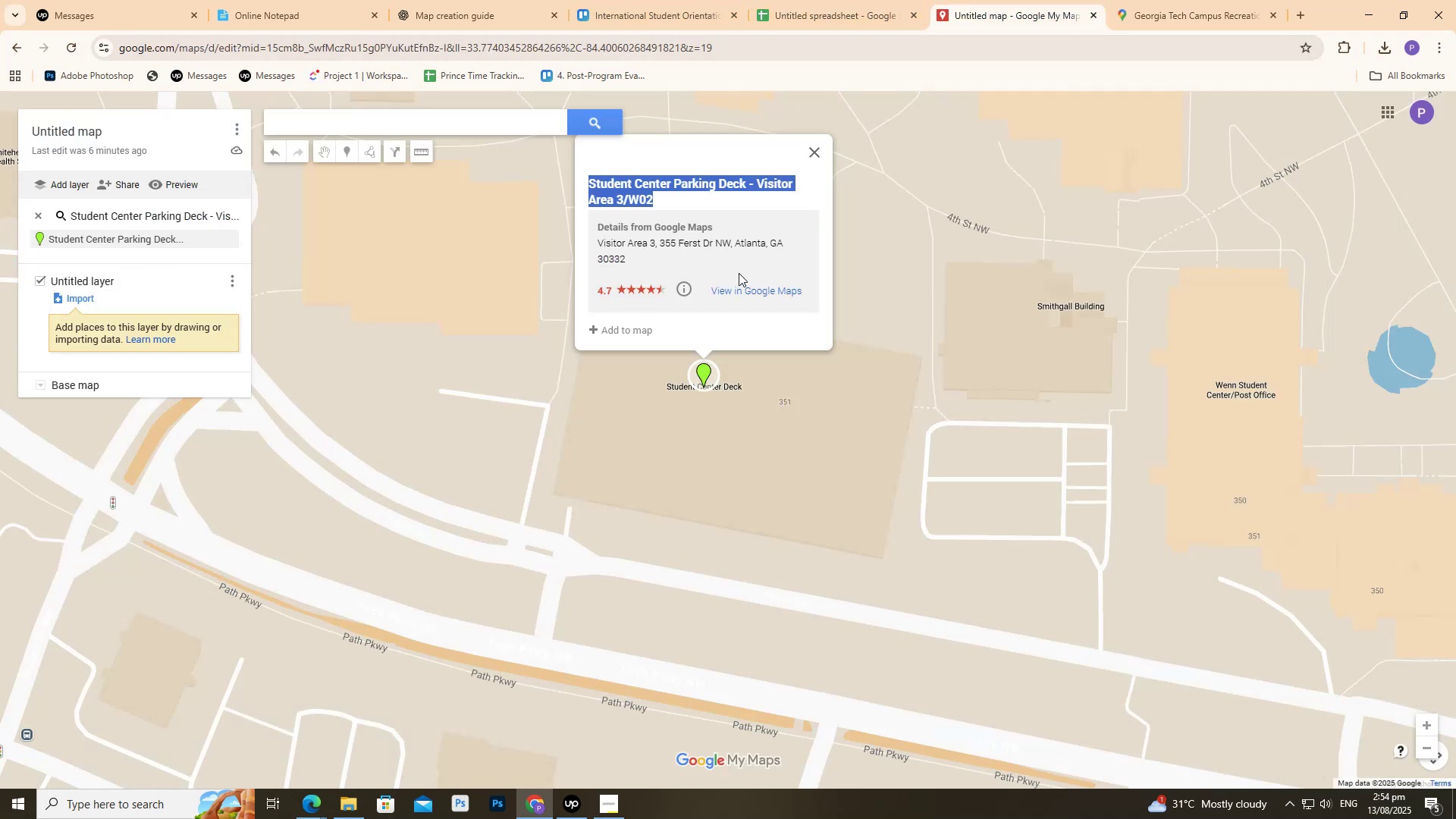 
scroll: coordinate [468, 384], scroll_direction: down, amount: 1.0
 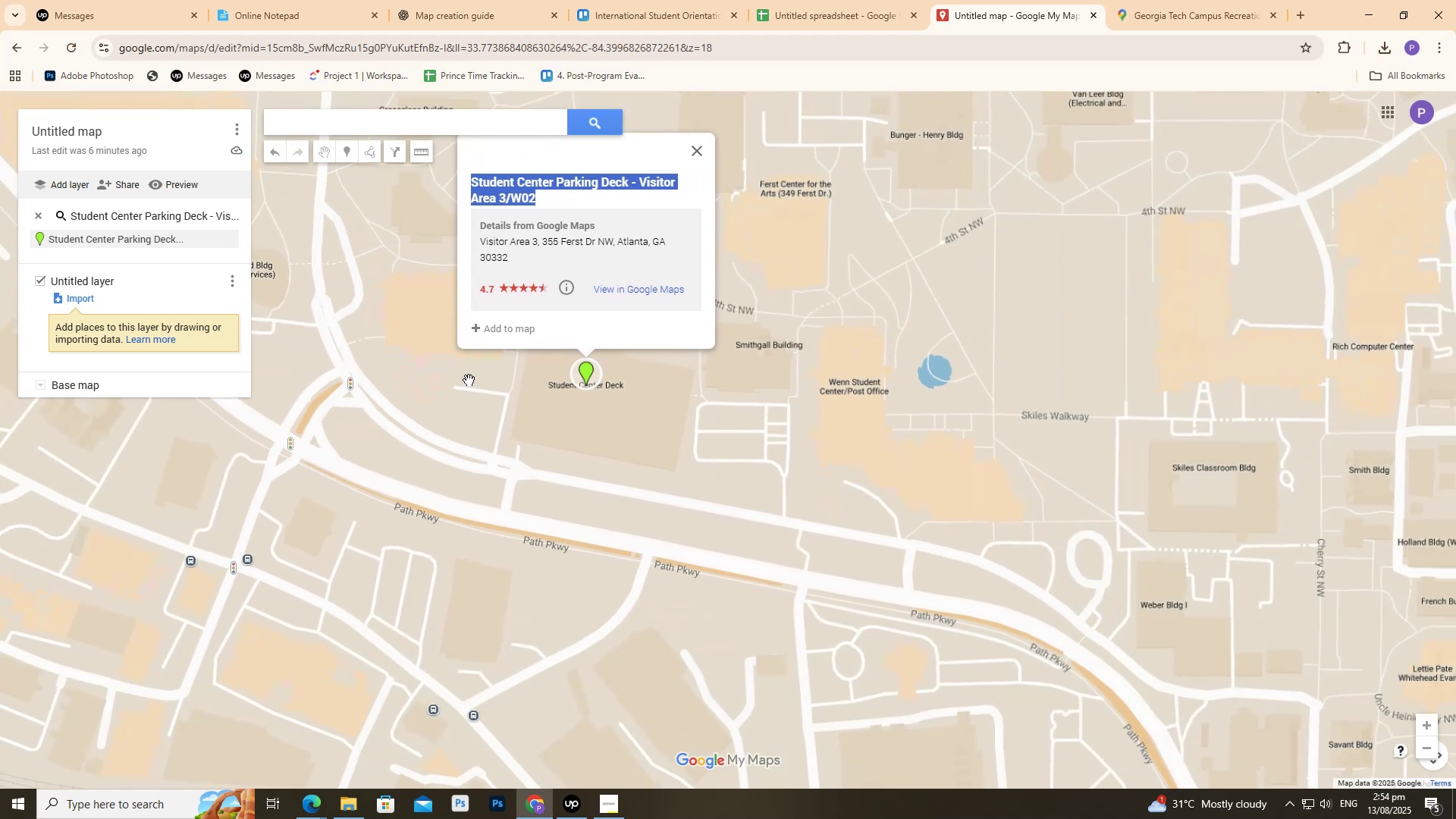 
left_click_drag(start_coordinate=[825, 221], to_coordinate=[971, 444])
 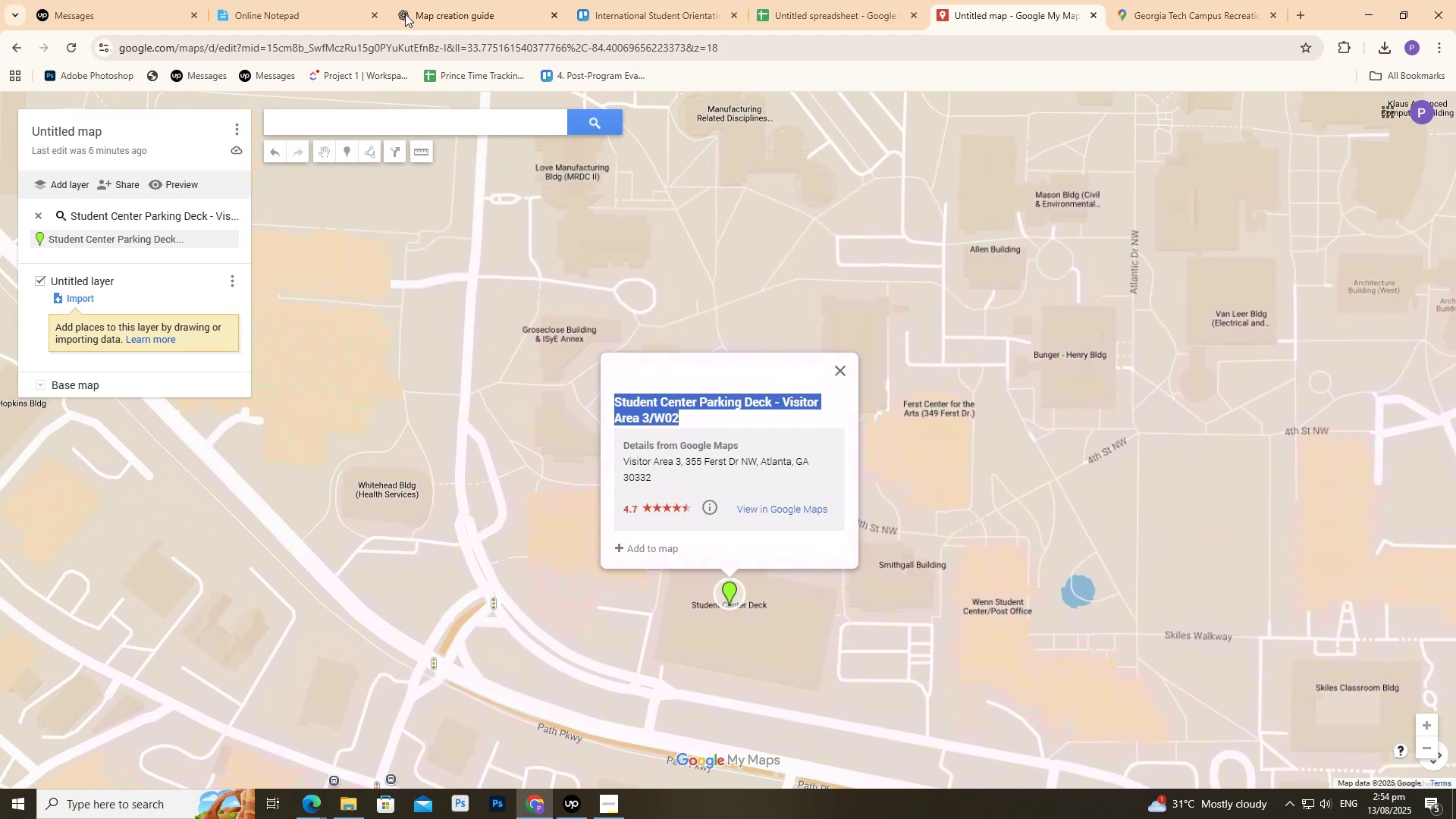 
left_click([438, 0])
 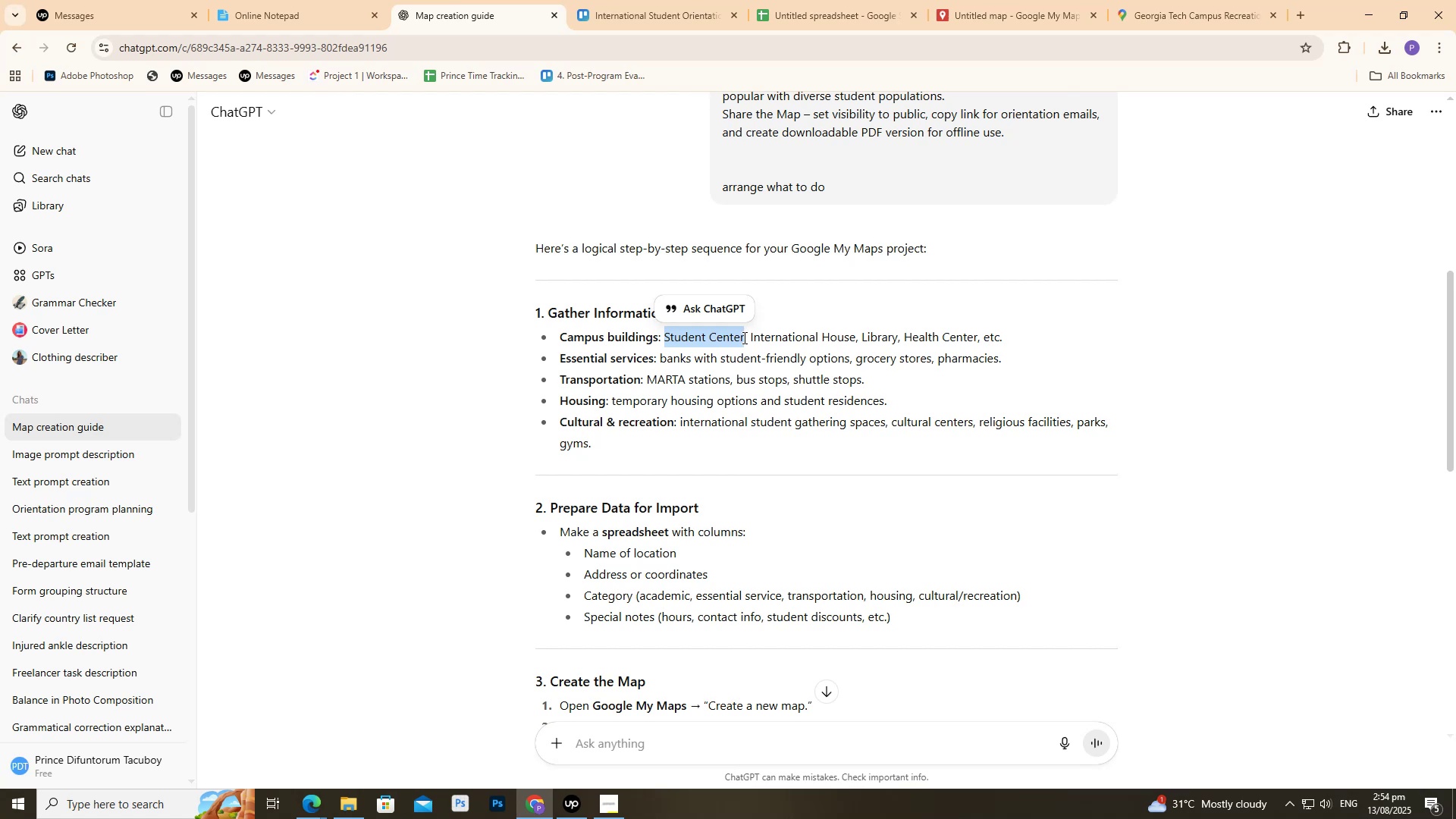 
left_click_drag(start_coordinate=[751, 337], to_coordinate=[854, 337])
 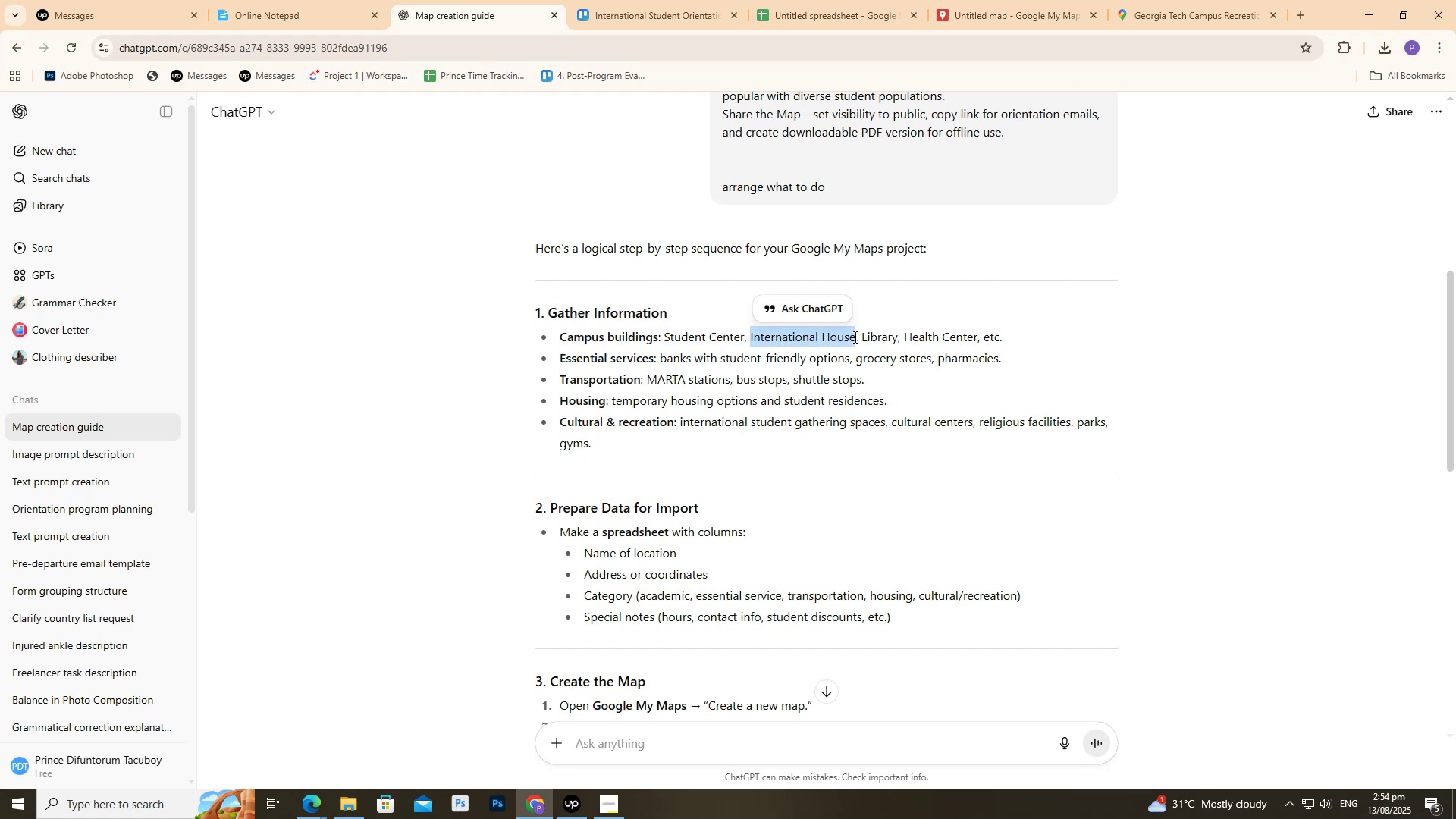 
key(Control+C)
 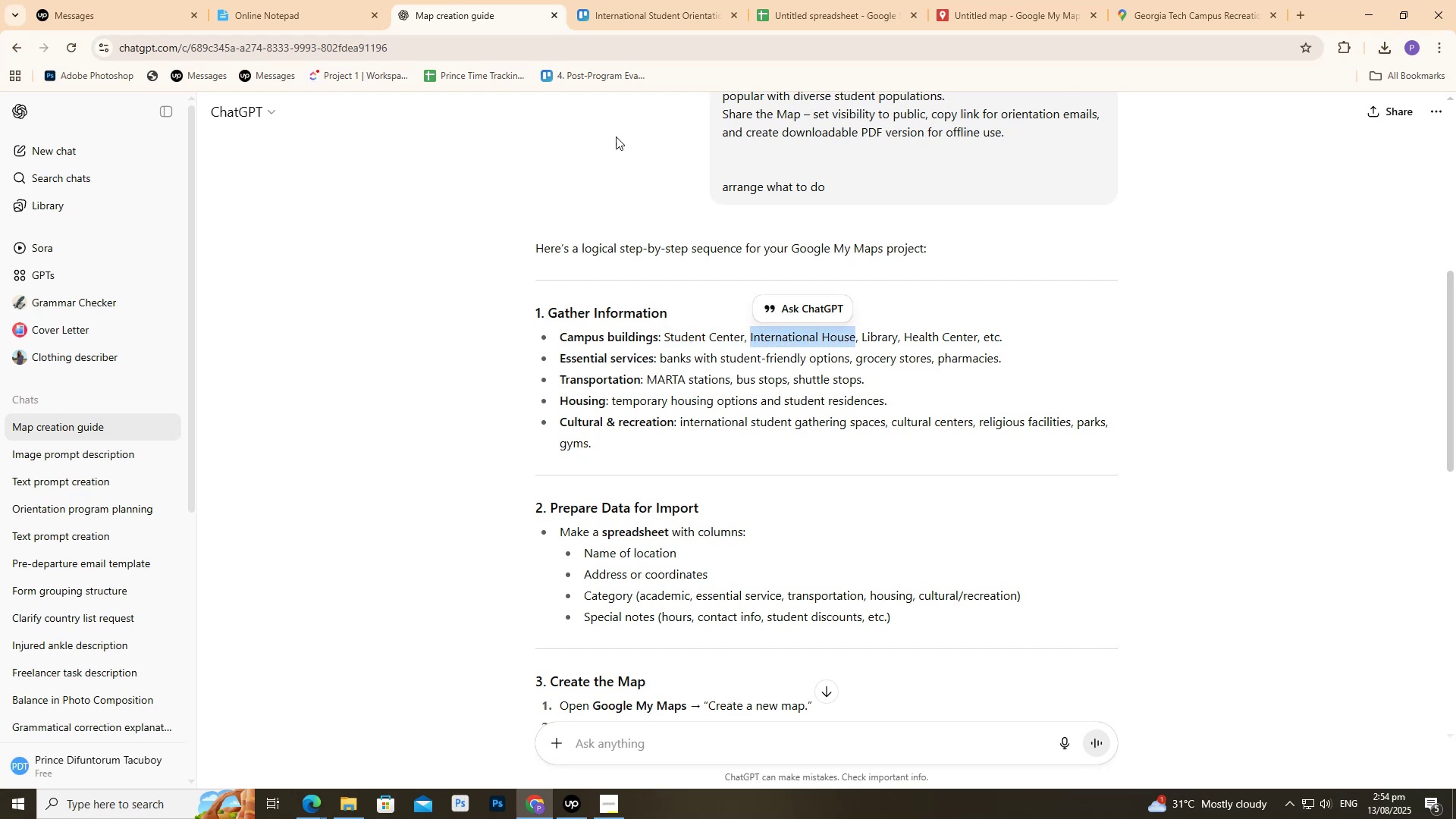 
key(Control+C)
 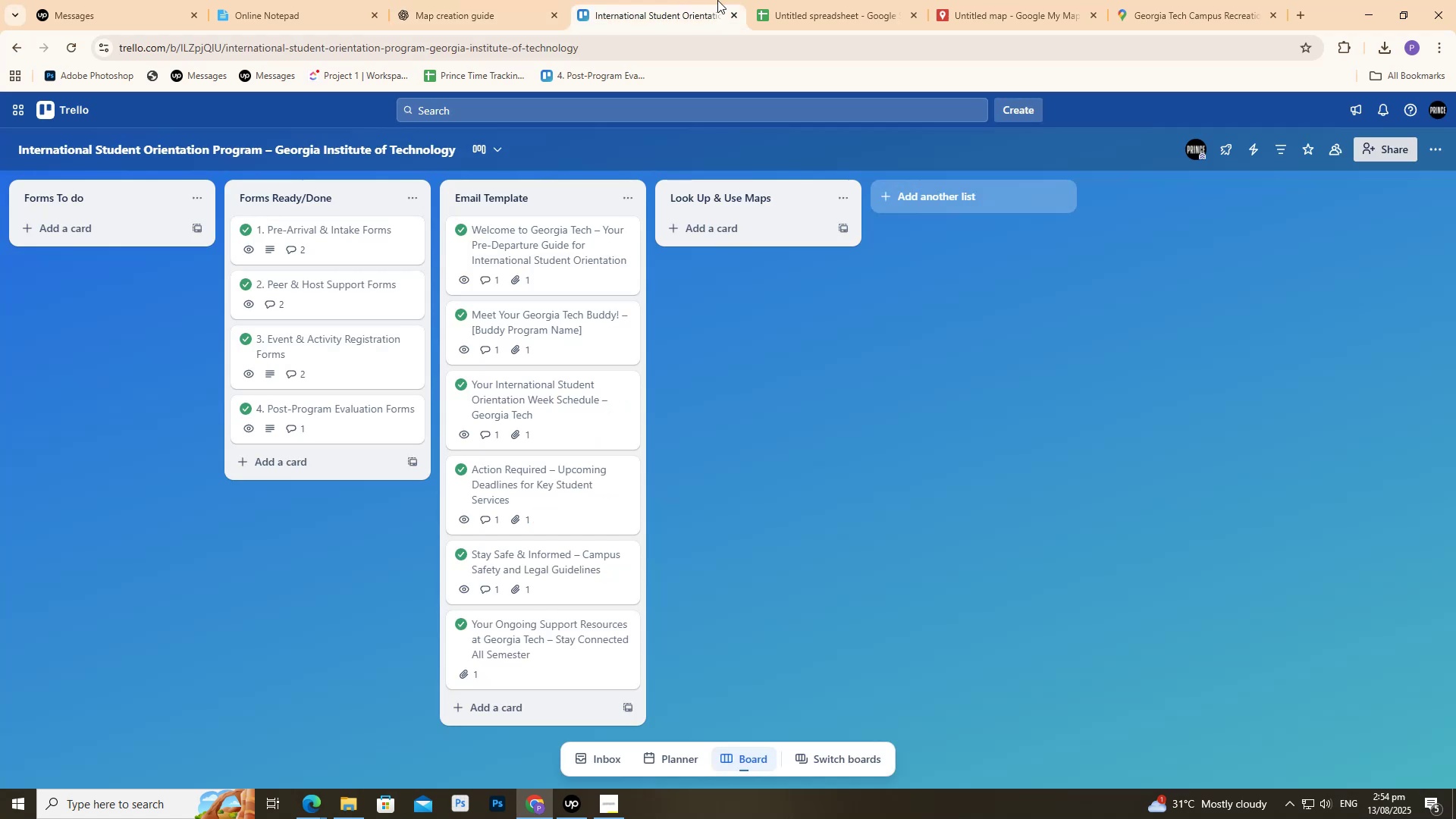 
double_click([780, 0])
 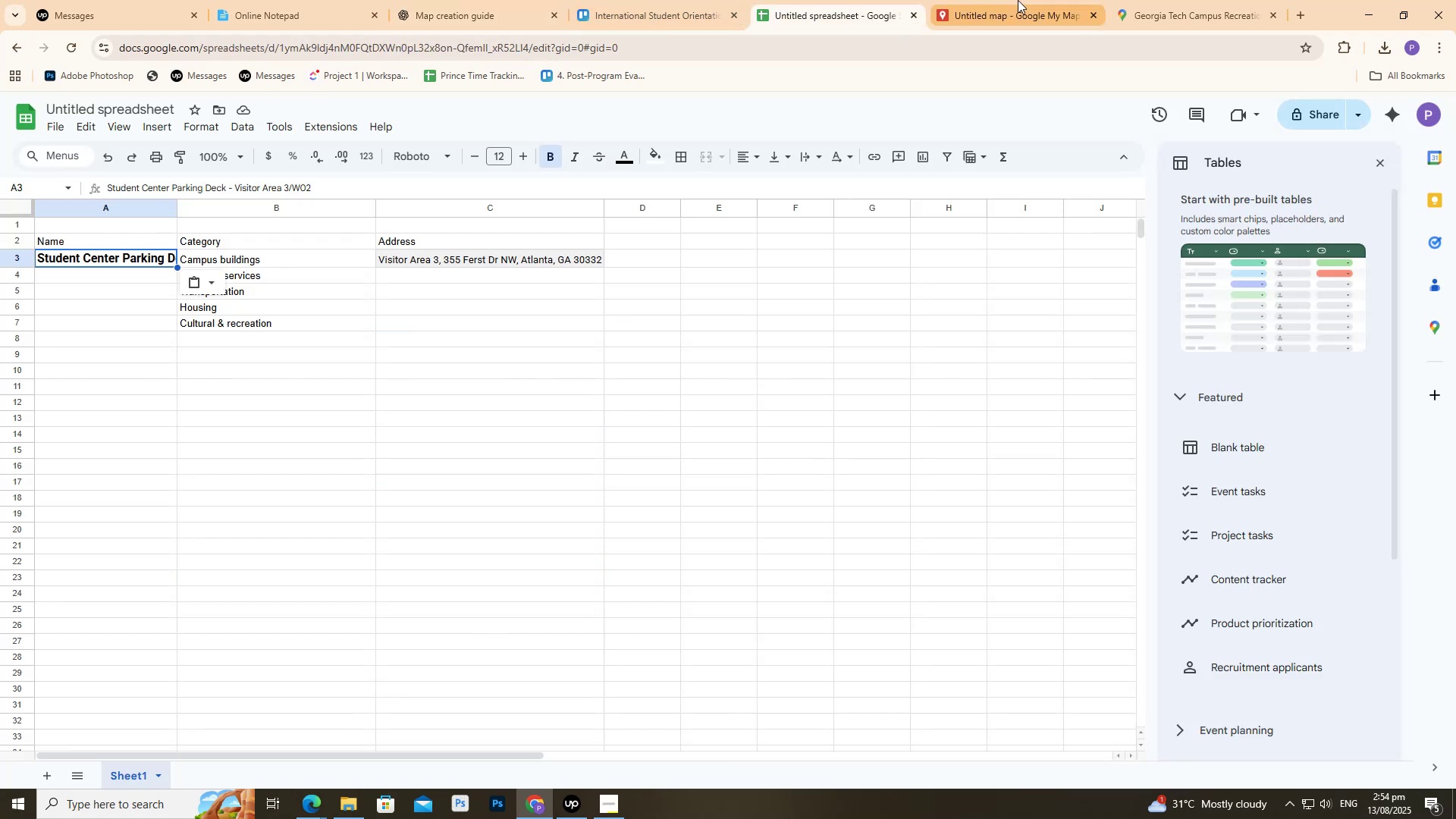 
left_click([1171, 1])
 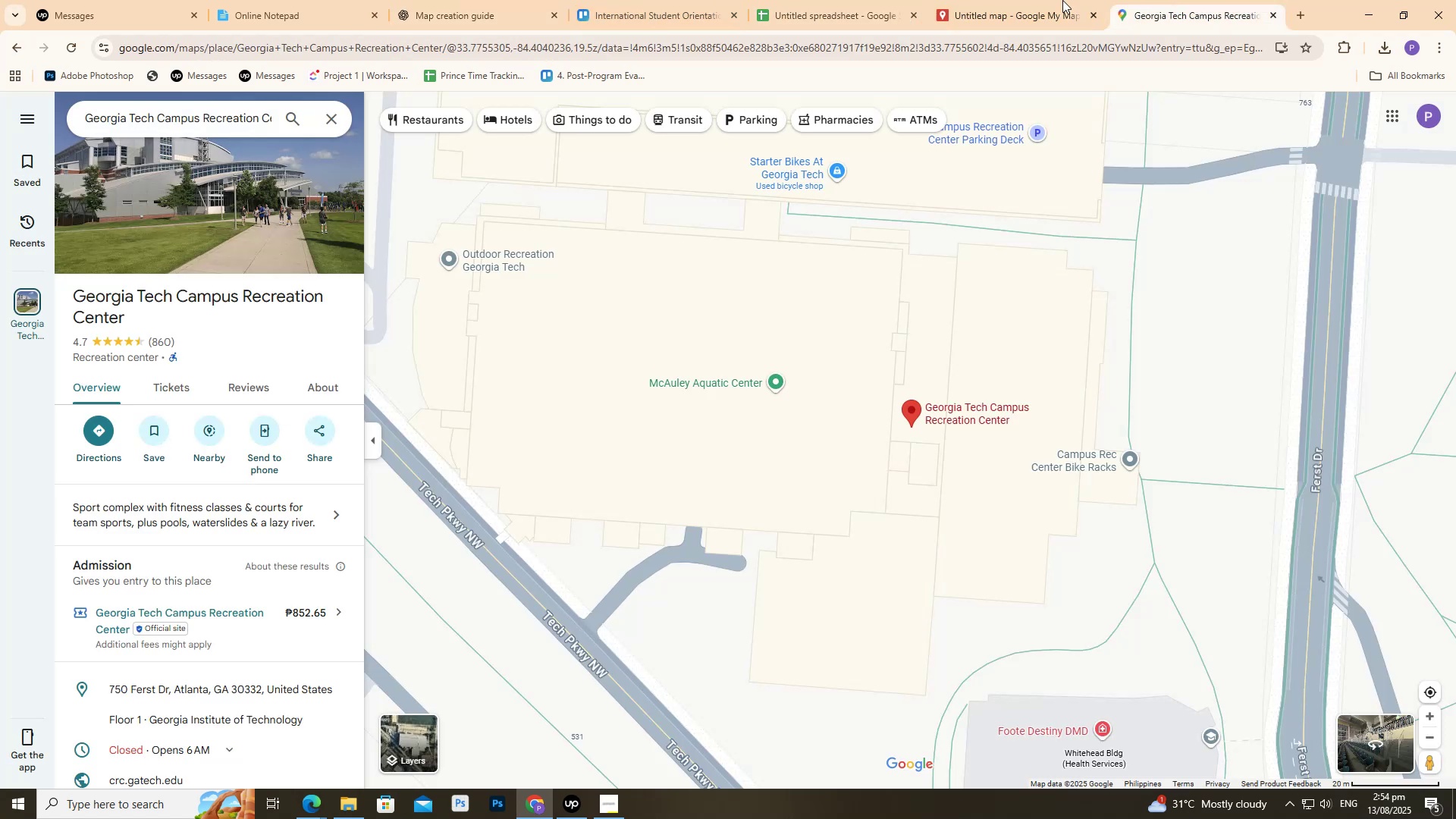 
double_click([1034, 0])
 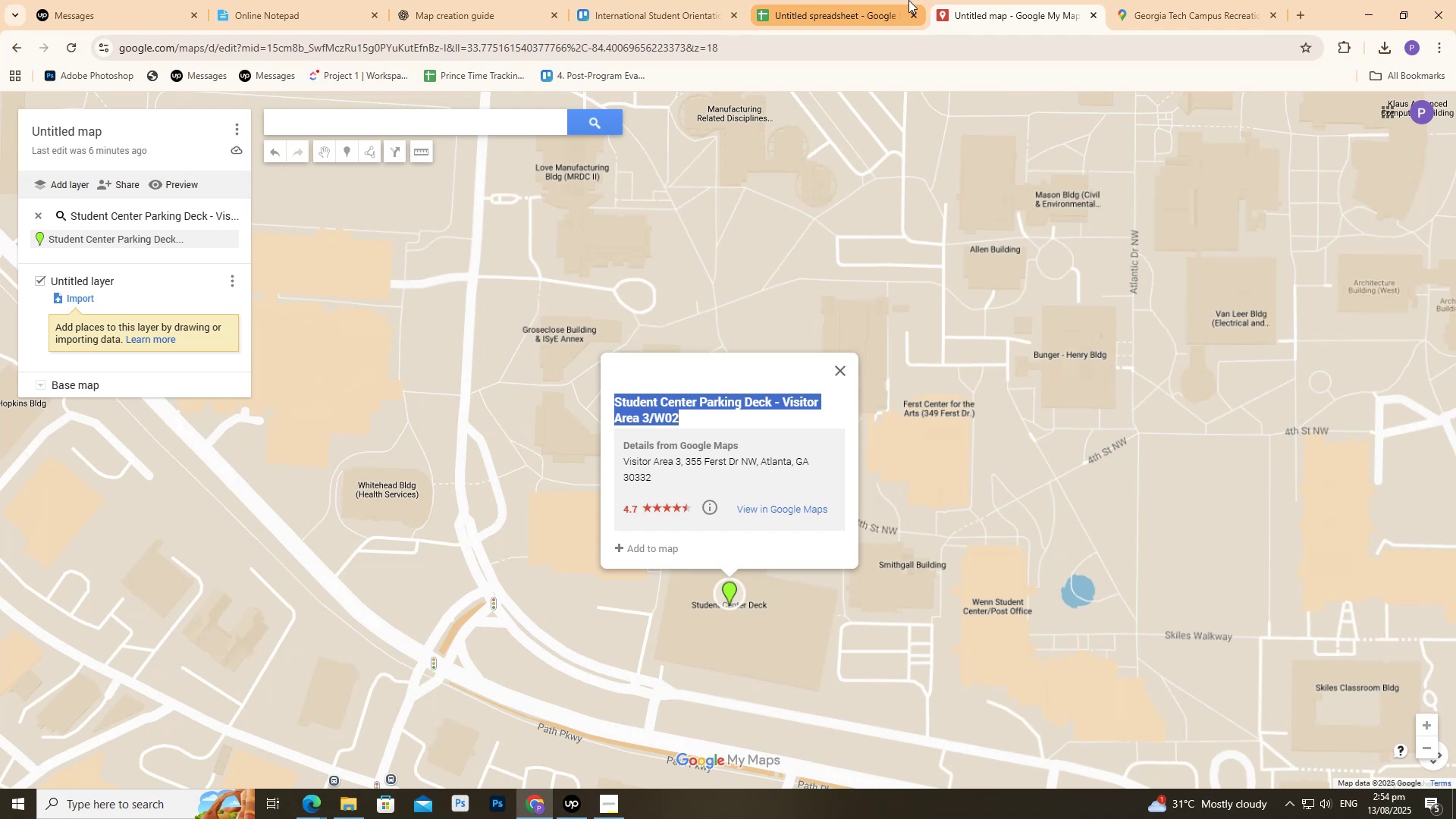 
left_click_drag(start_coordinate=[907, 0], to_coordinate=[903, 0])
 